 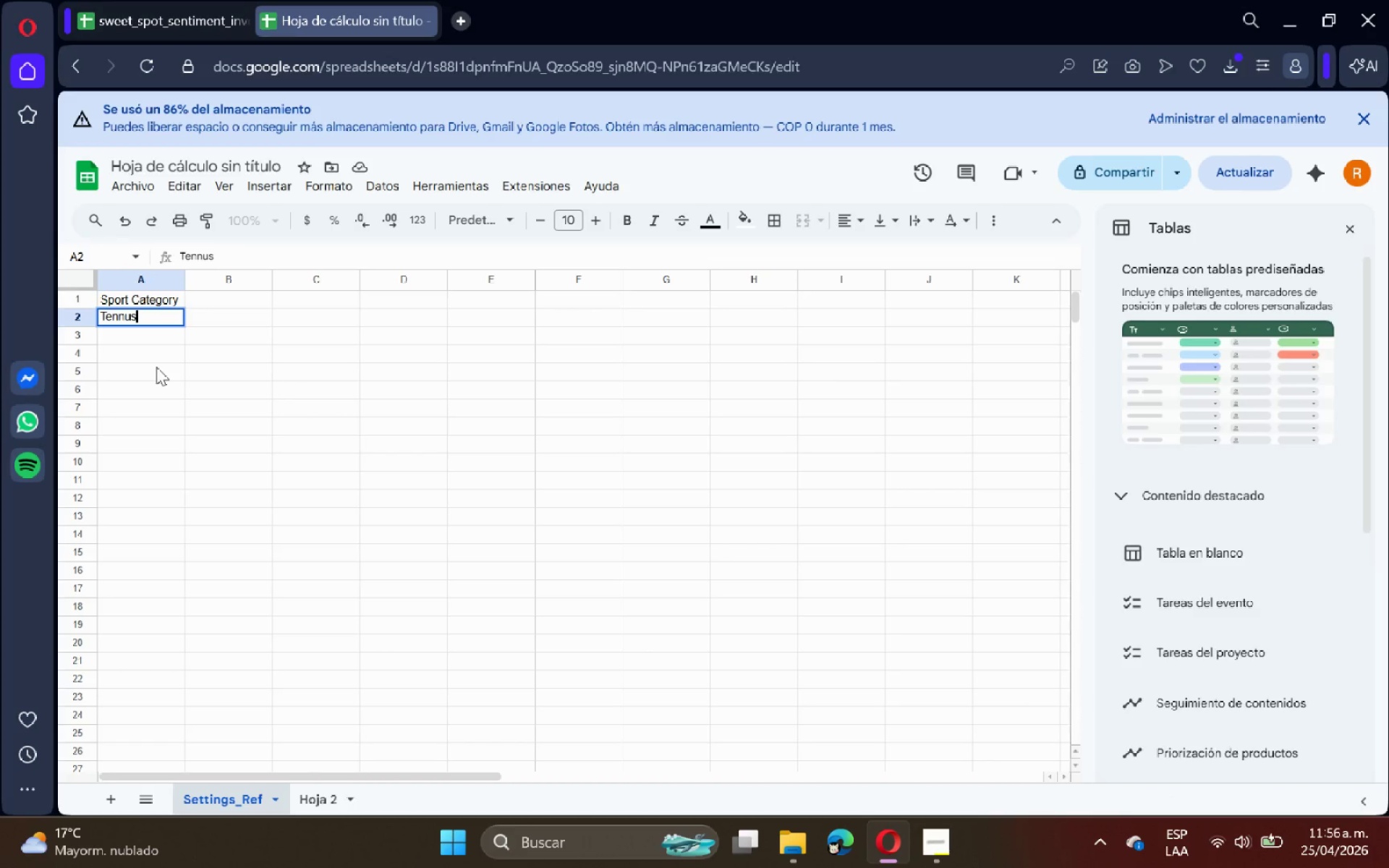 
key(Enter)
 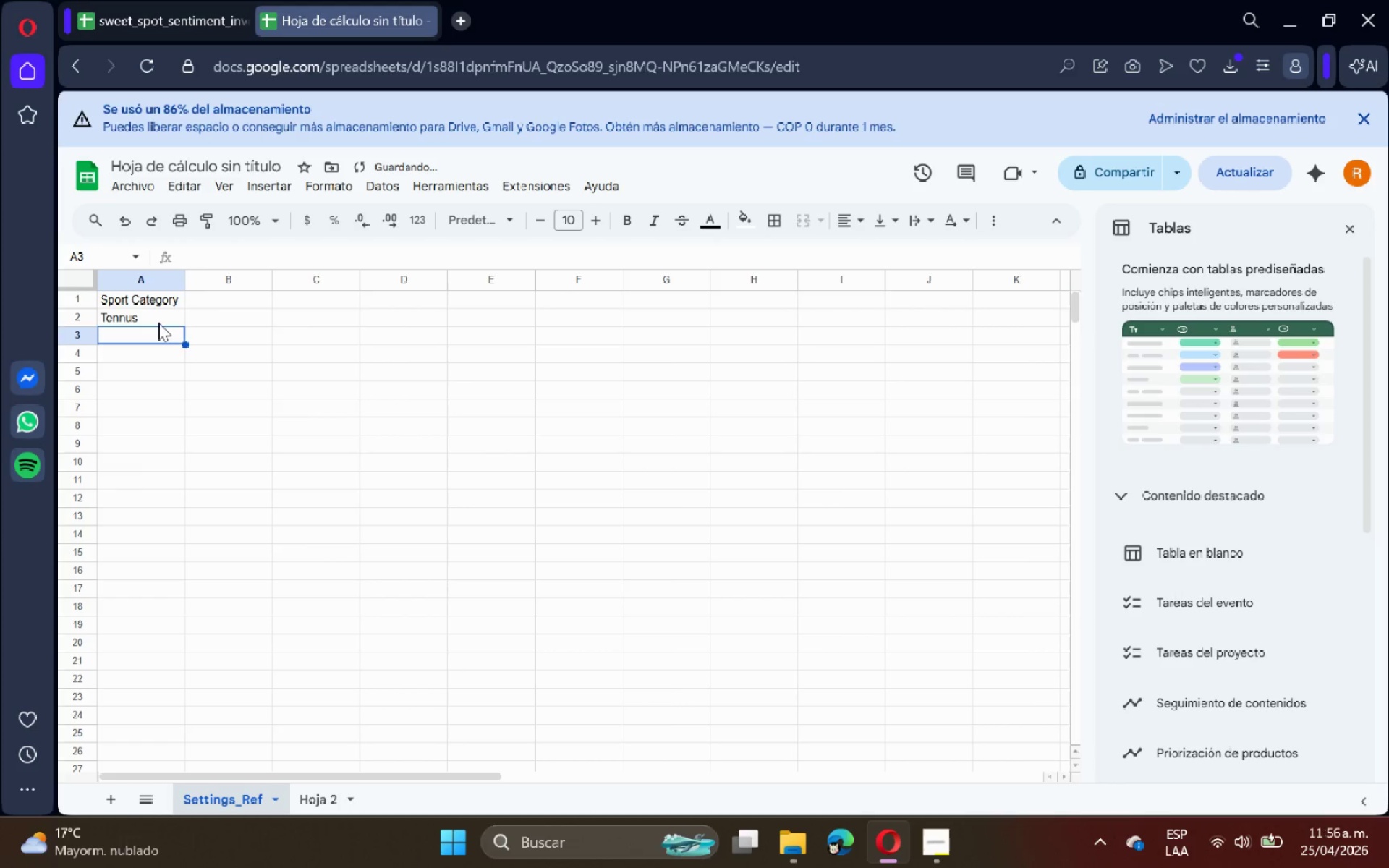 
double_click([158, 323])
 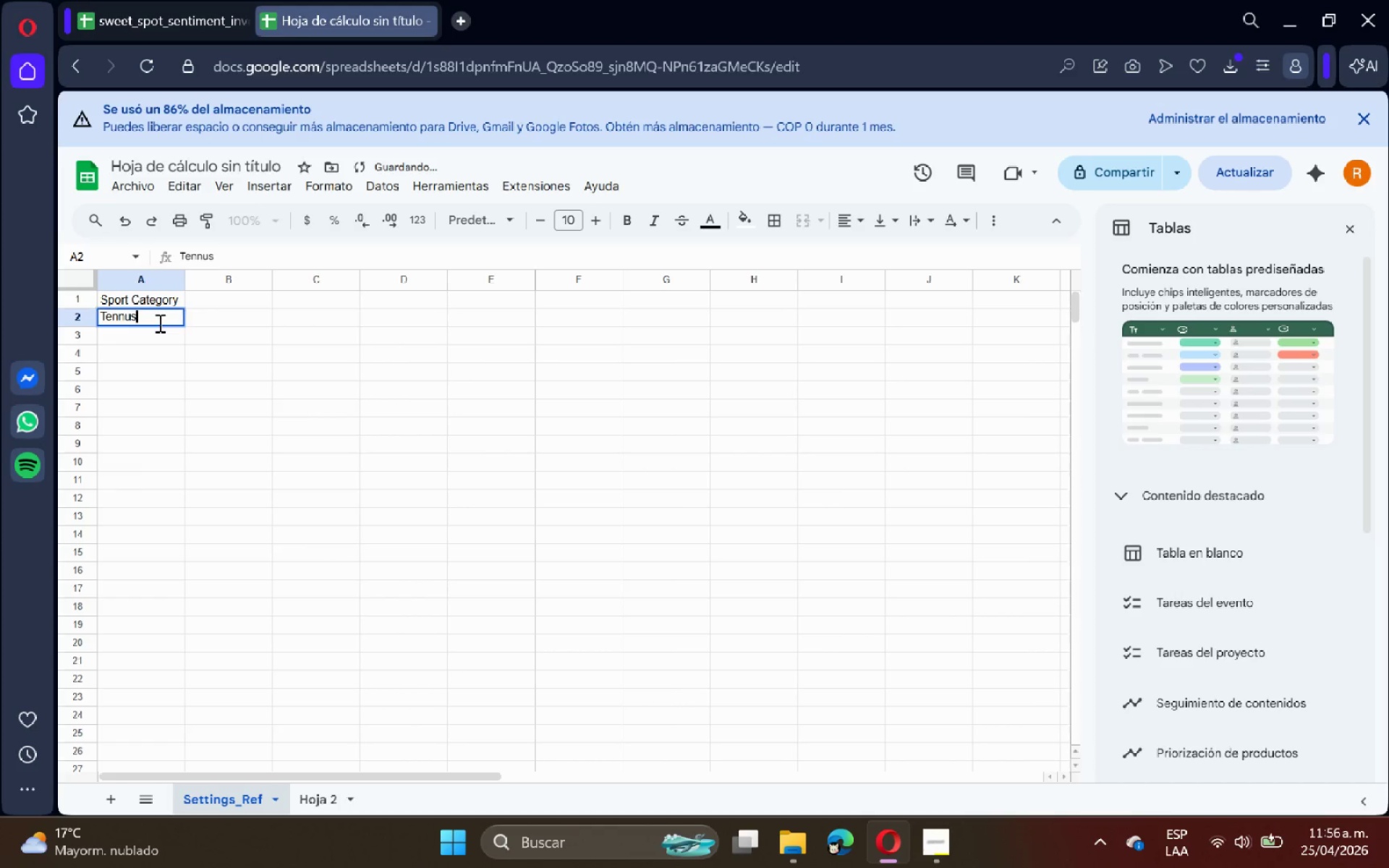 
triple_click([158, 323])
 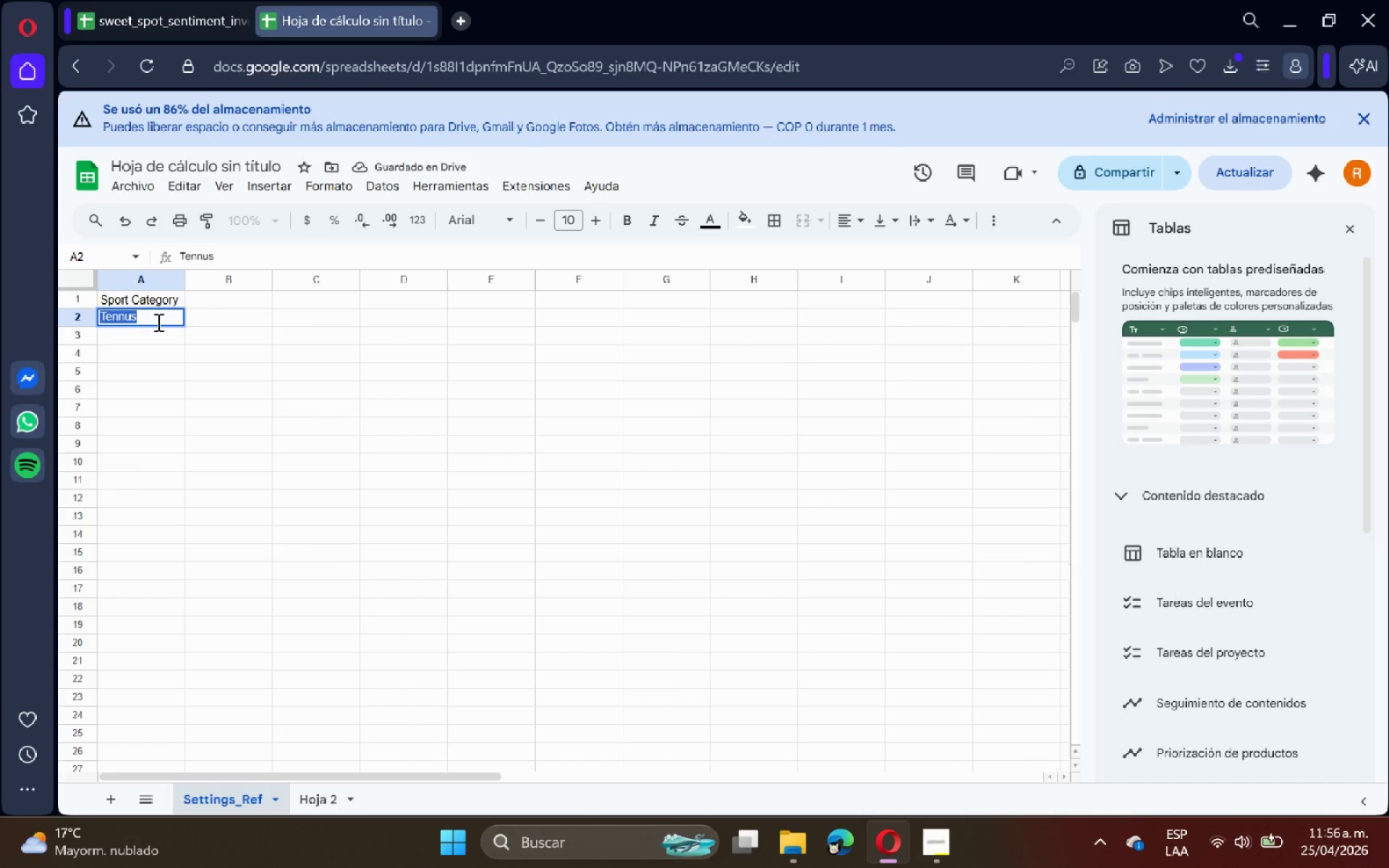 
key(Backspace)
type(Tennis)
 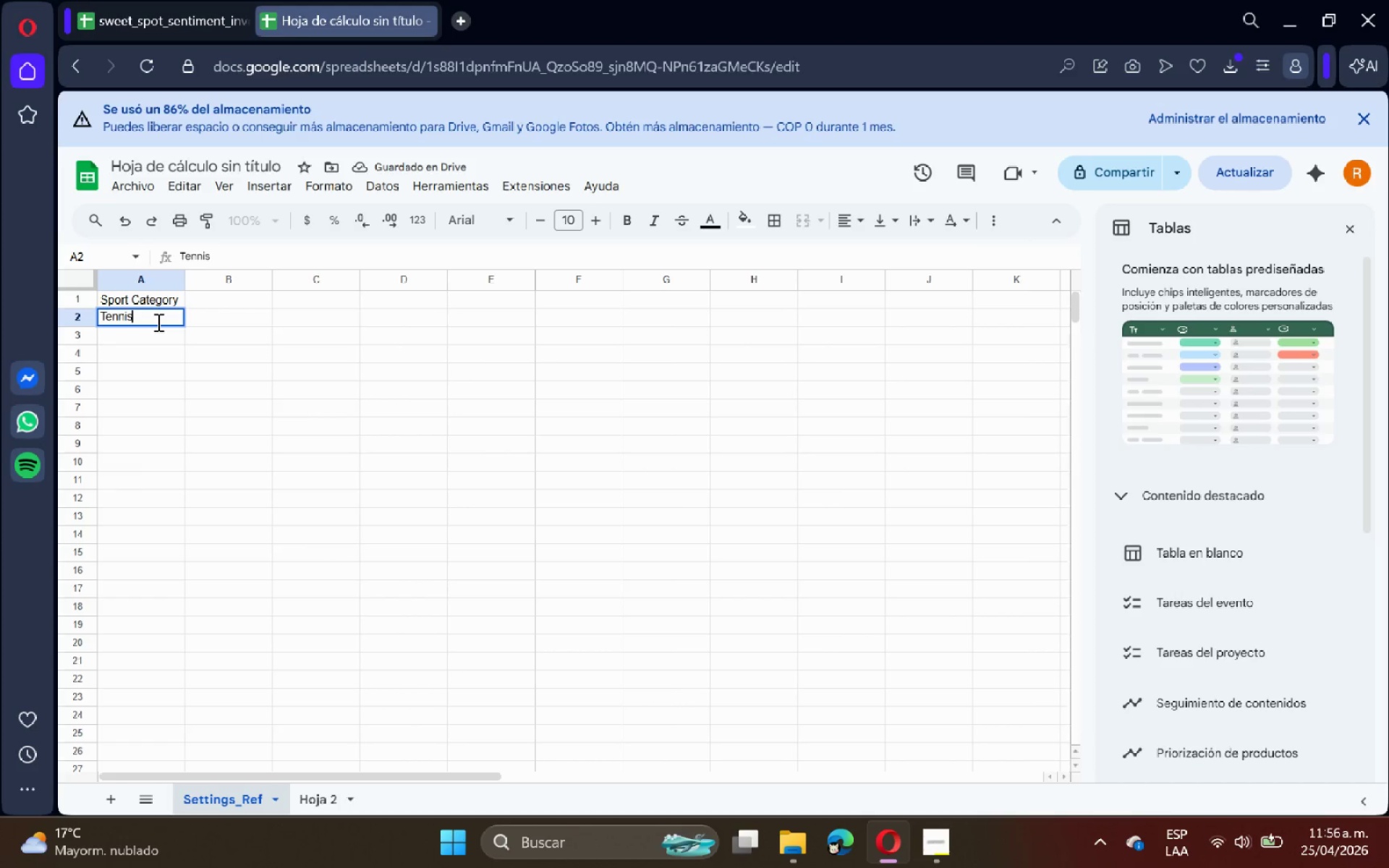 
key(Enter)
 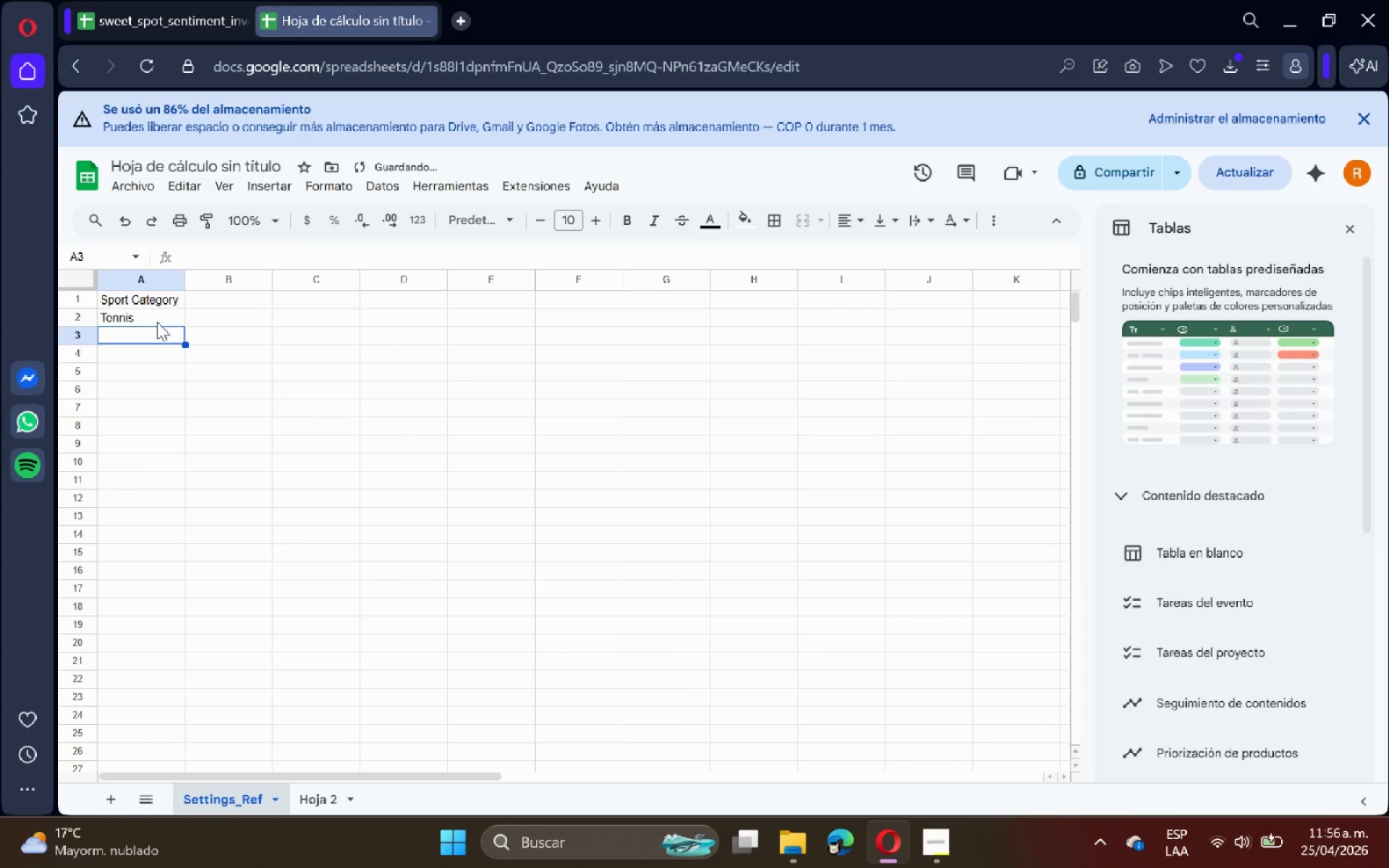 
type(Pickleball)
 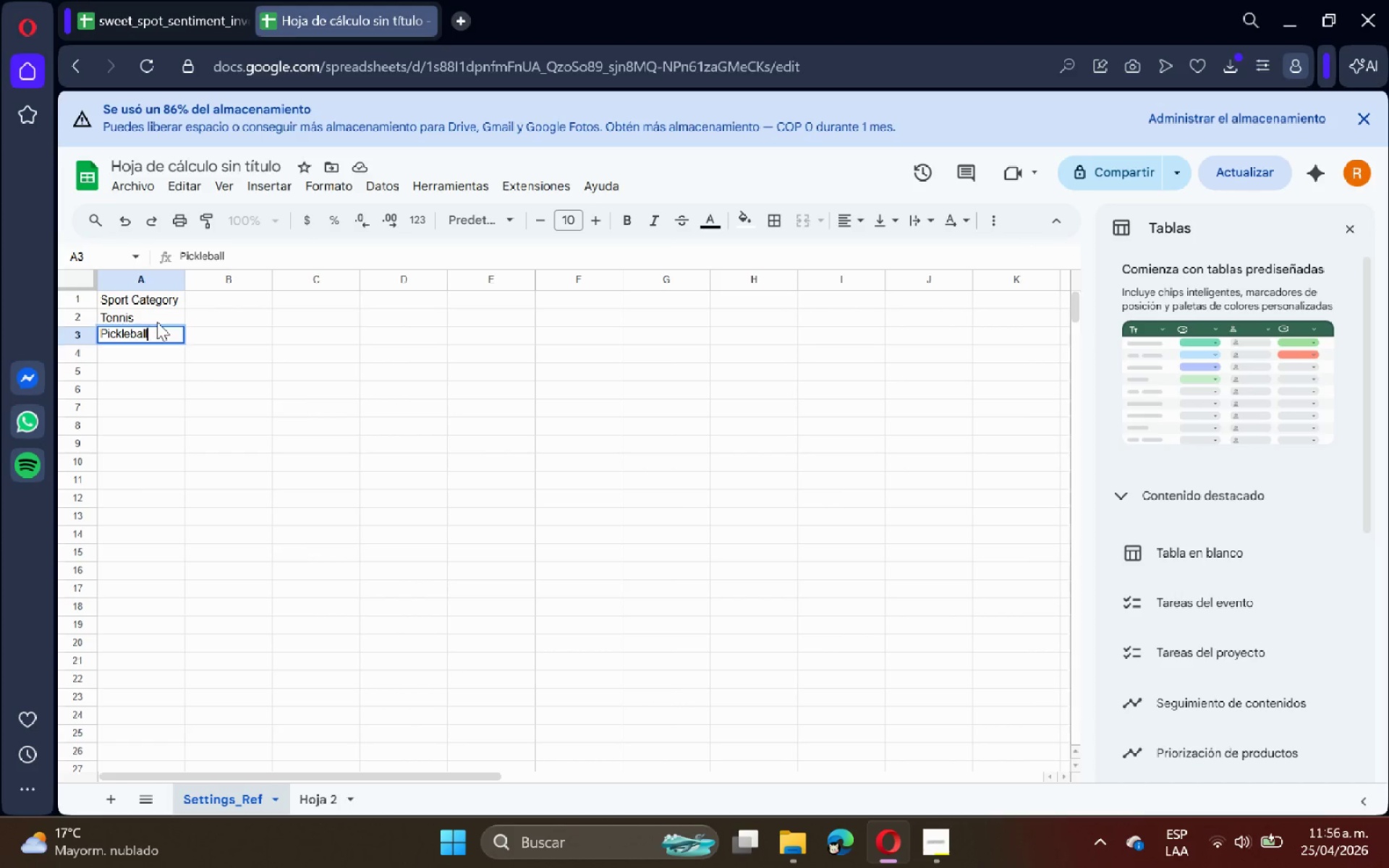 
key(Enter)
 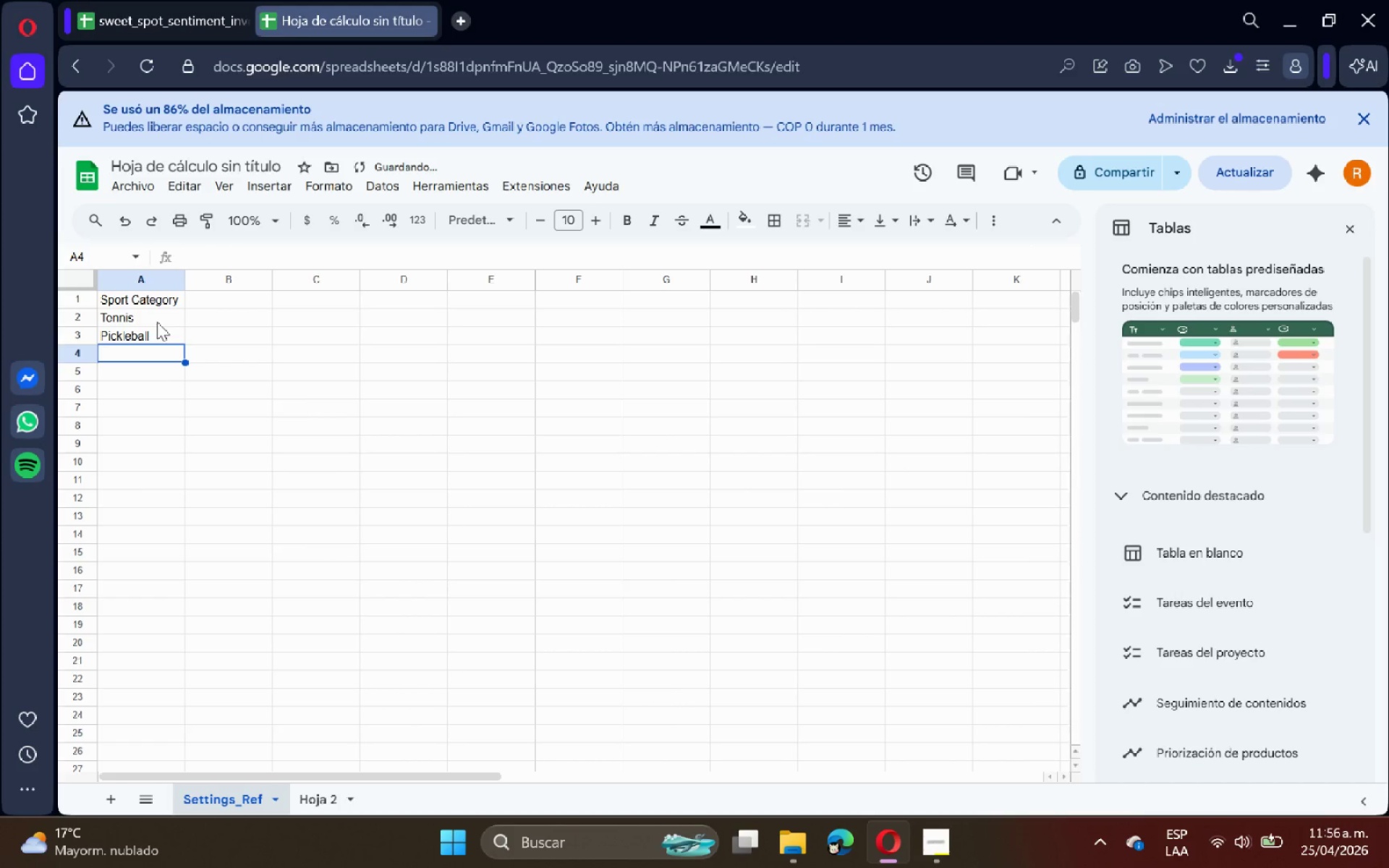 
hold_key(key=ShiftRight, duration=0.31)
 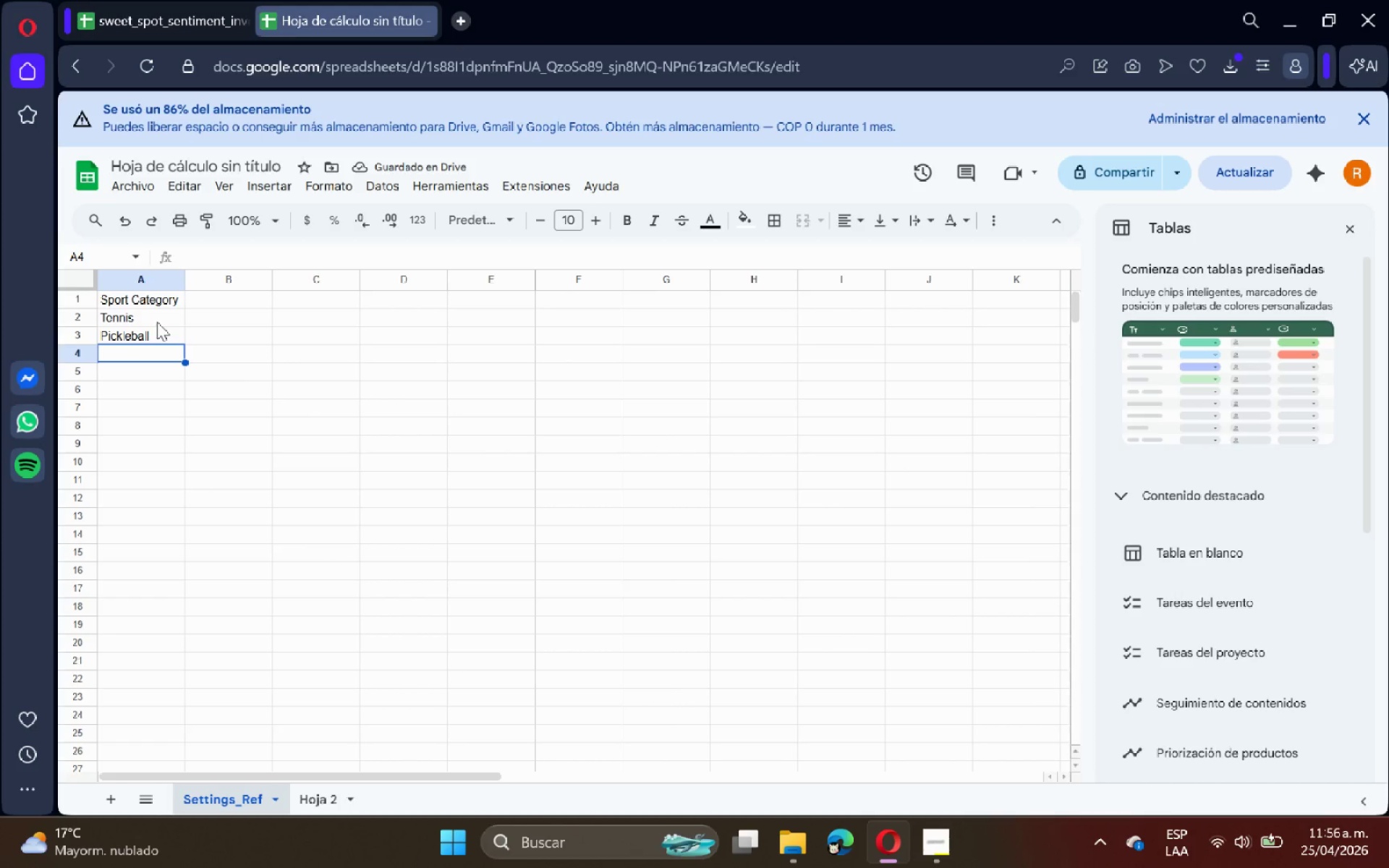 
type(Squash)
 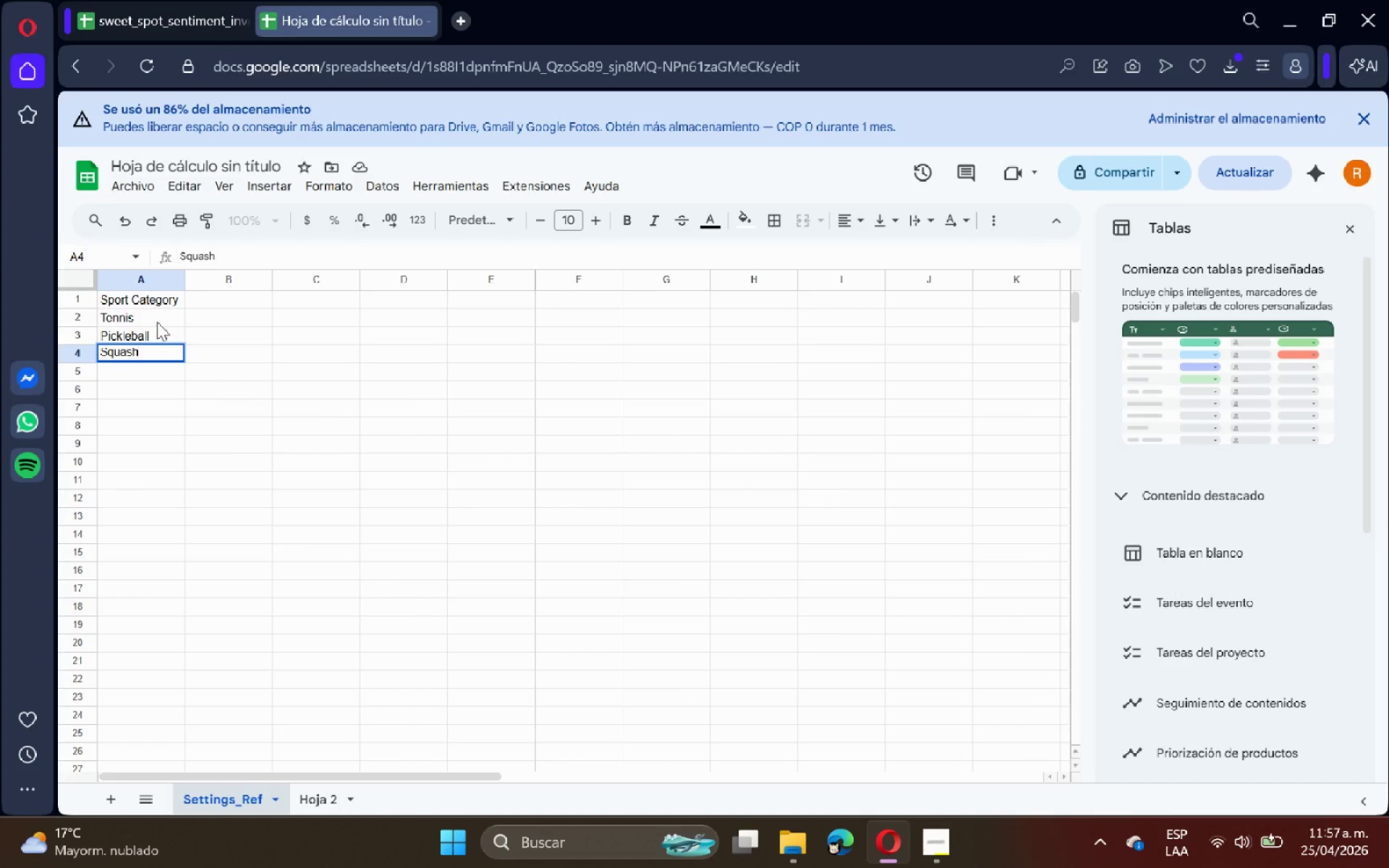 
key(Enter)
 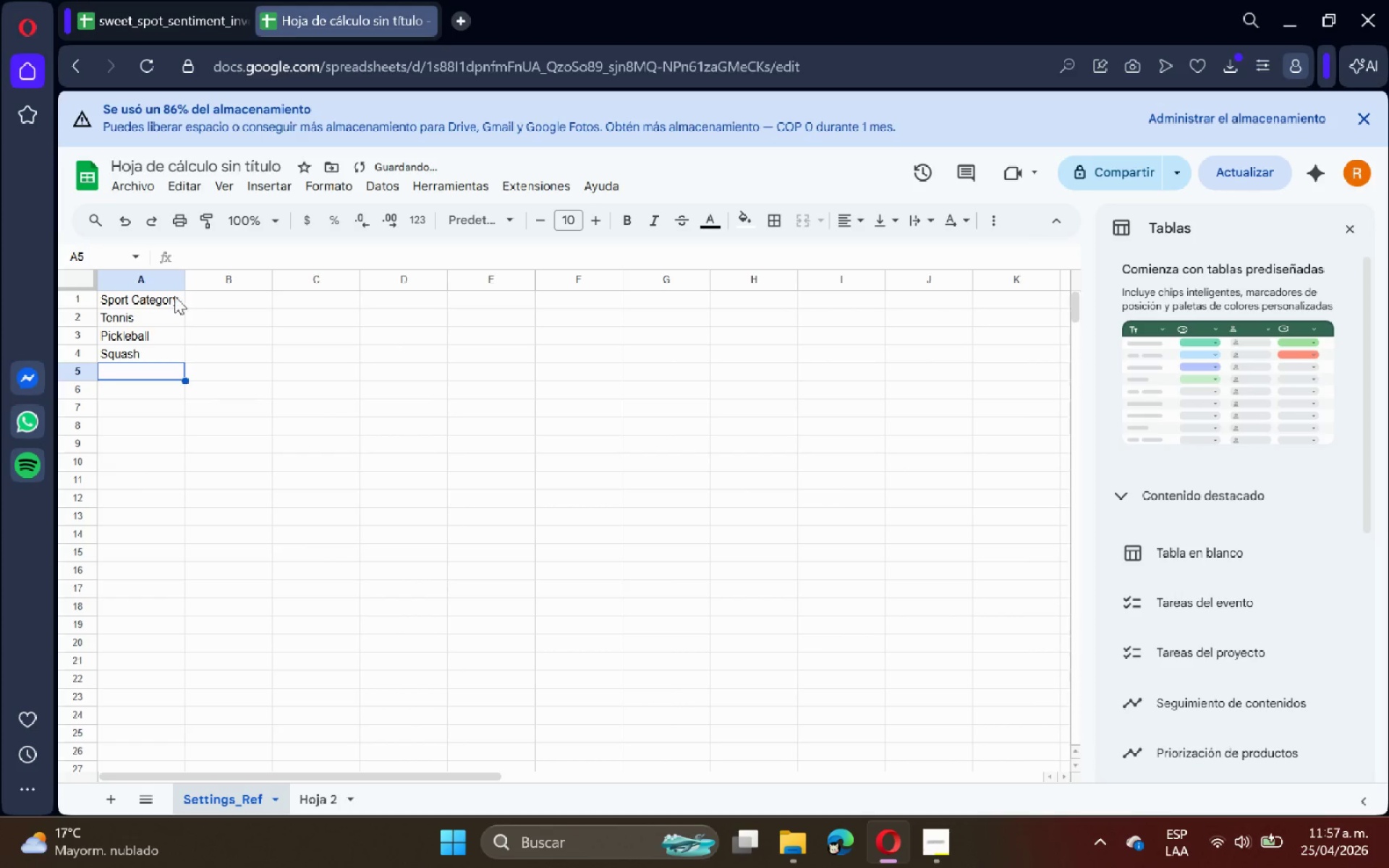 
left_click([212, 304])
 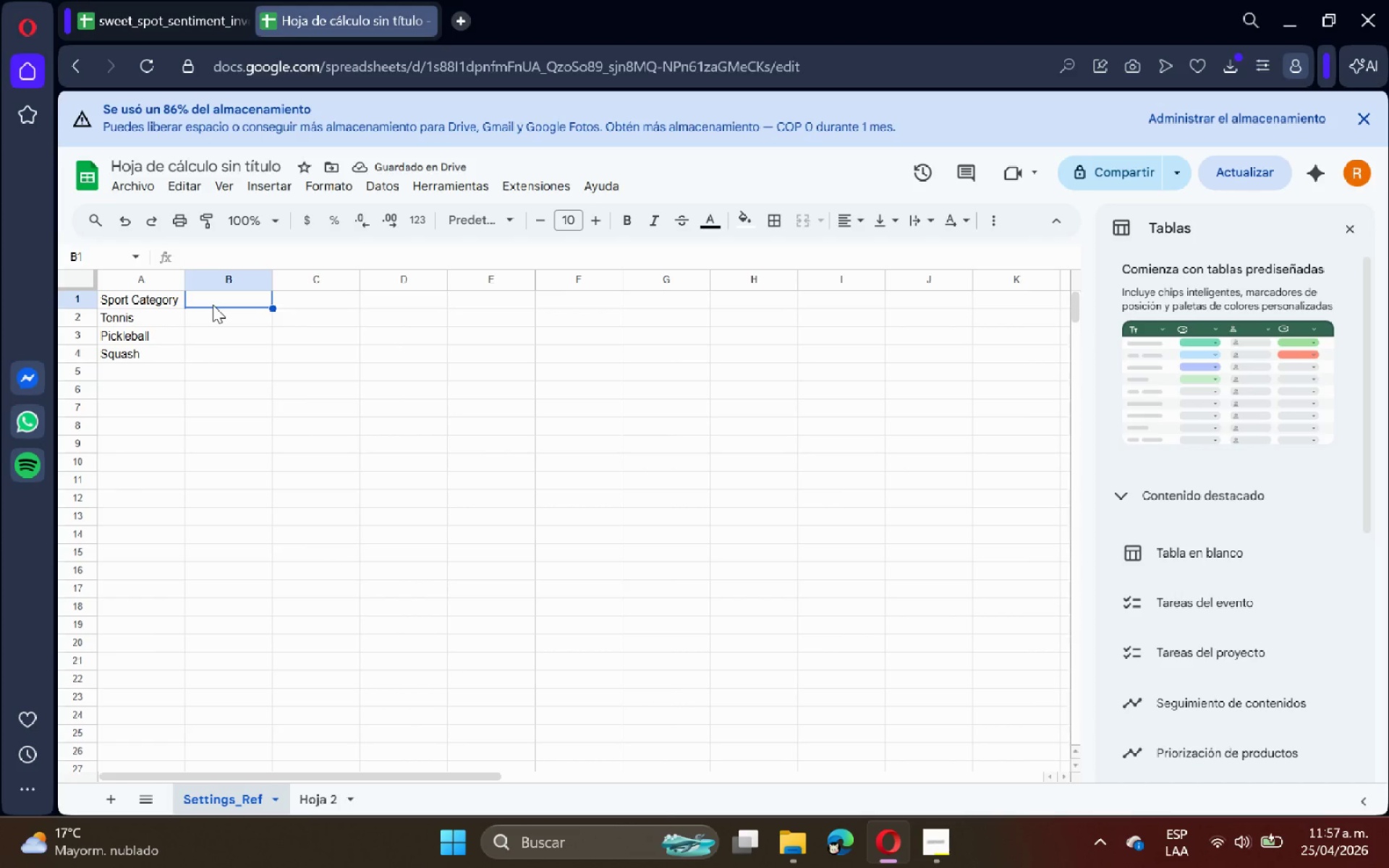 
type(Player Level)
 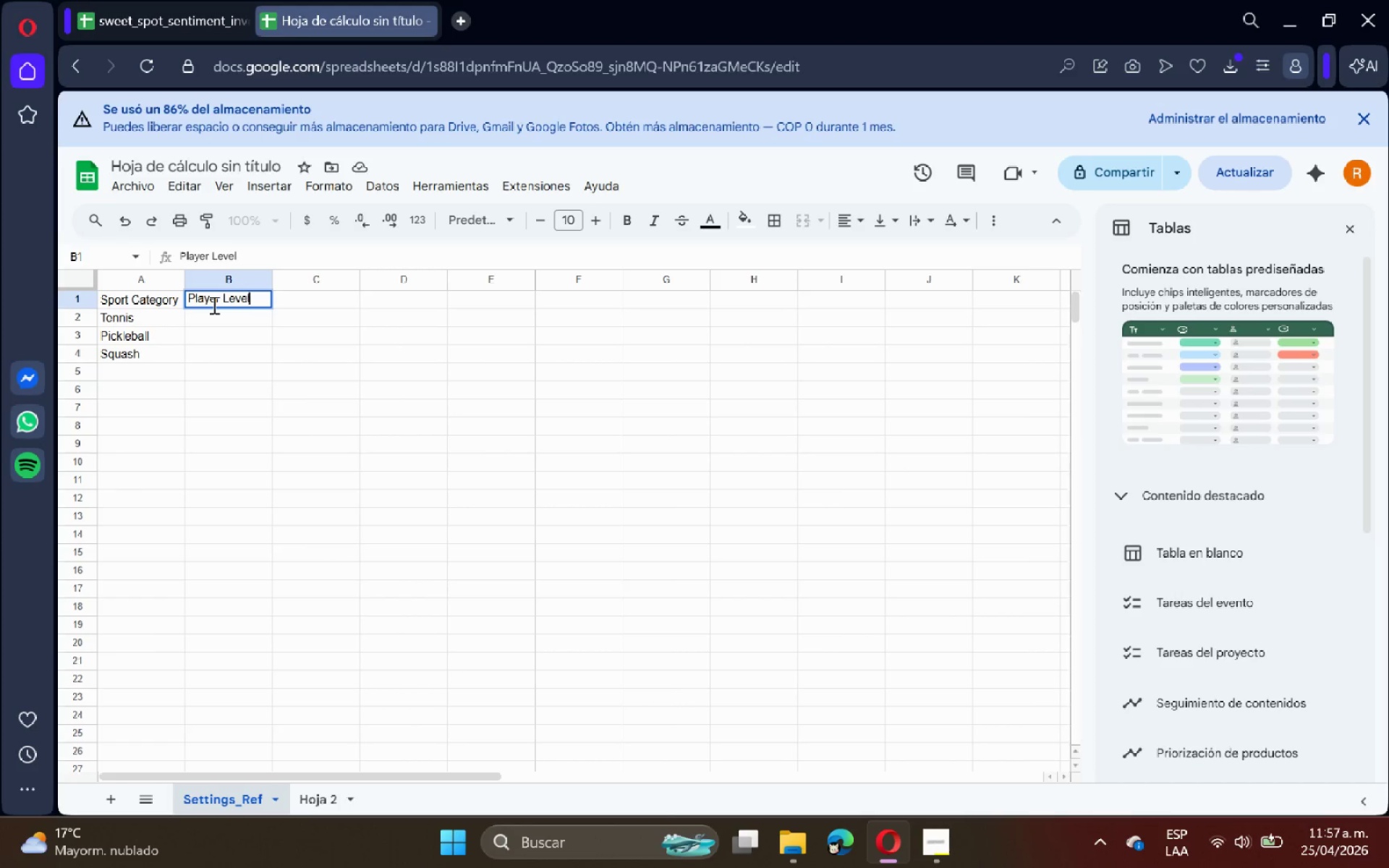 
key(Enter)
 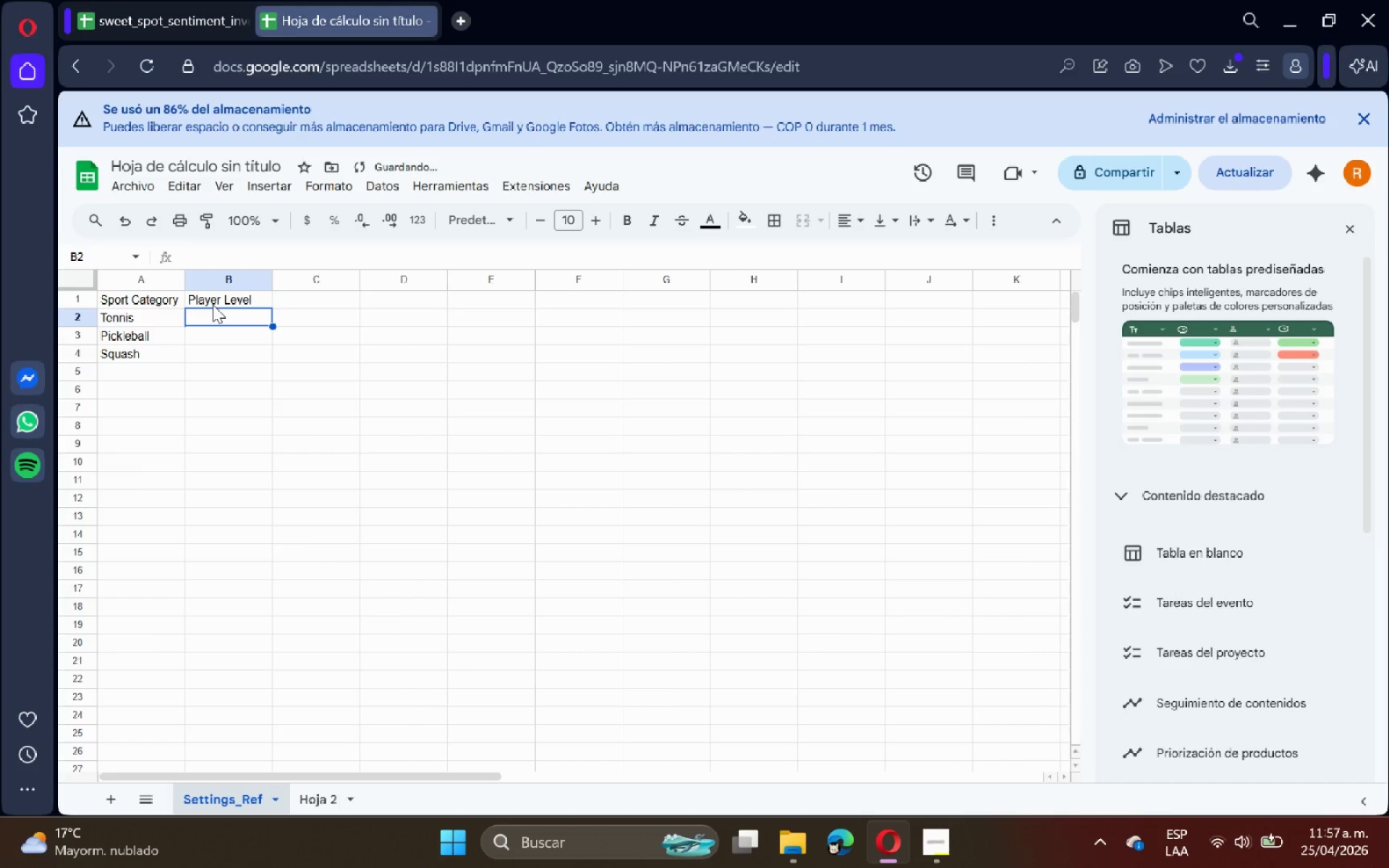 
type(Big)
key(Backspace)
key(Backspace)
type(eginner)
 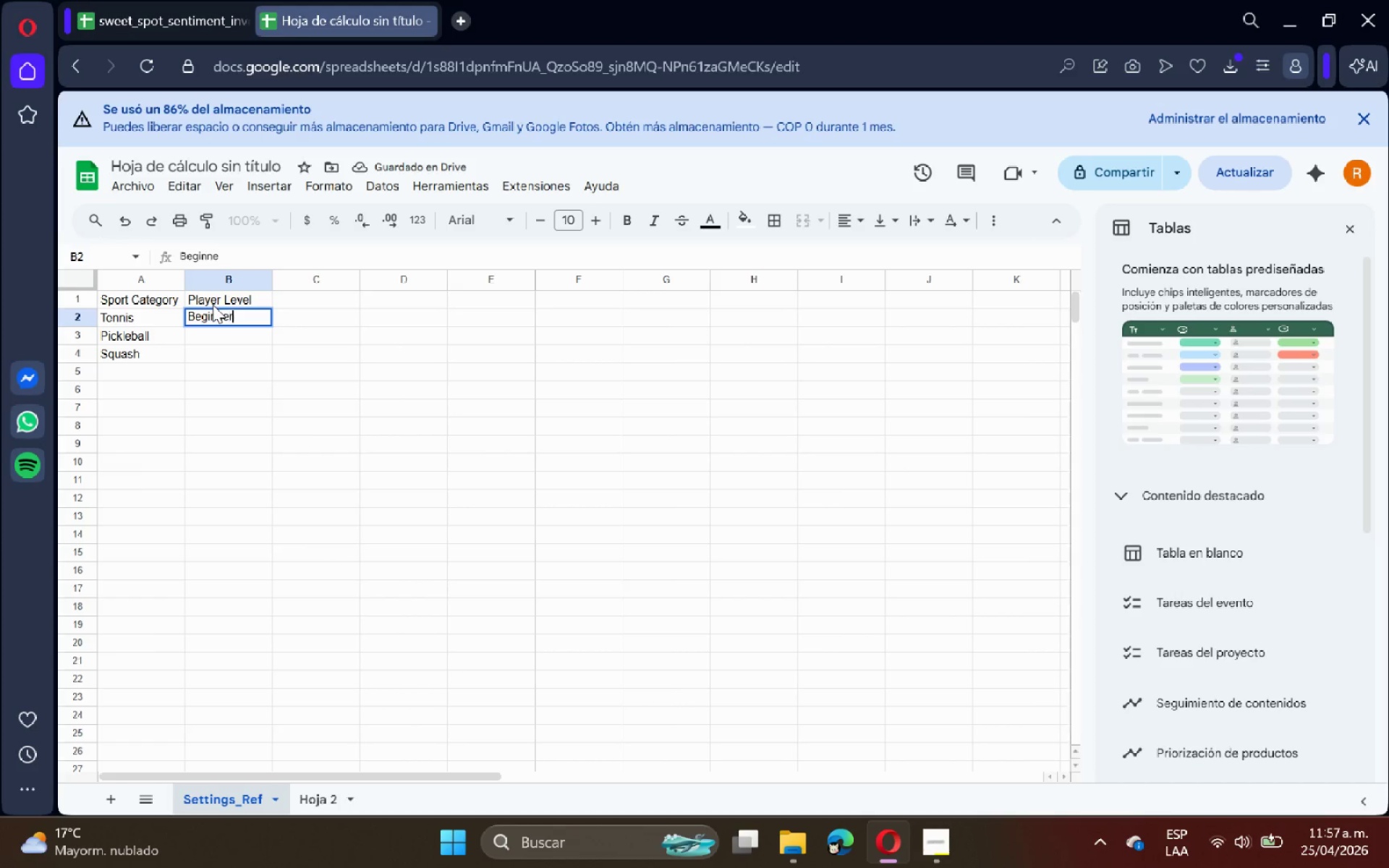 
key(Enter)
 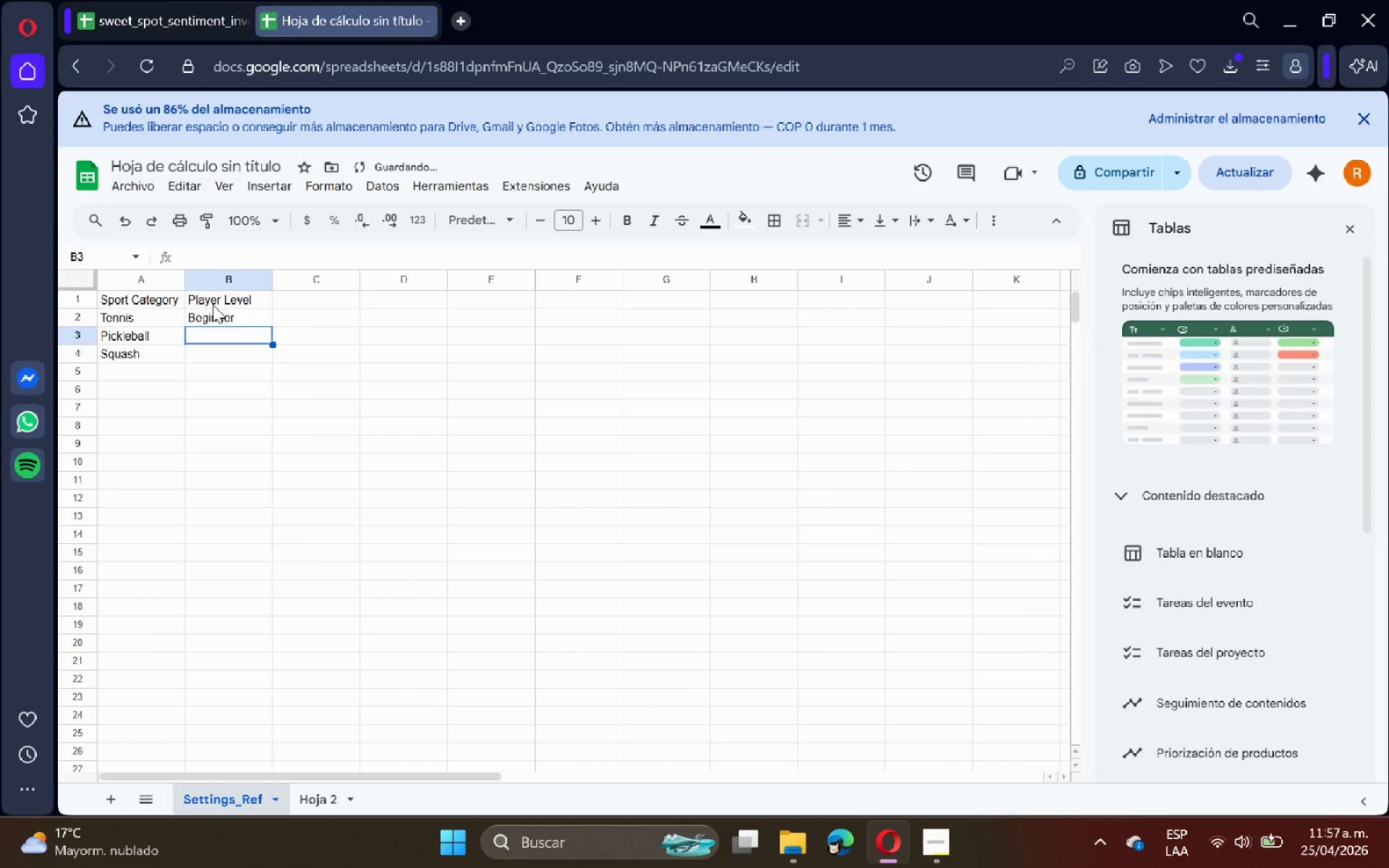 
type(Intermediate)
 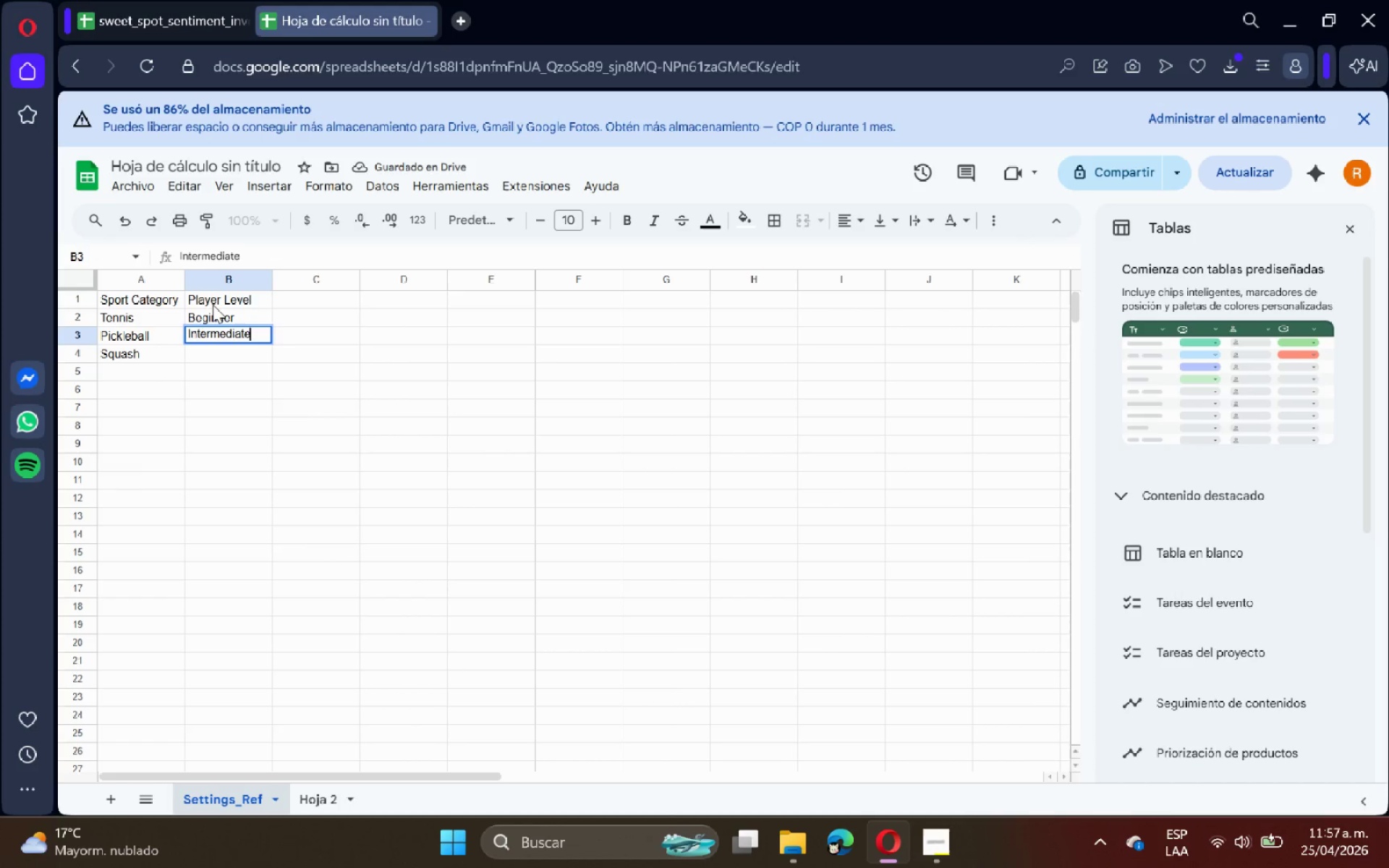 
key(Enter)
 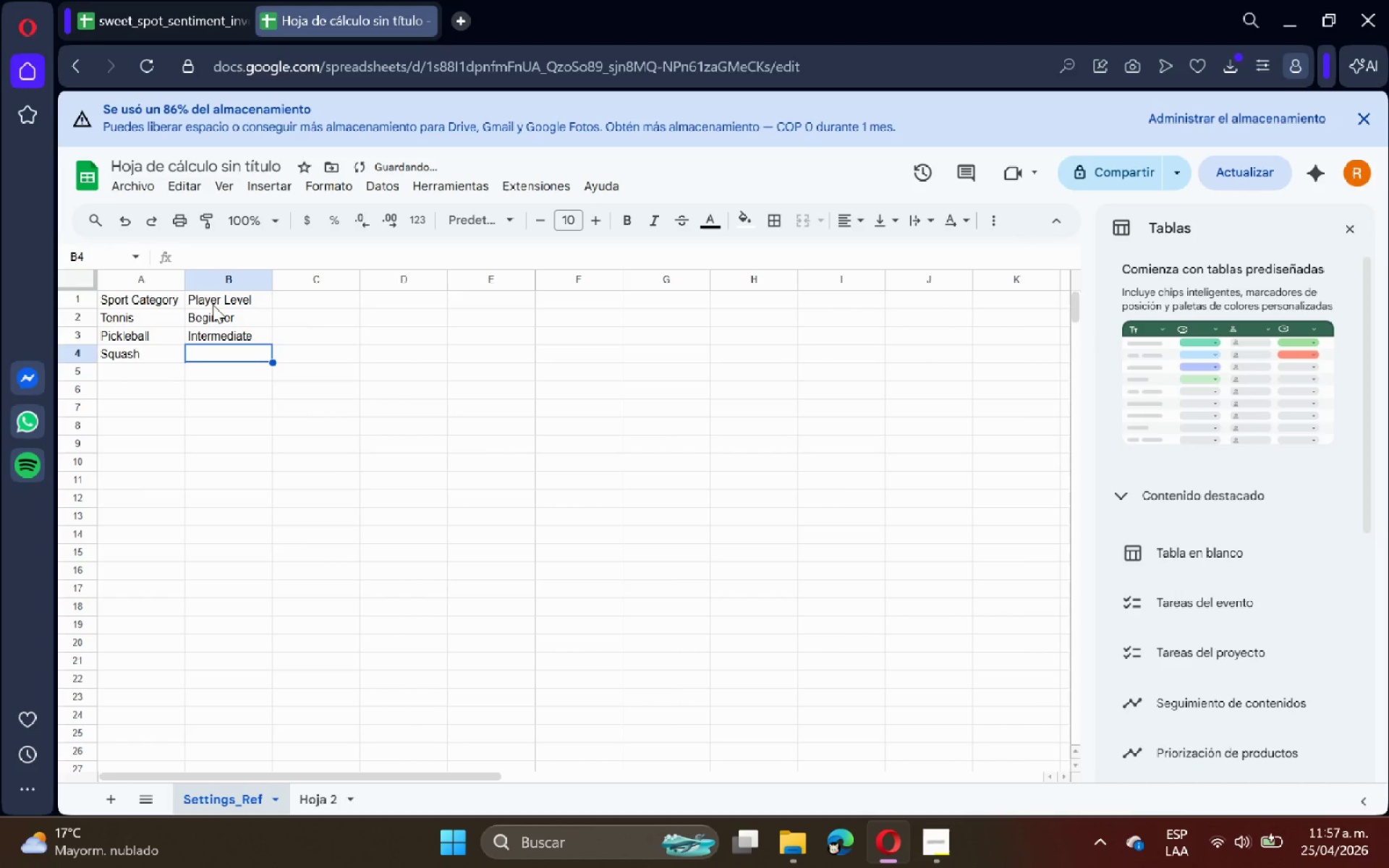 
type(Advanced)
 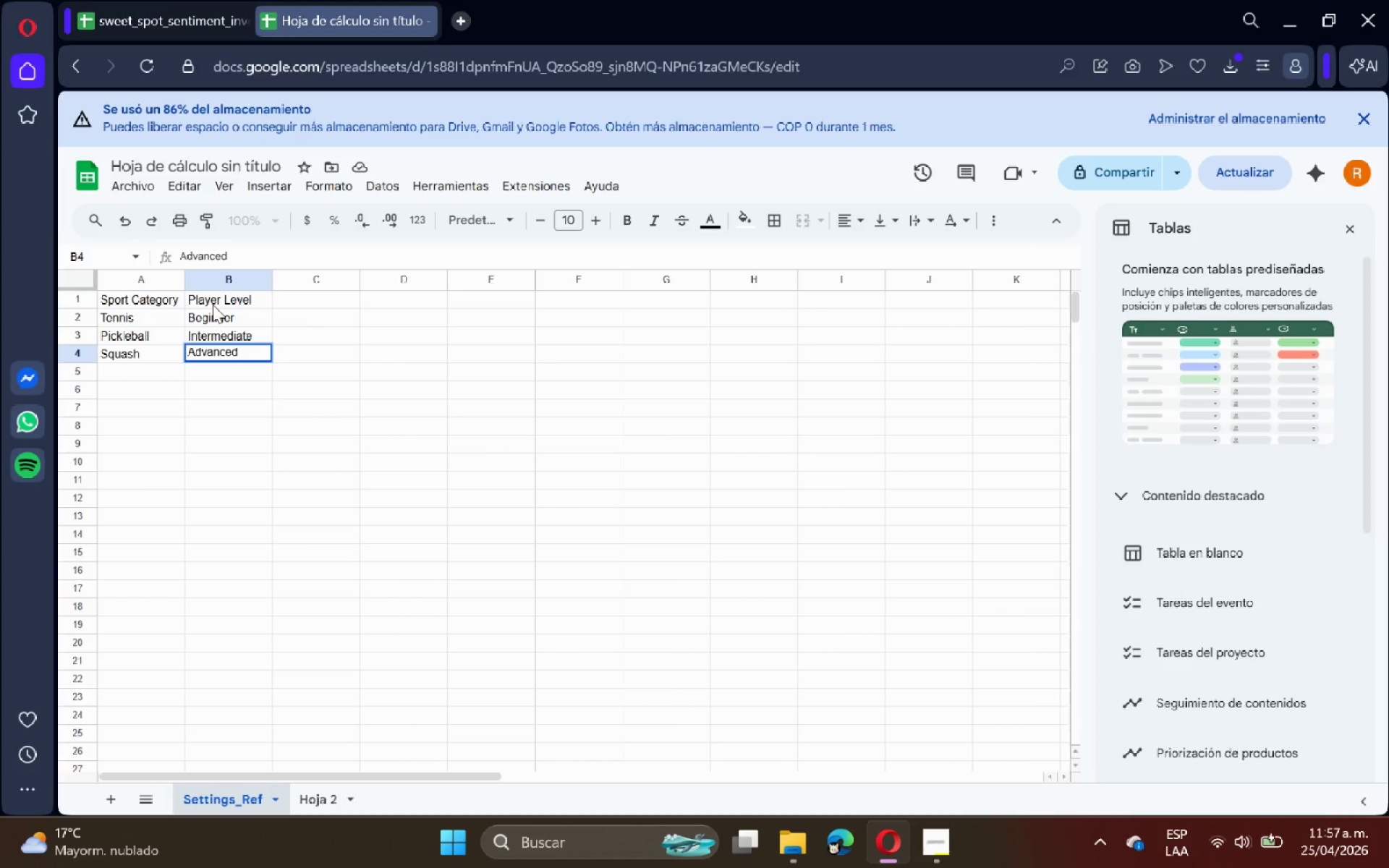 
key(Enter)
 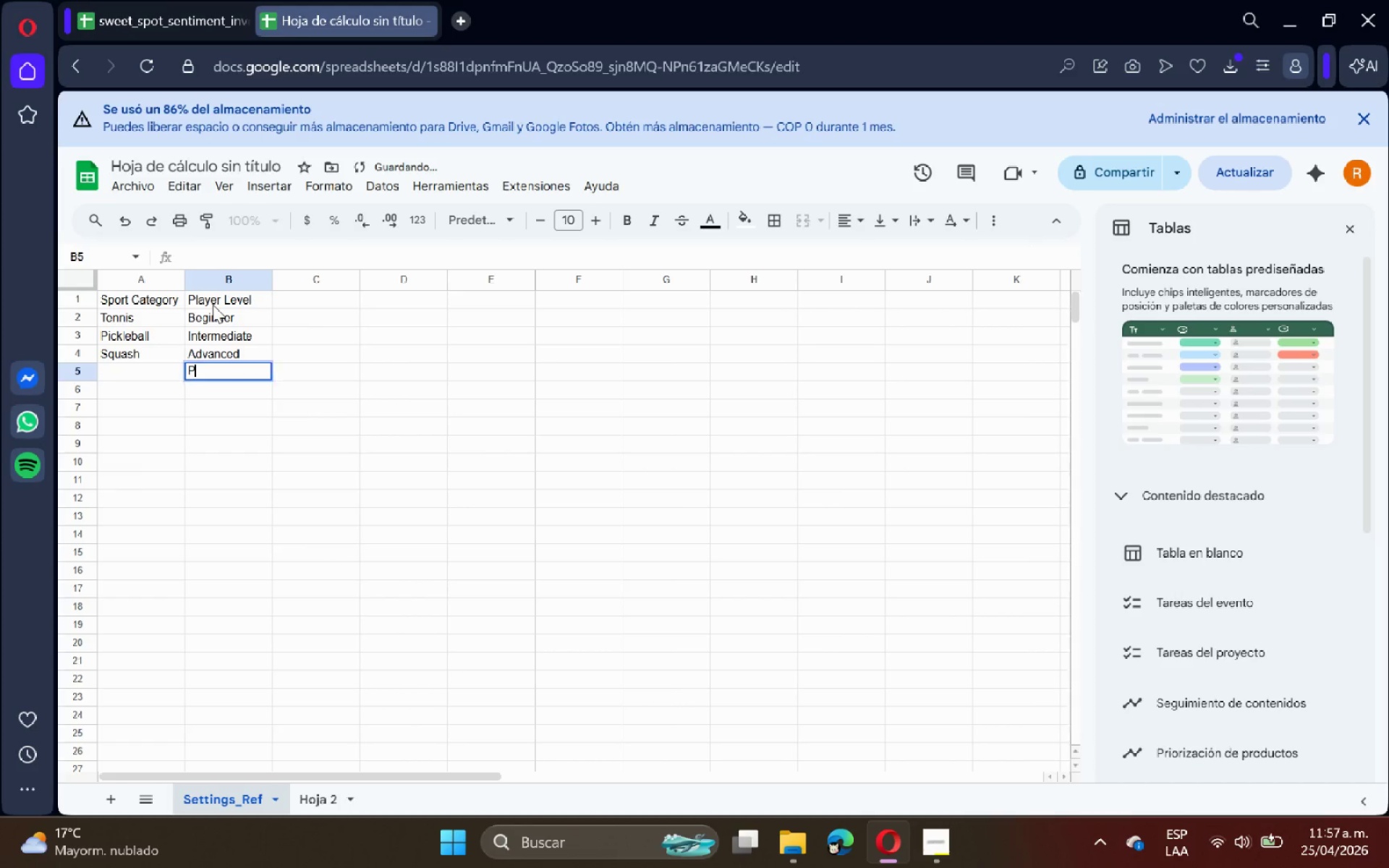 
type(Professo)
key(Backspace)
type(ional)
 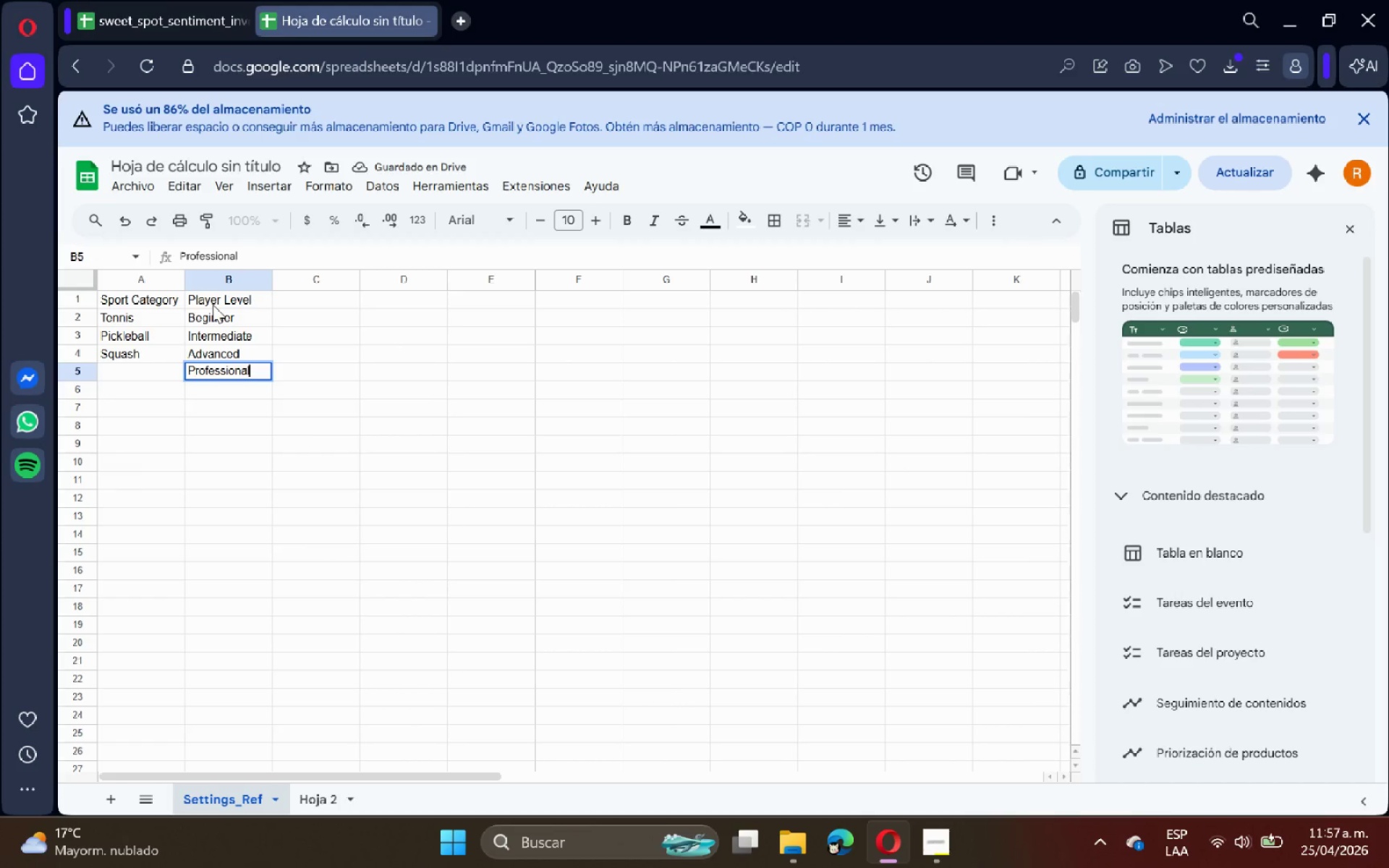 
key(Enter)
 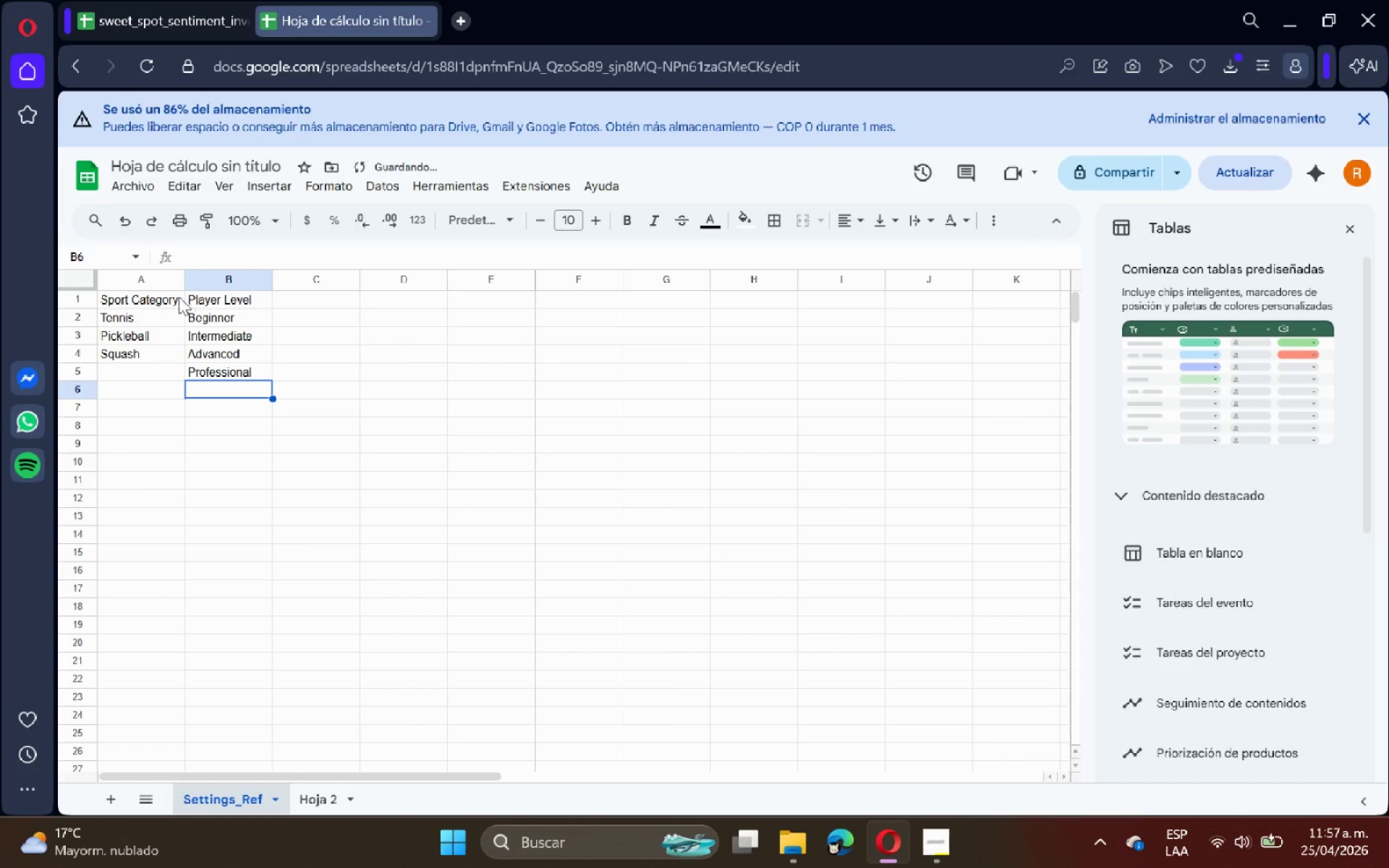 
left_click_drag(start_coordinate=[160, 293], to_coordinate=[233, 301])
 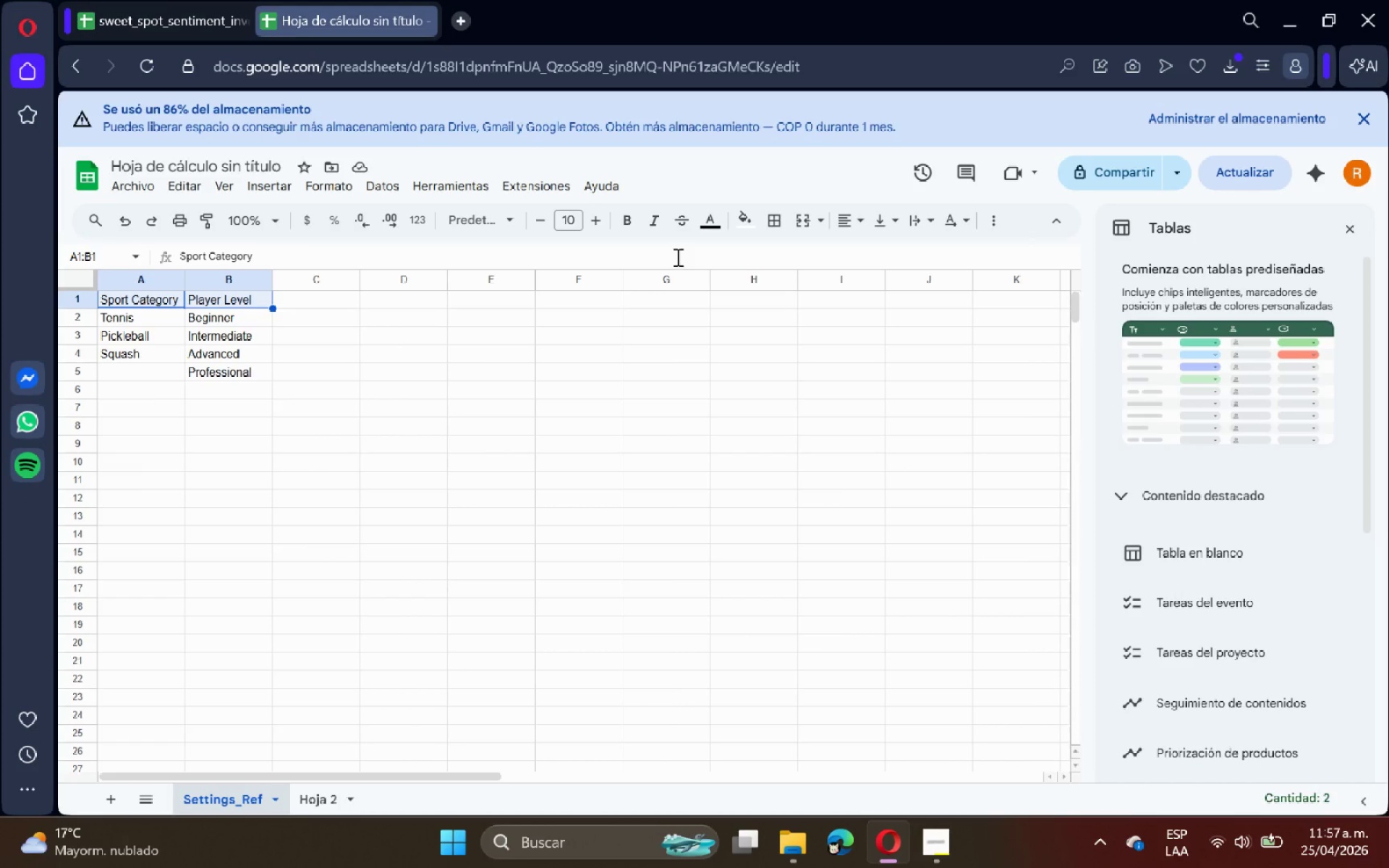 
wait(8.34)
 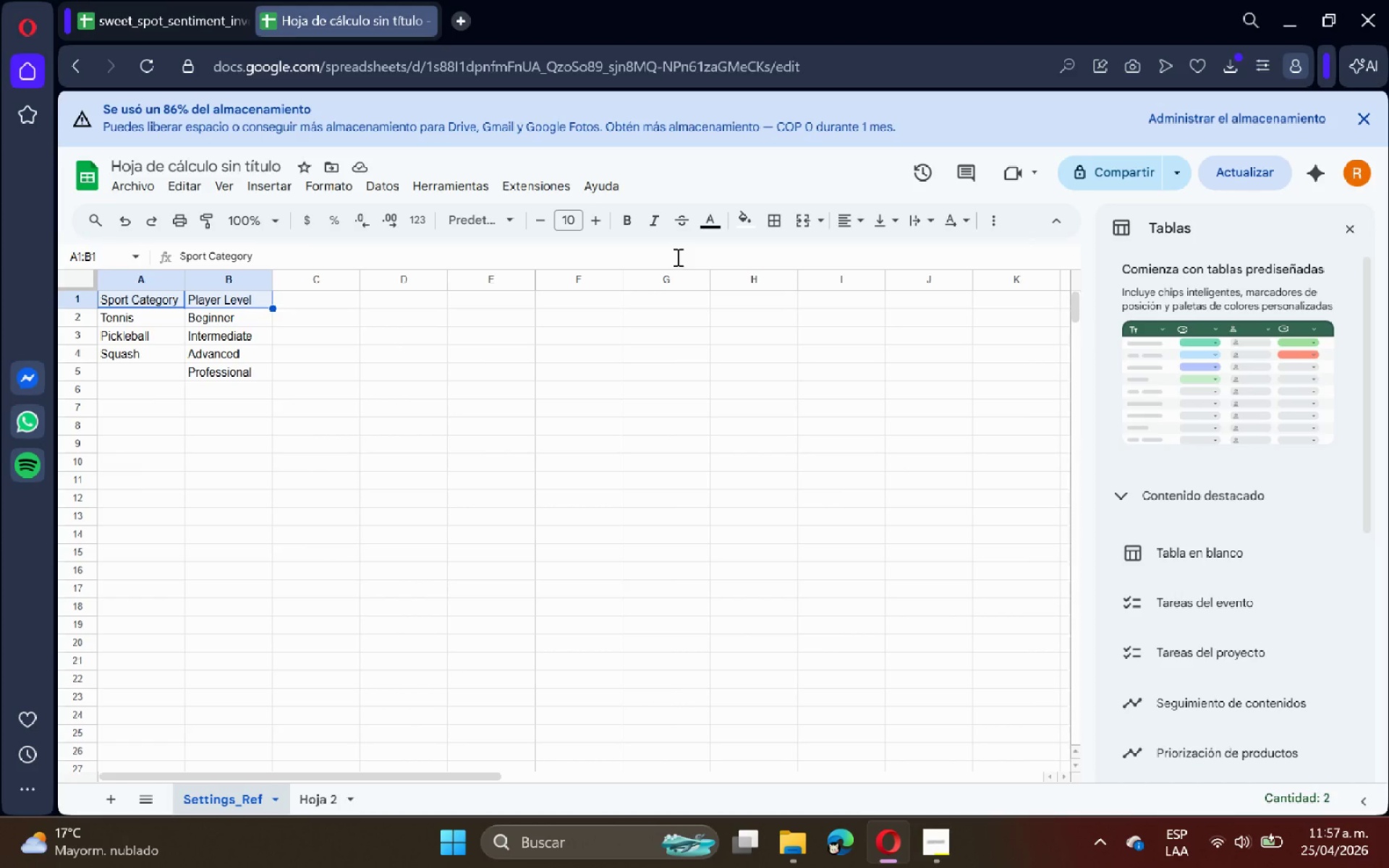 
left_click([884, 414])
 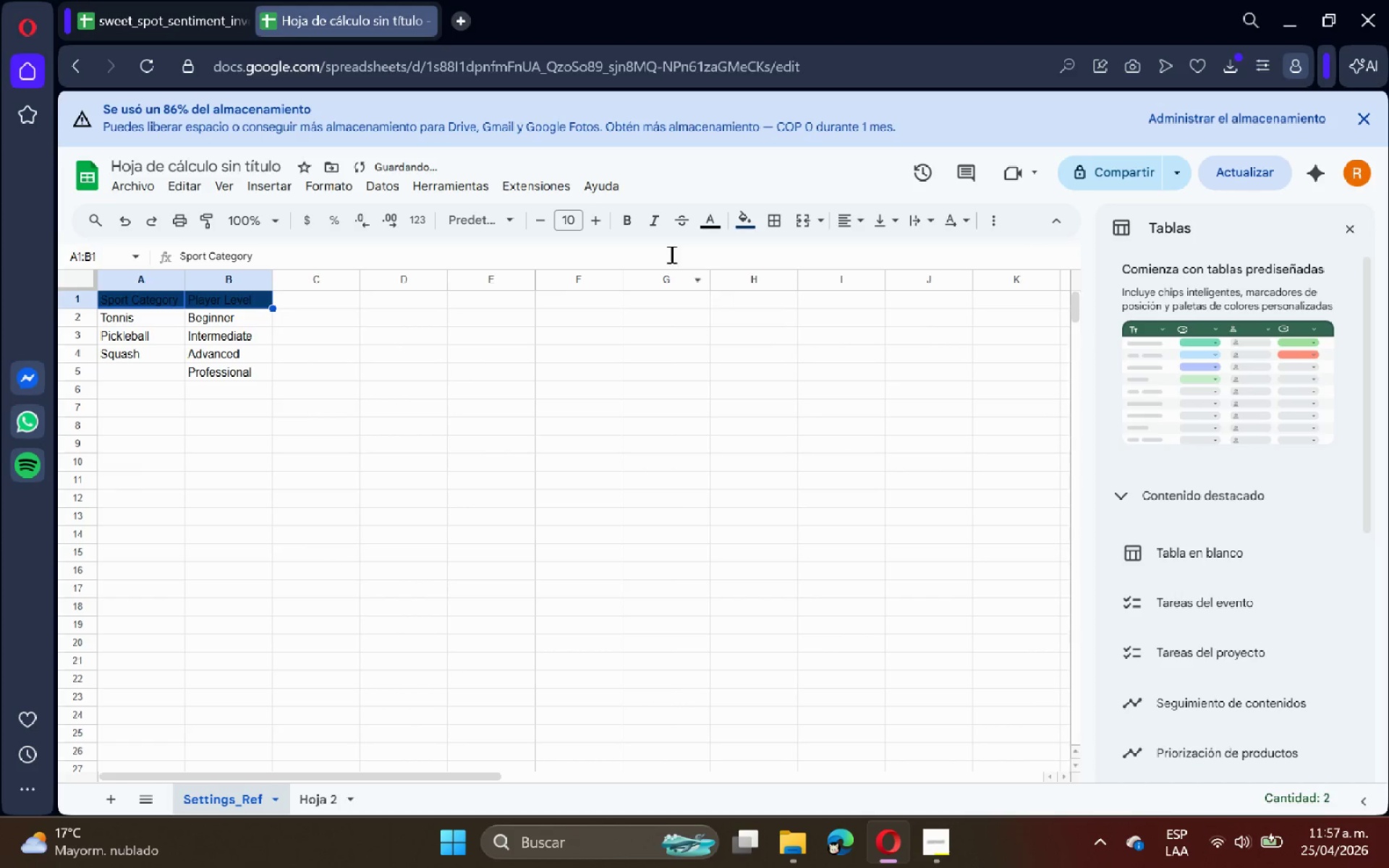 
mouse_move([632, 224])
 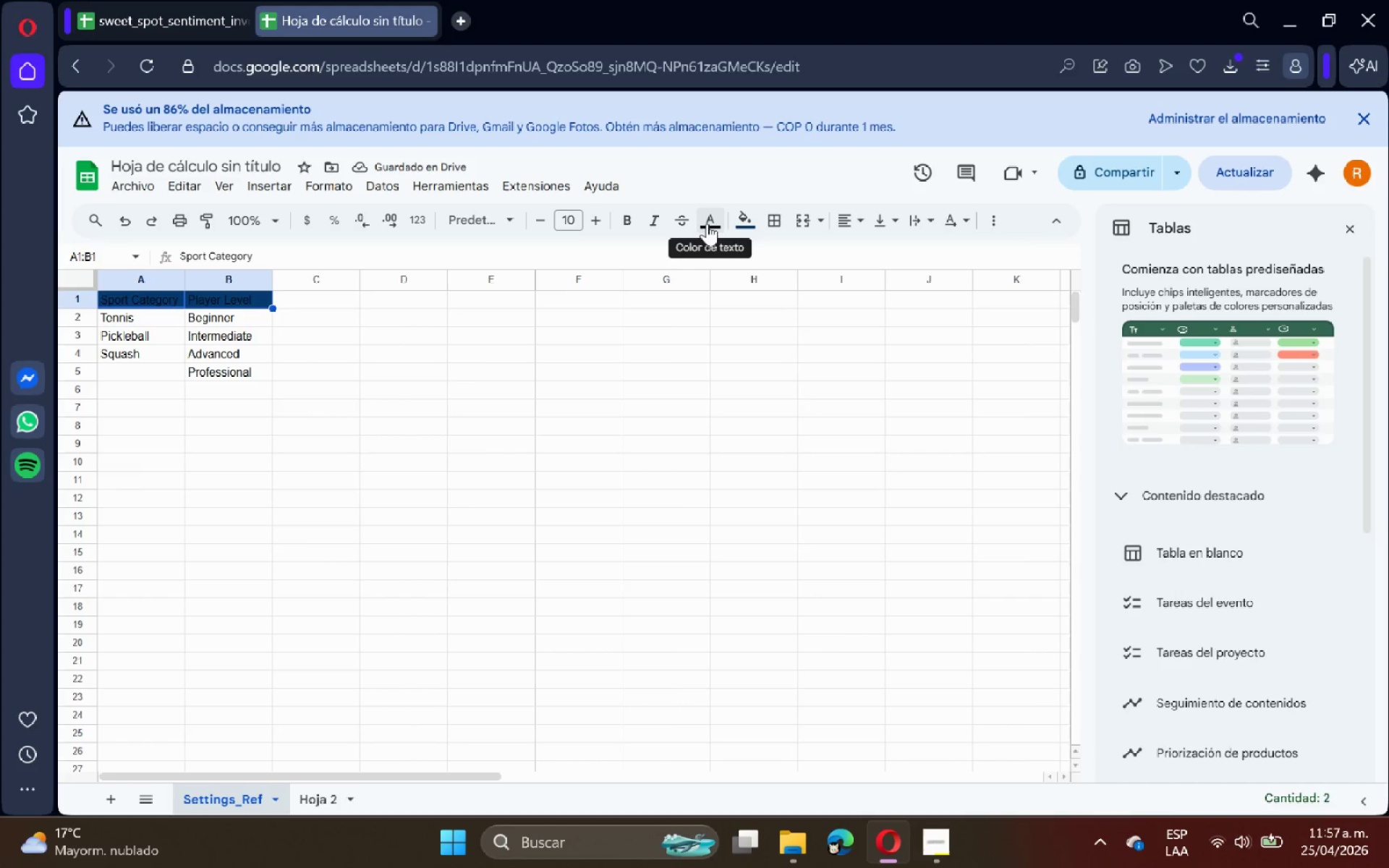 
left_click([708, 224])
 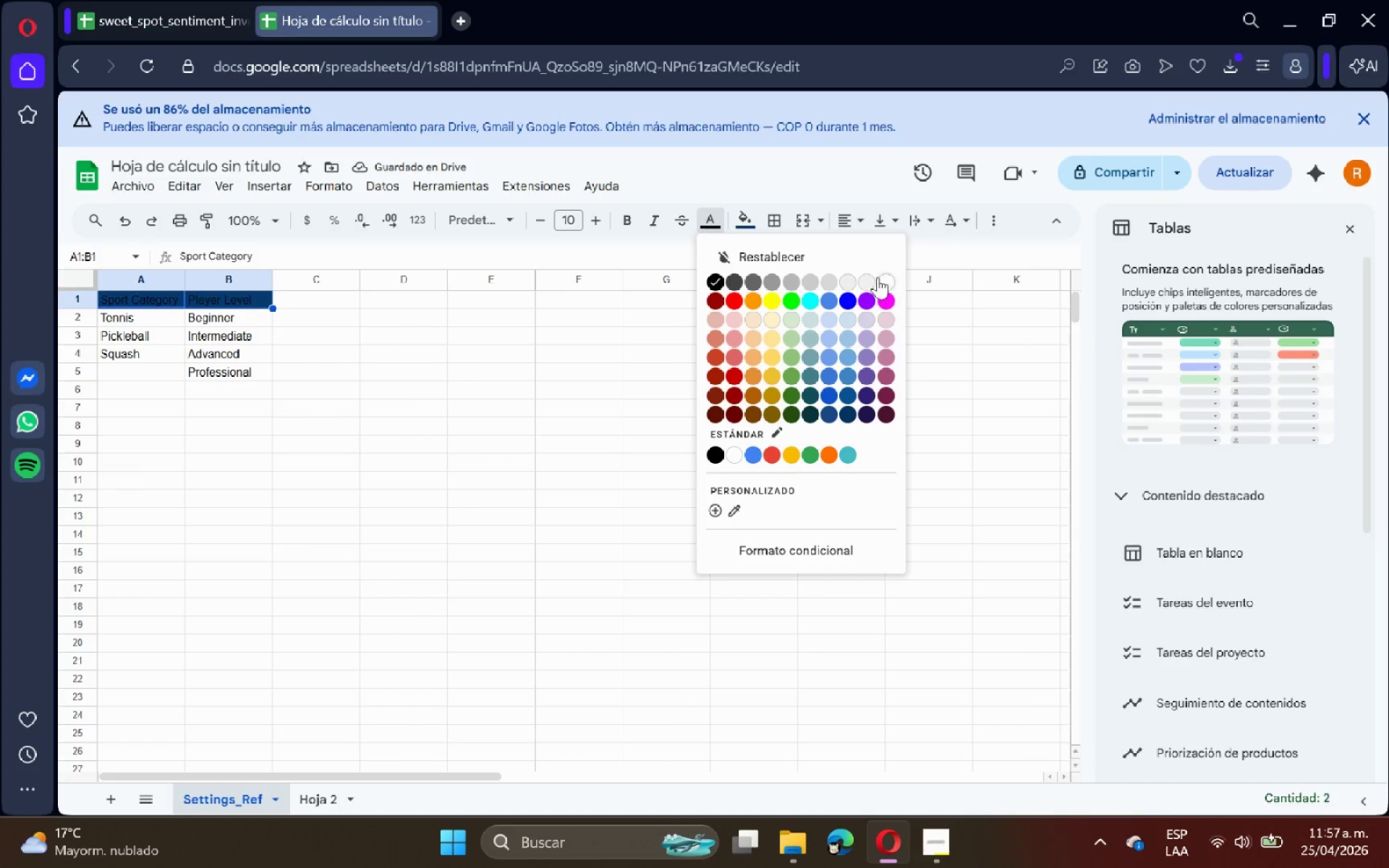 
left_click([874, 275])
 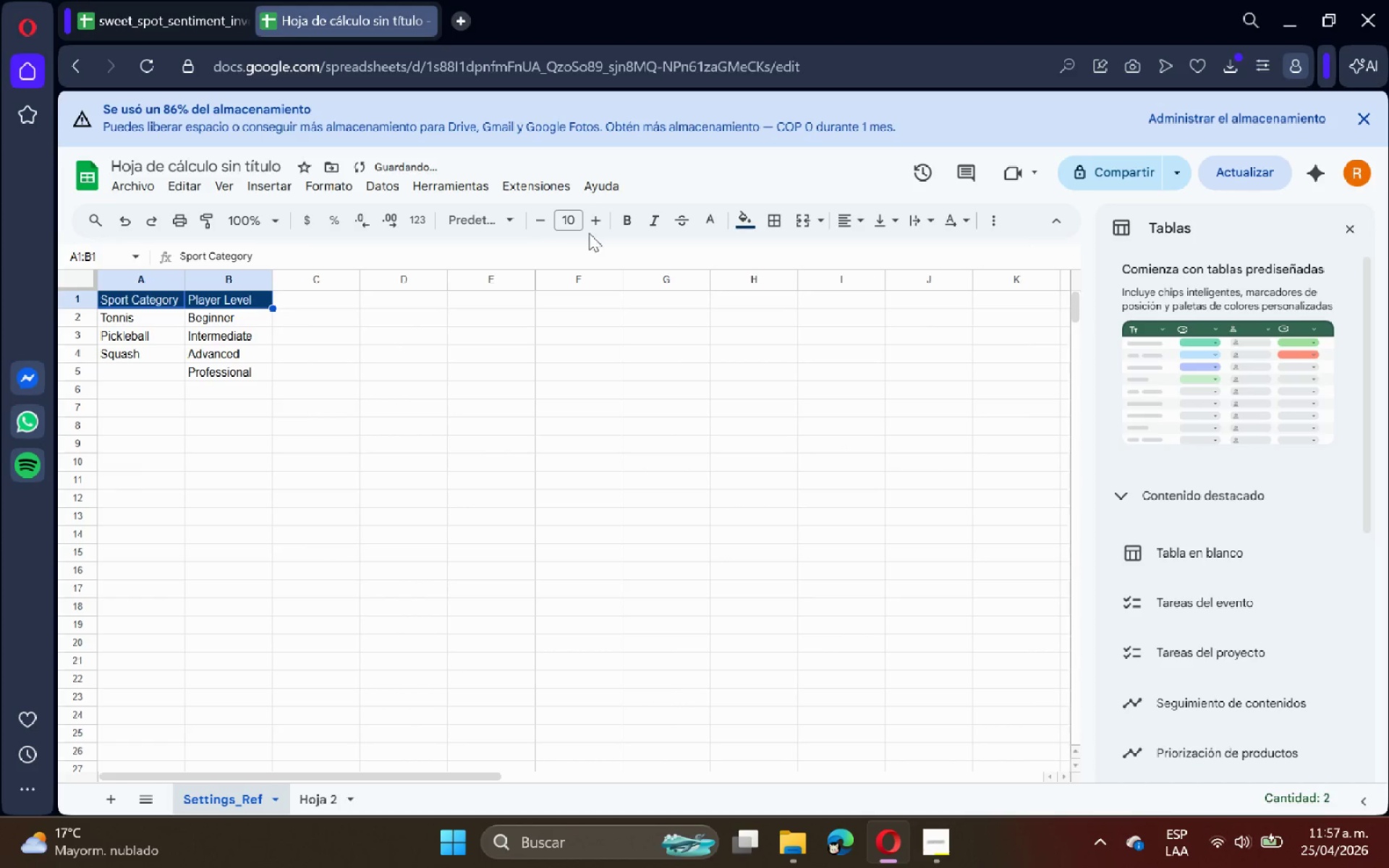 
left_click([618, 222])
 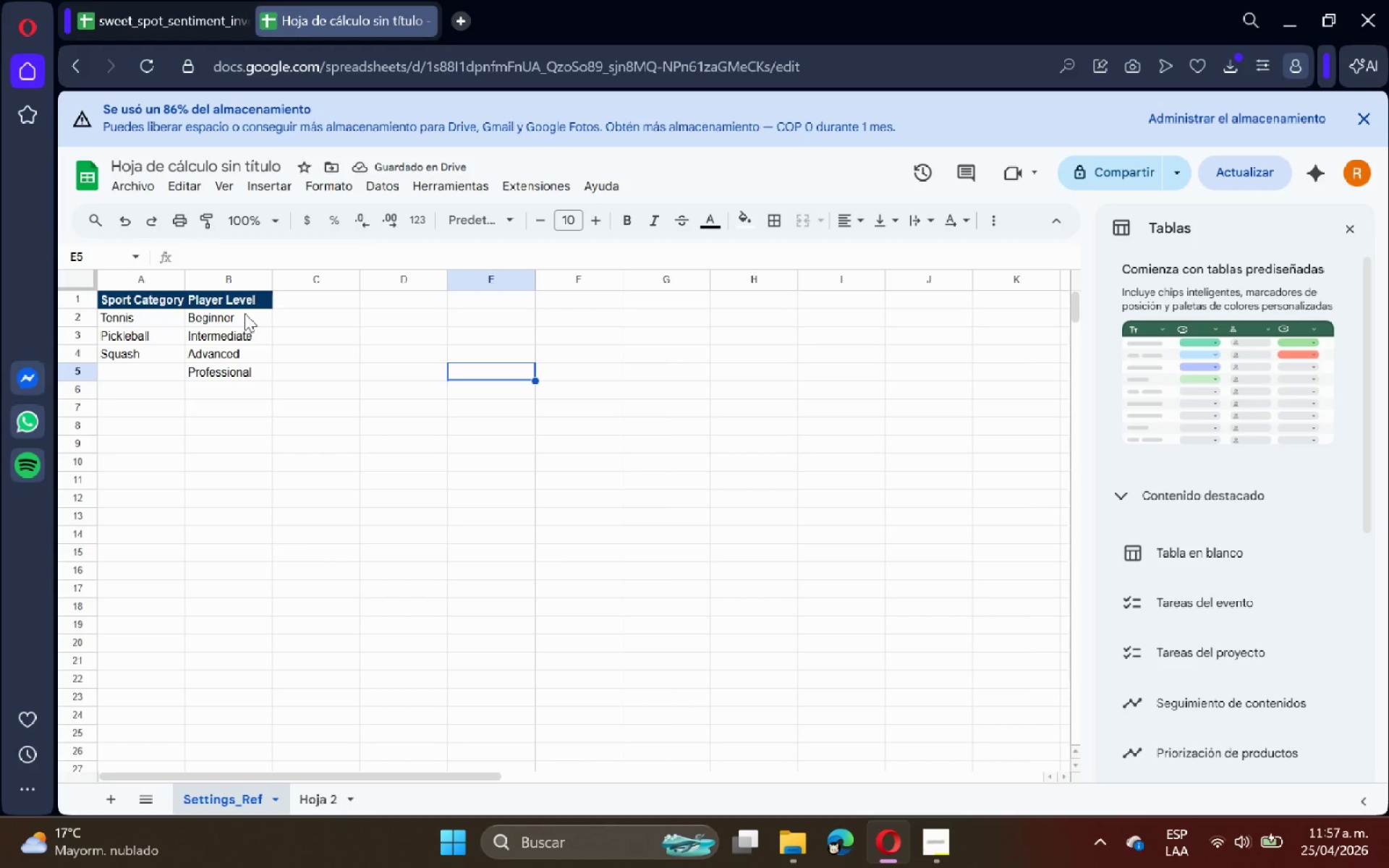 
left_click([84, 280])
 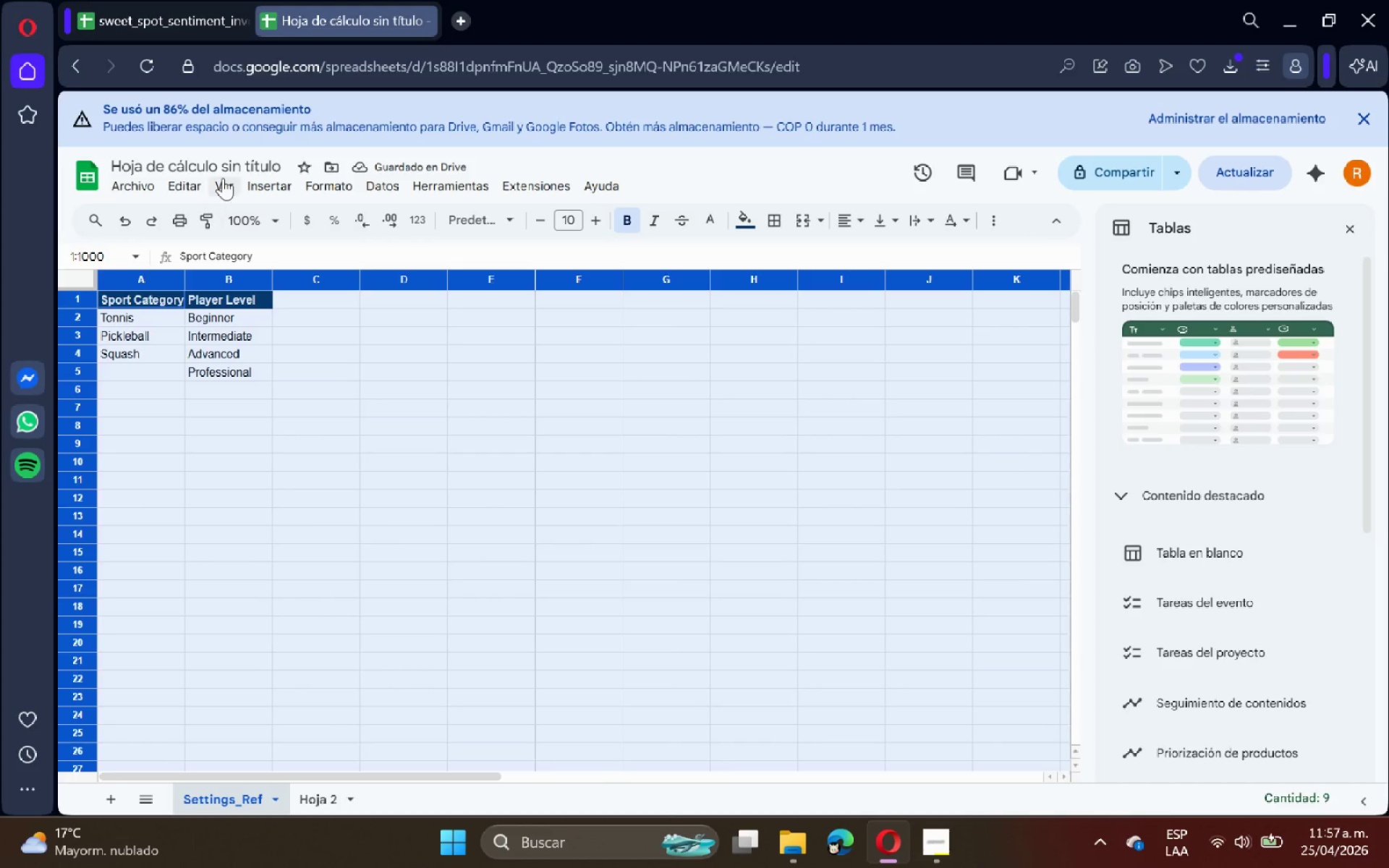 
left_click([223, 176])
 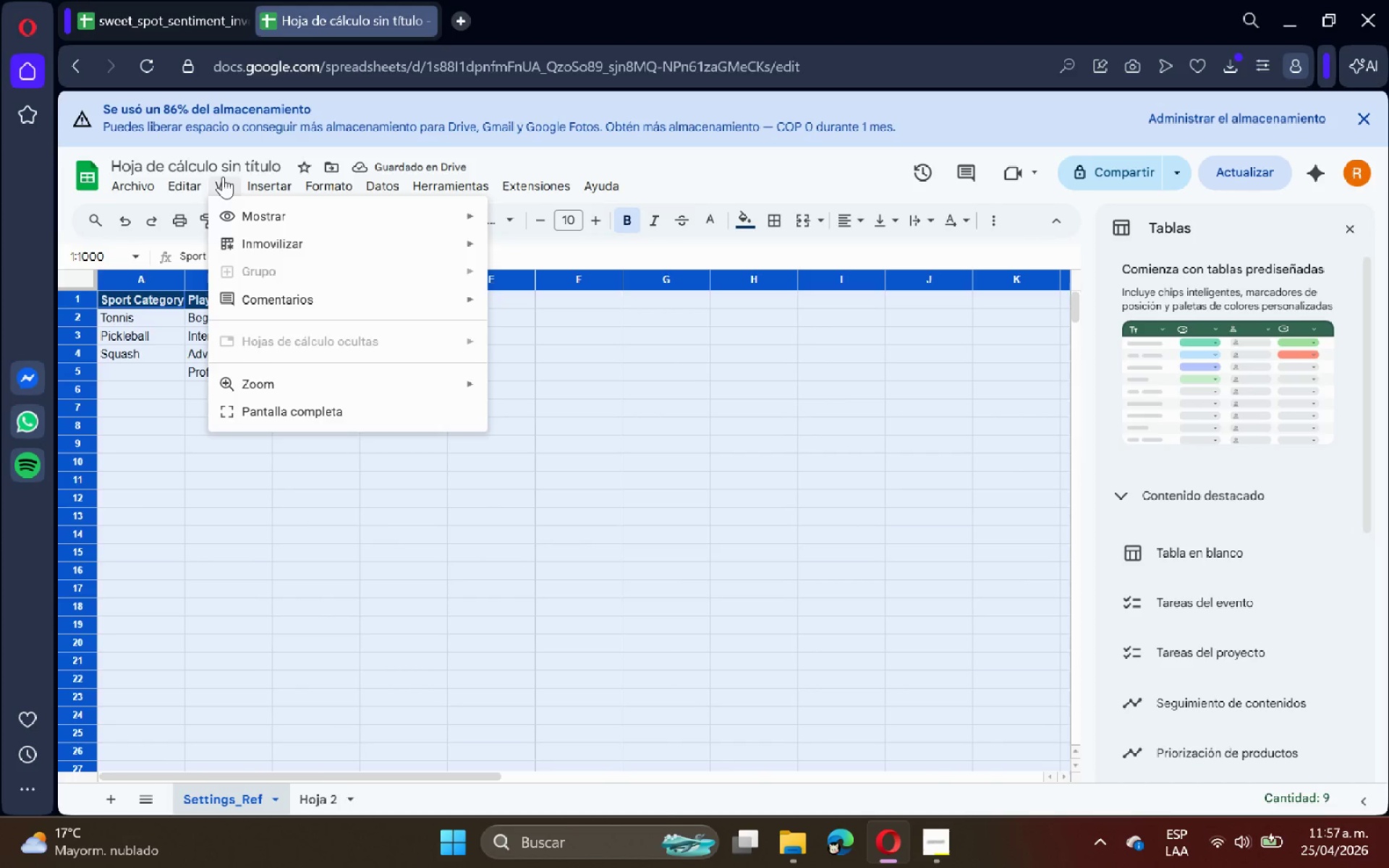 
left_click([223, 176])
 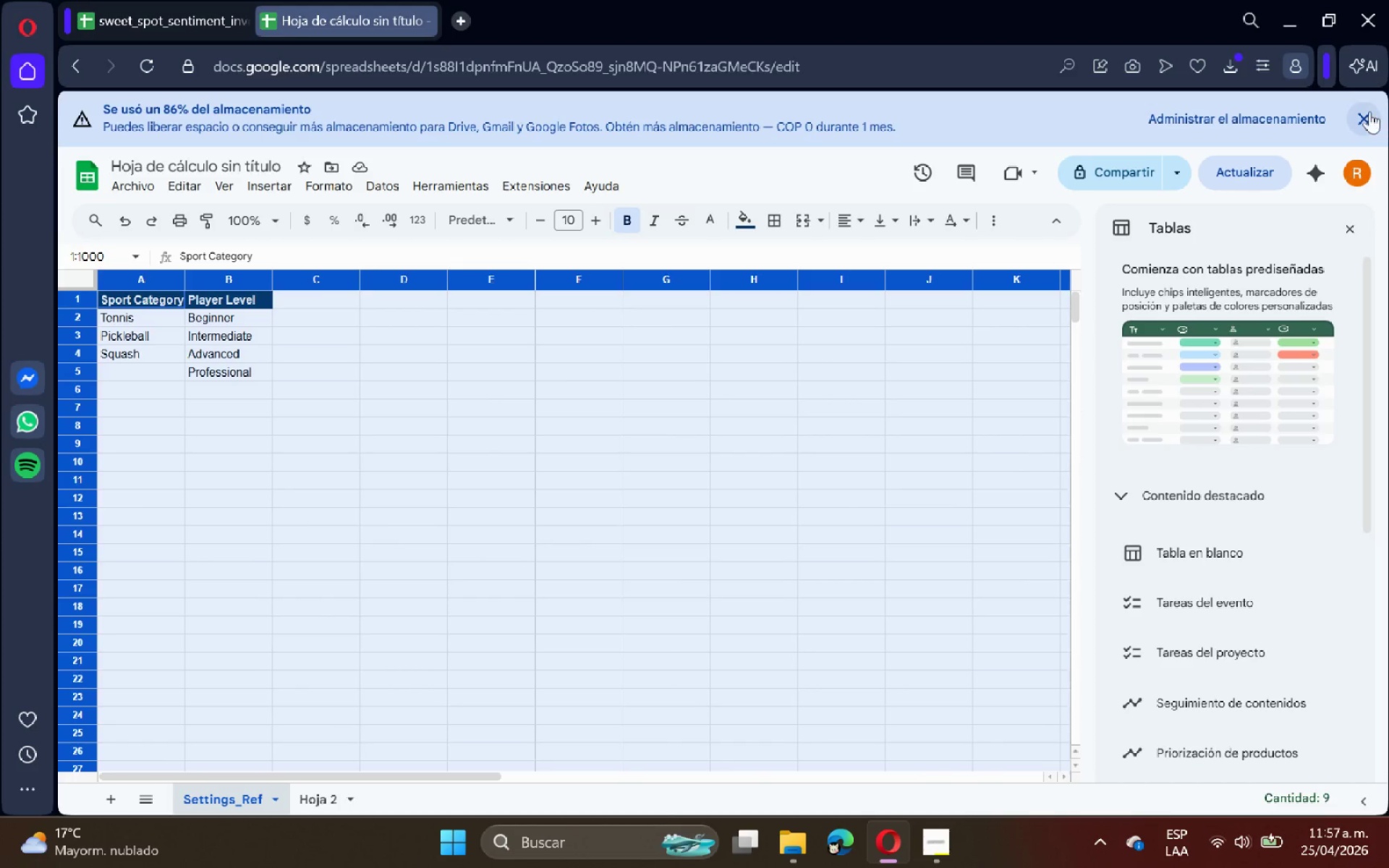 
left_click([1368, 111])
 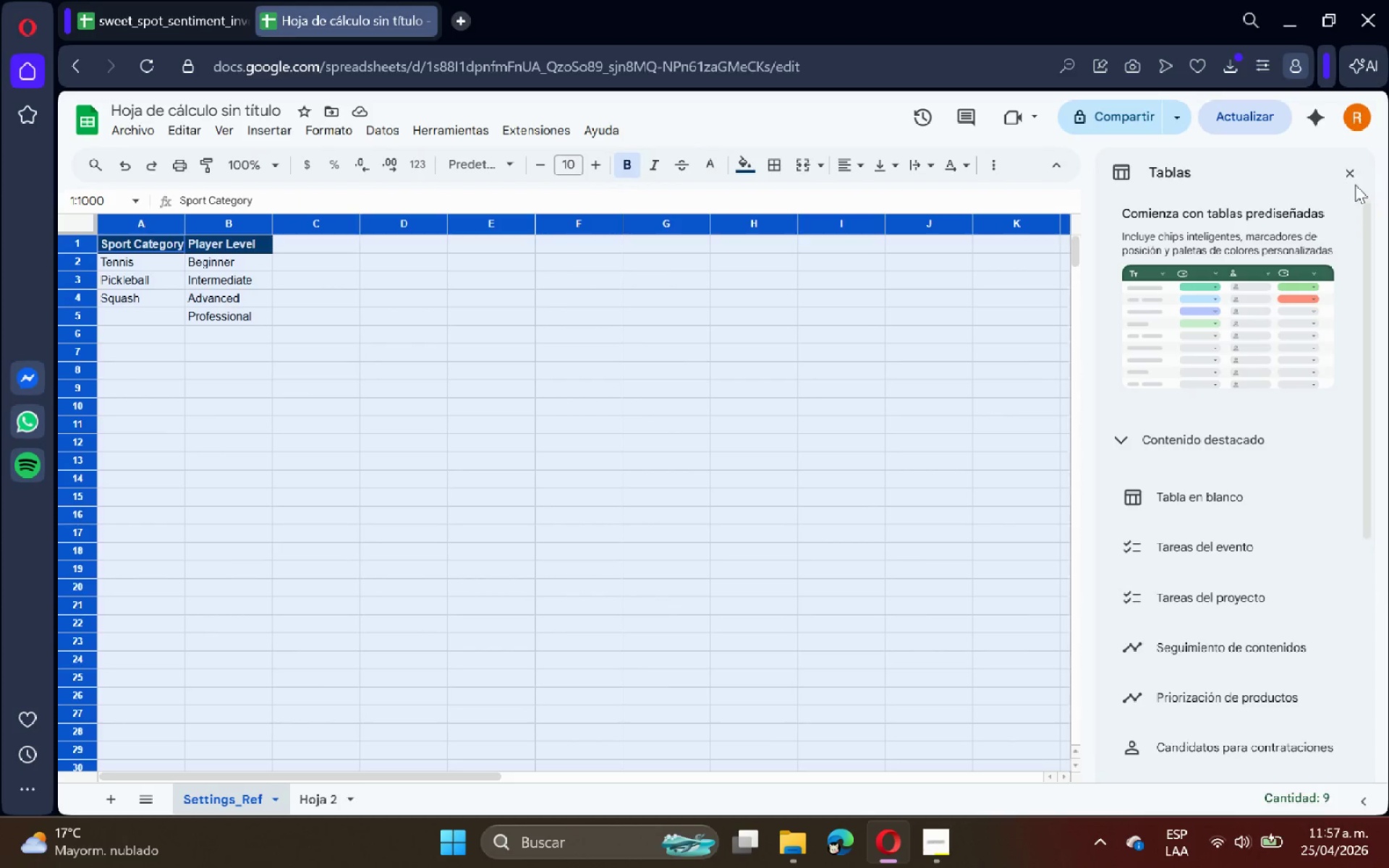 
left_click([1346, 176])
 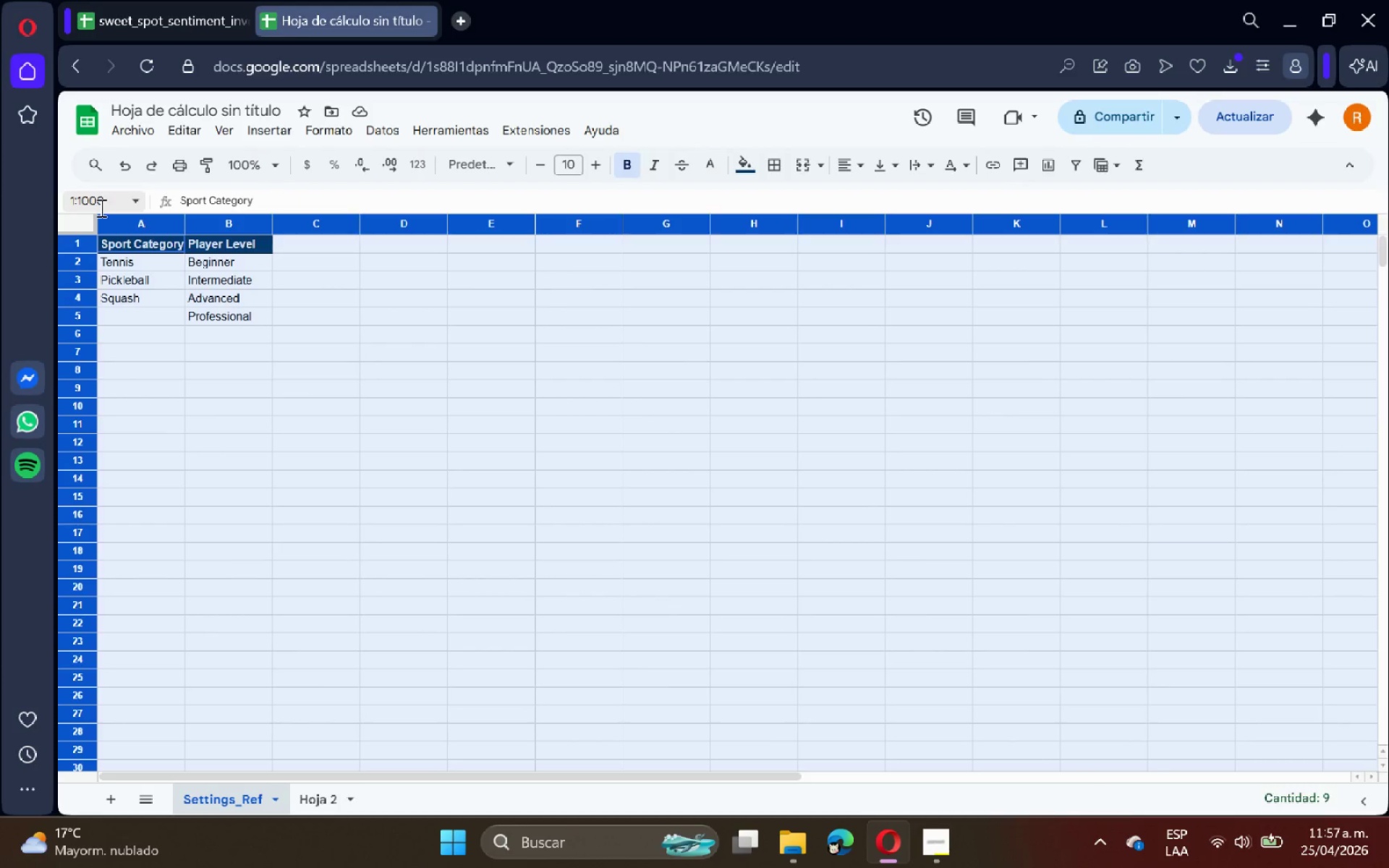 
left_click([140, 299])
 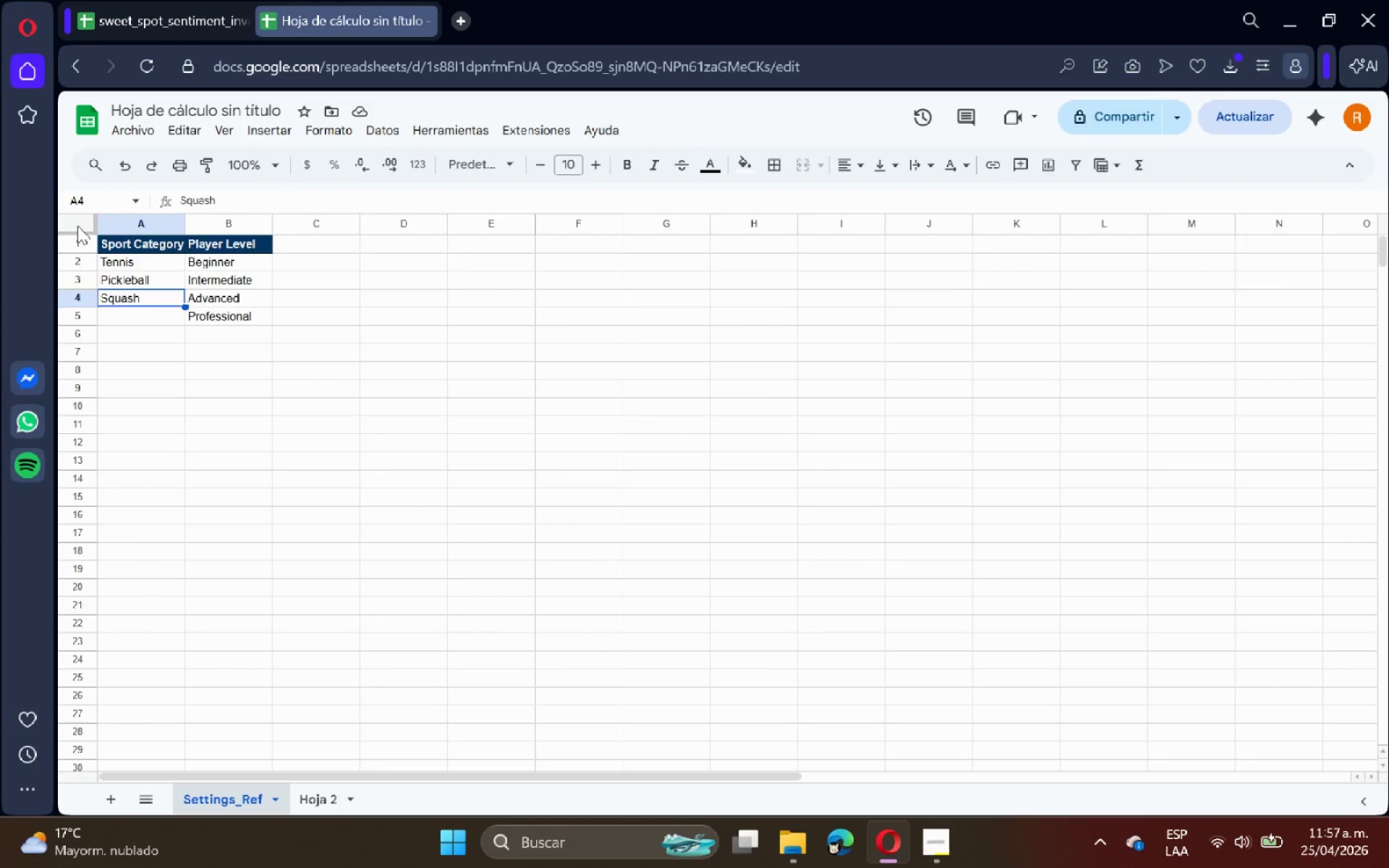 
left_click([77, 226])
 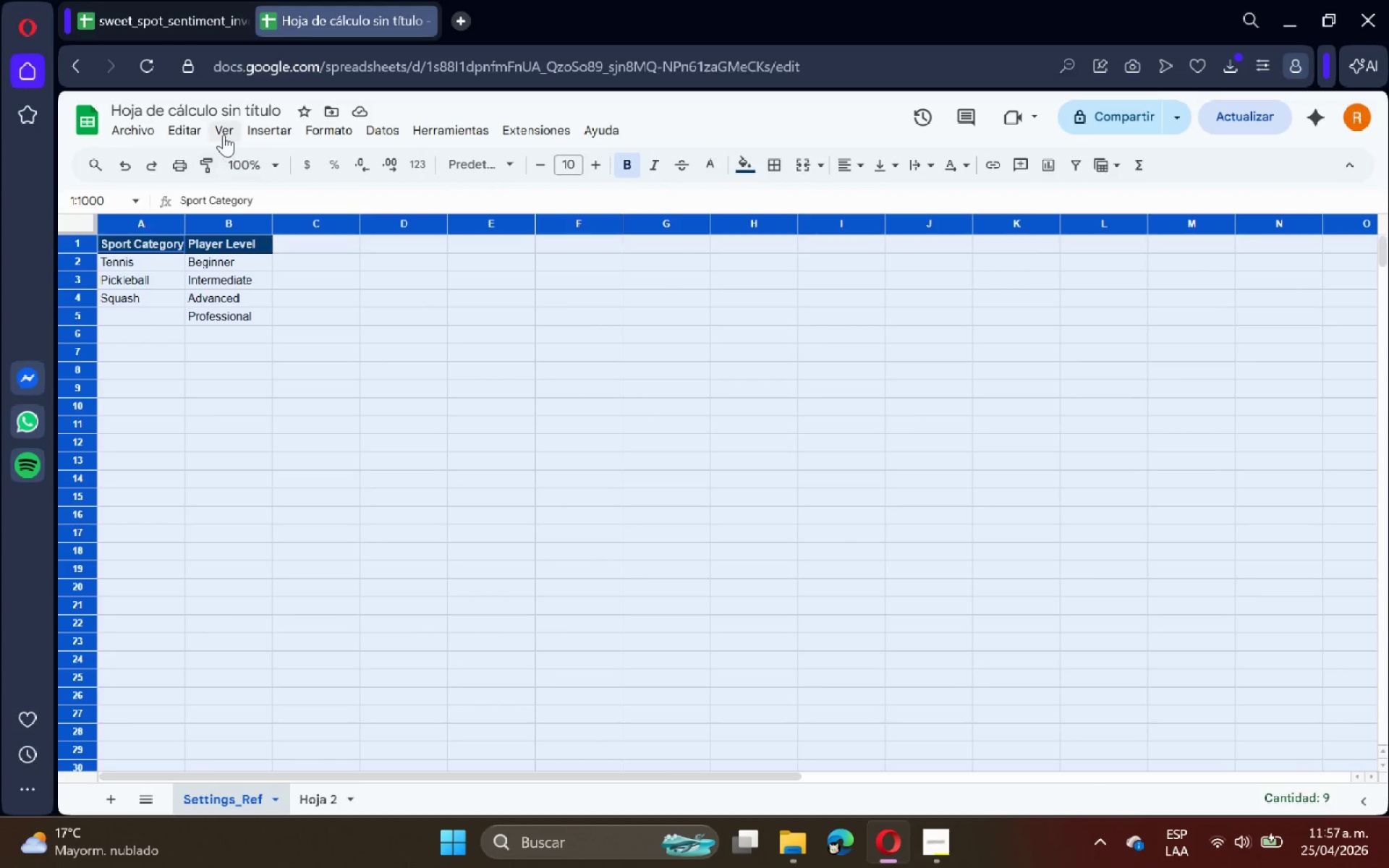 
left_click([224, 135])
 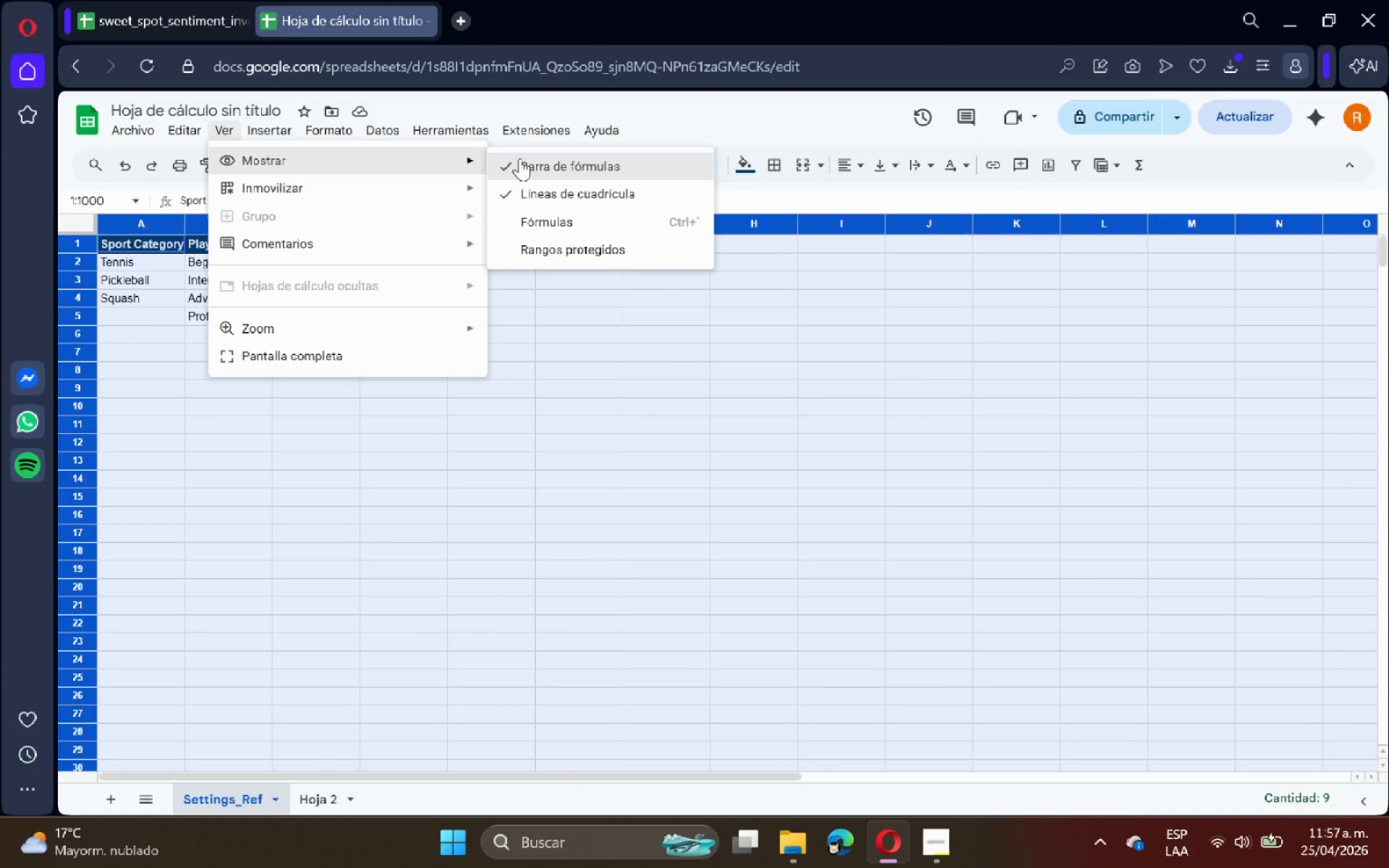 
left_click([555, 185])
 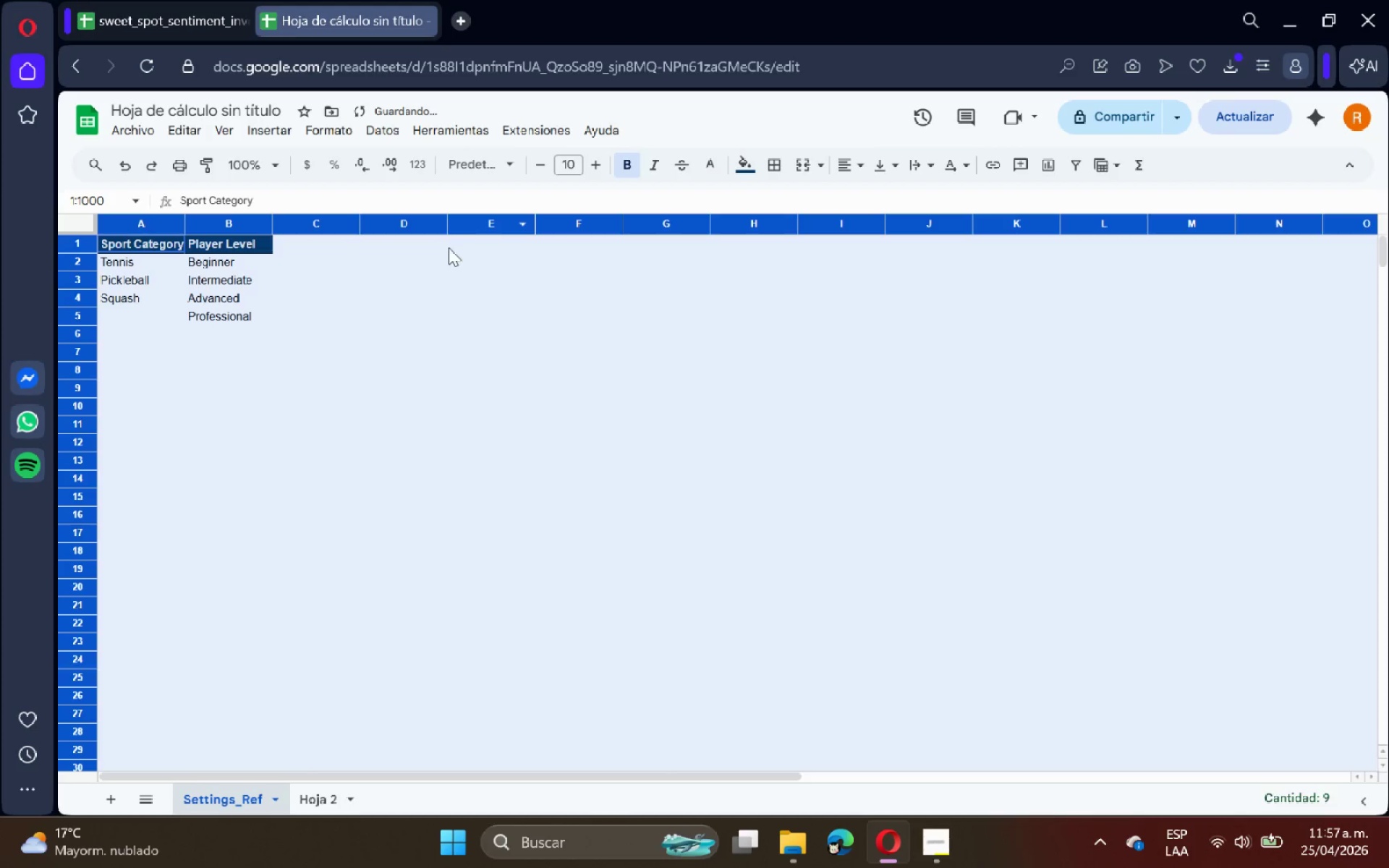 
left_click([370, 276])
 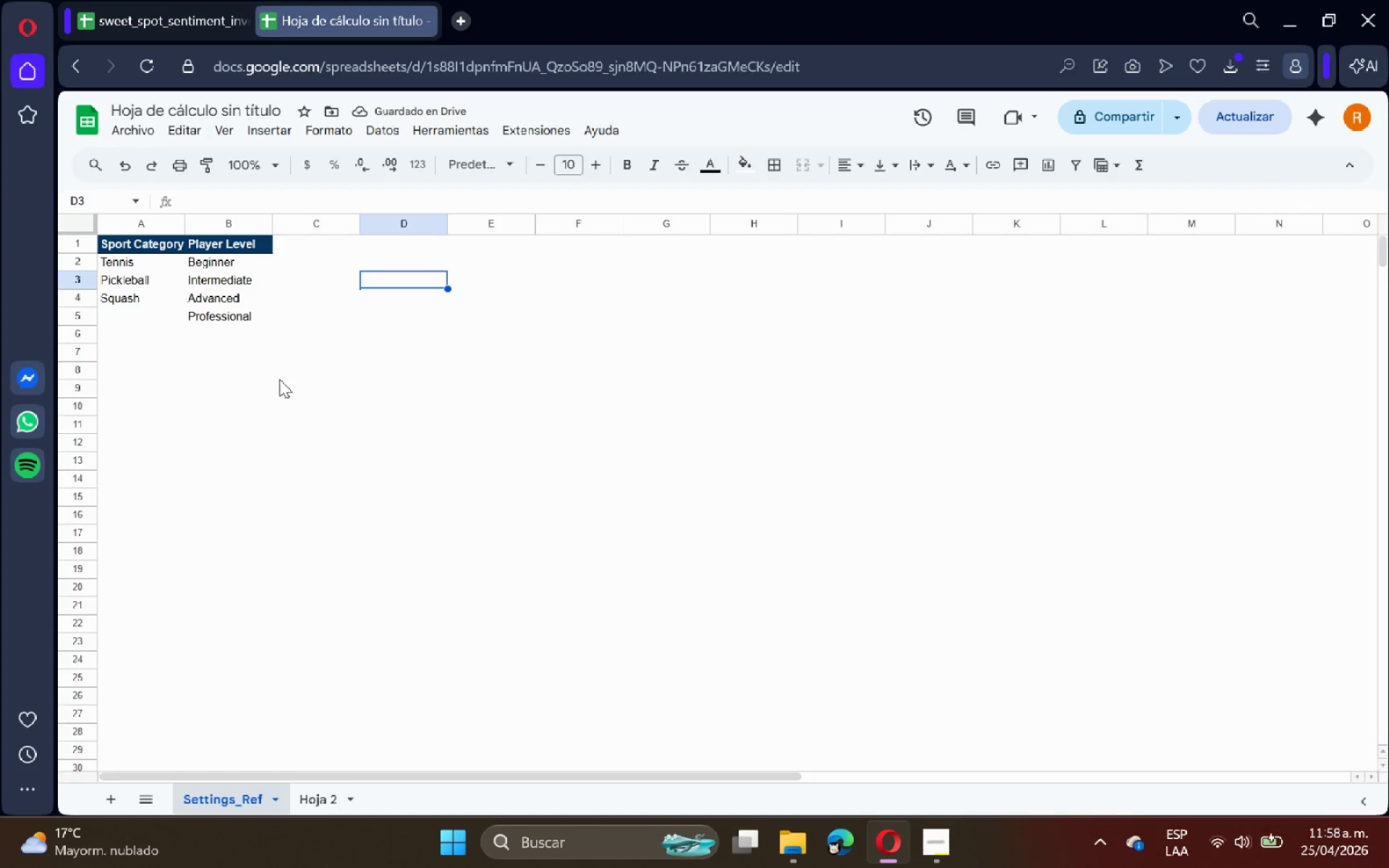 
wait(5.52)
 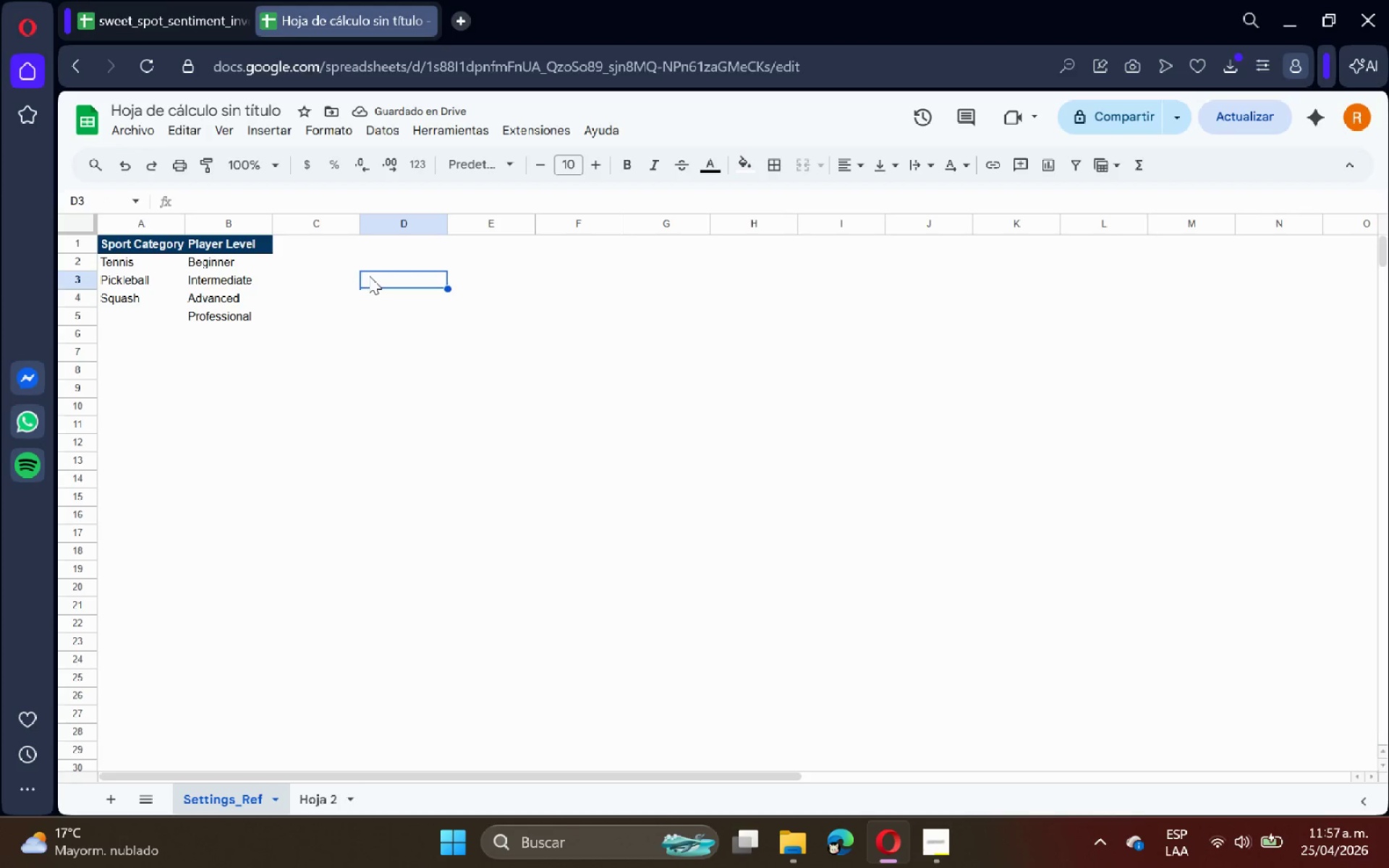 
left_click_drag(start_coordinate=[147, 244], to_coordinate=[210, 245])
 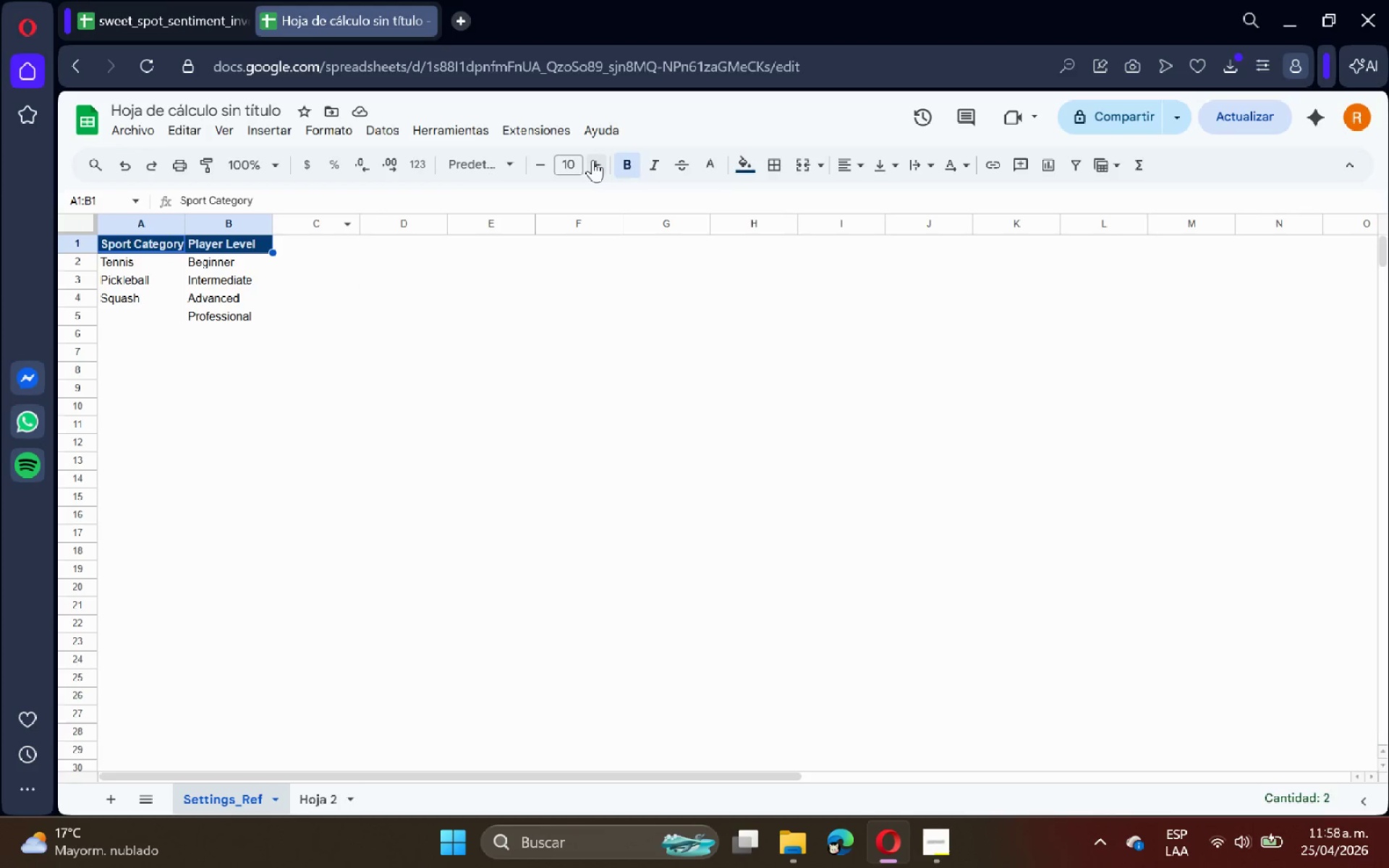 
left_click([592, 160])
 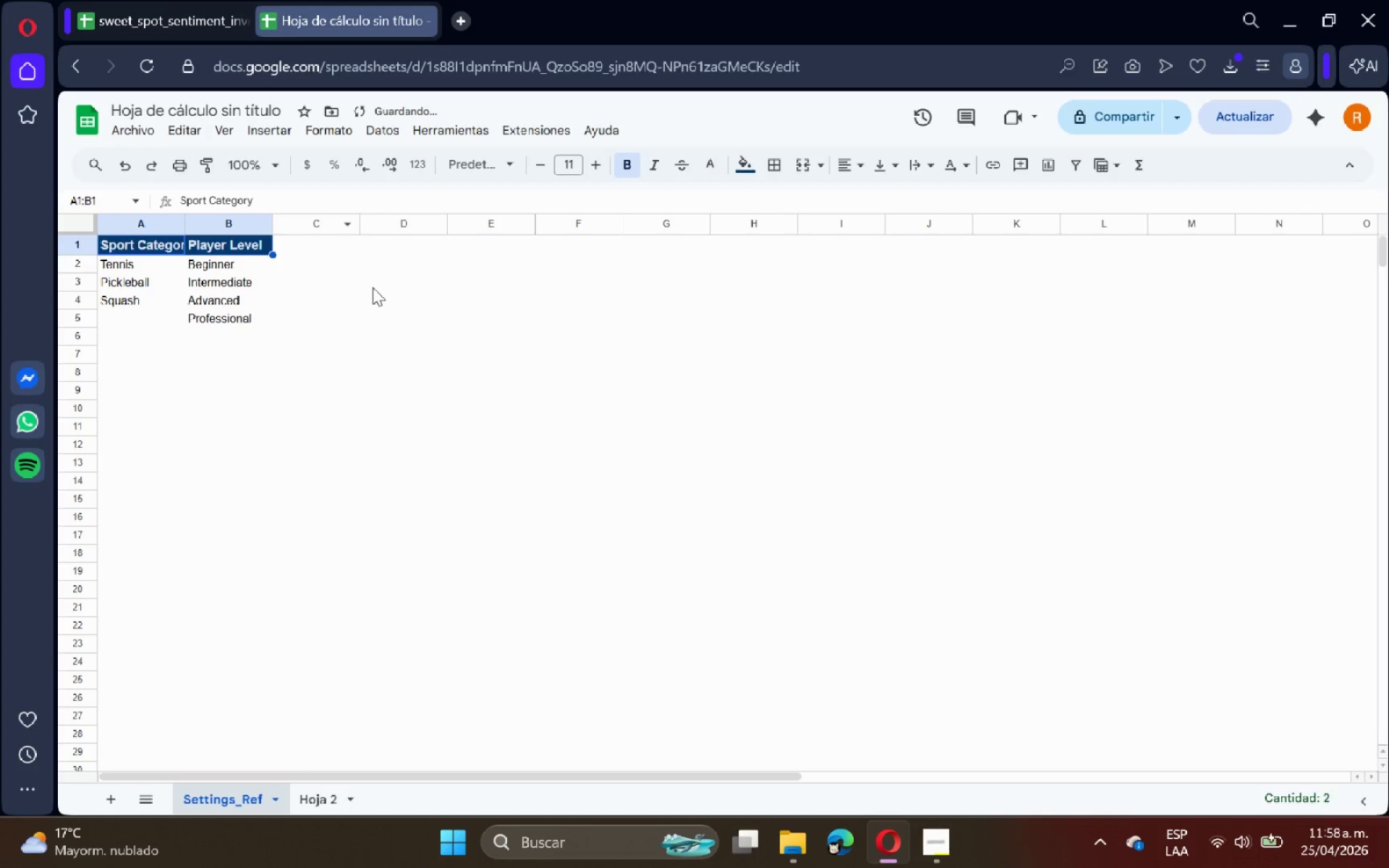 
left_click([373, 287])
 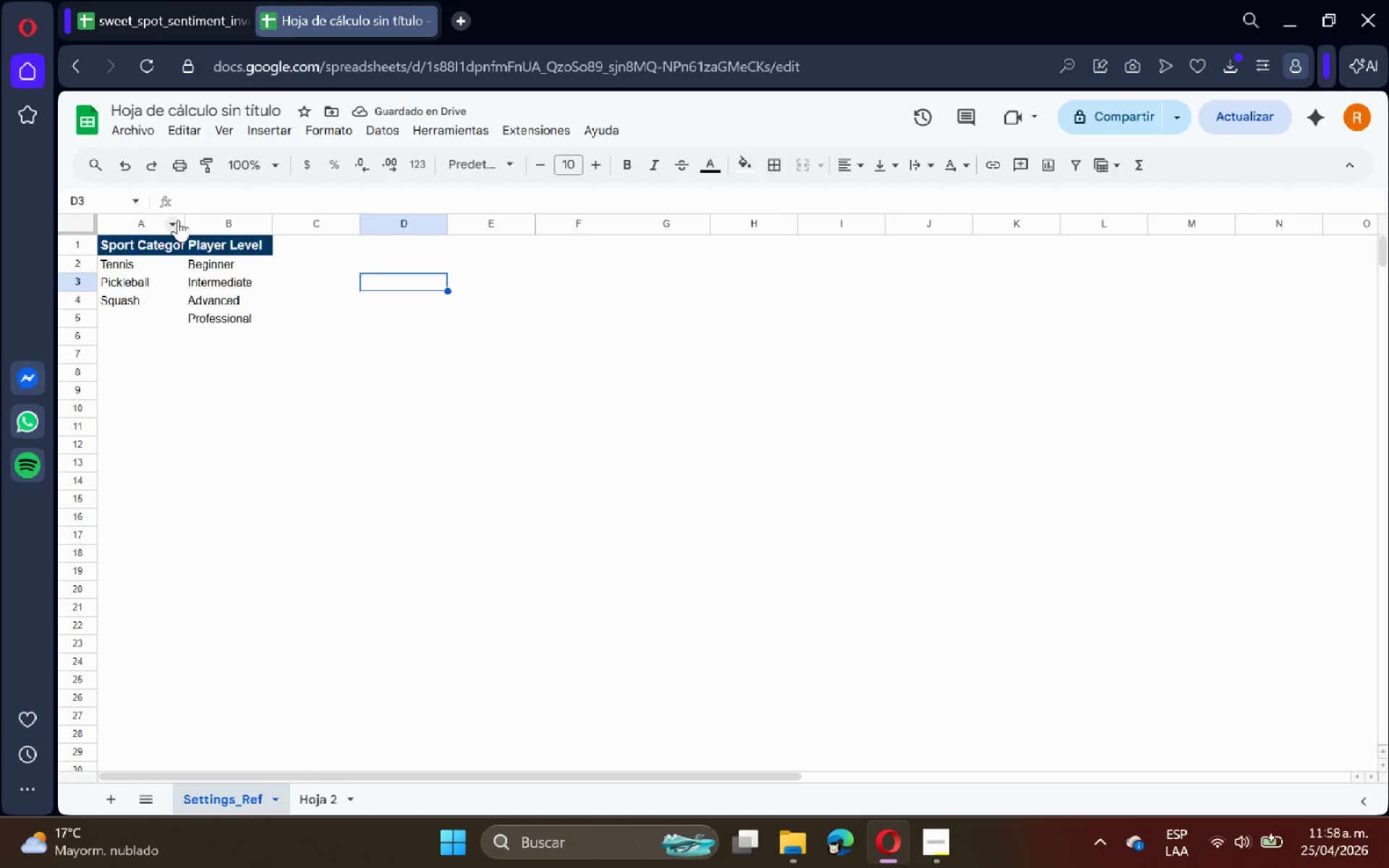 
double_click([184, 220])
 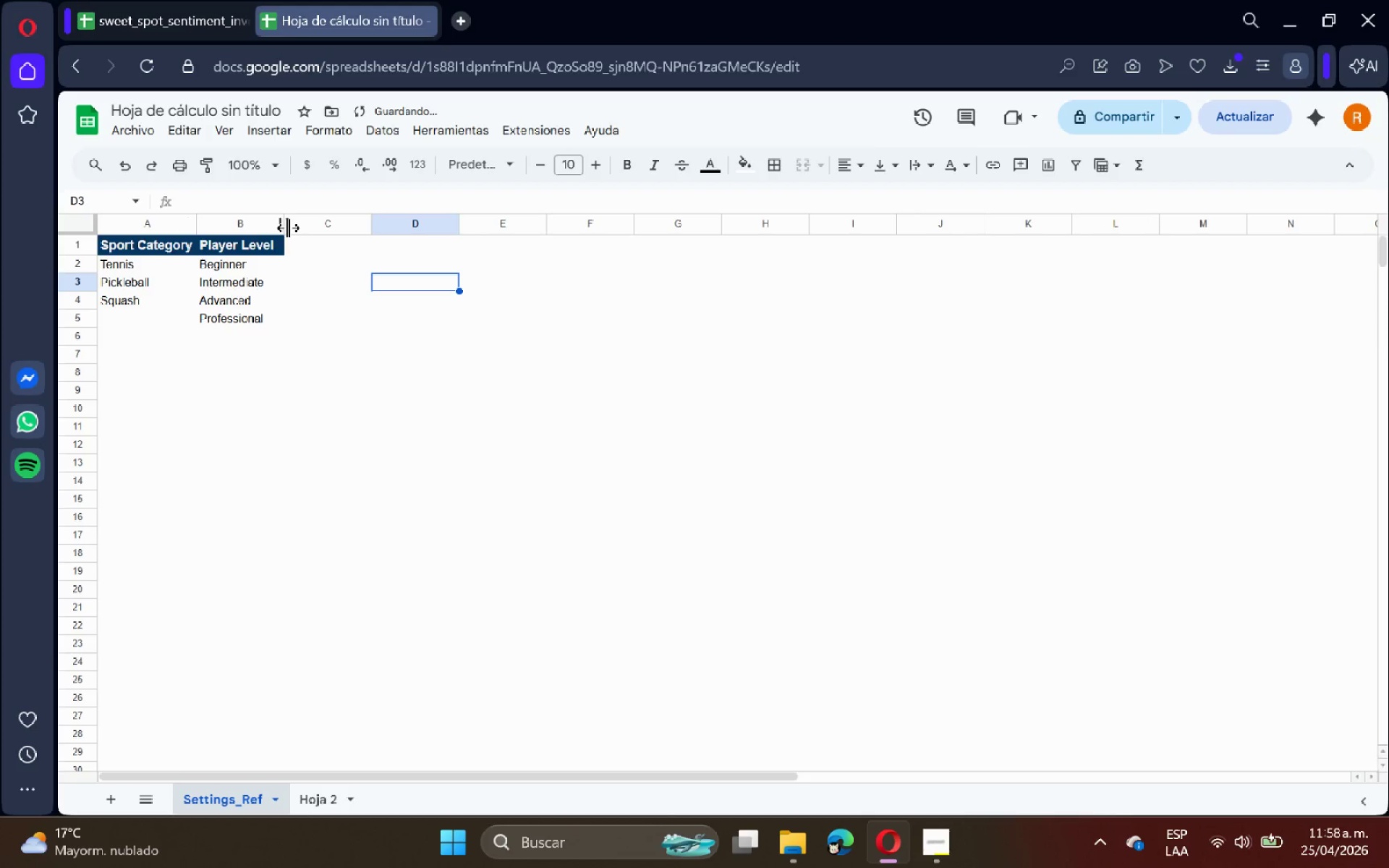 
double_click([288, 228])
 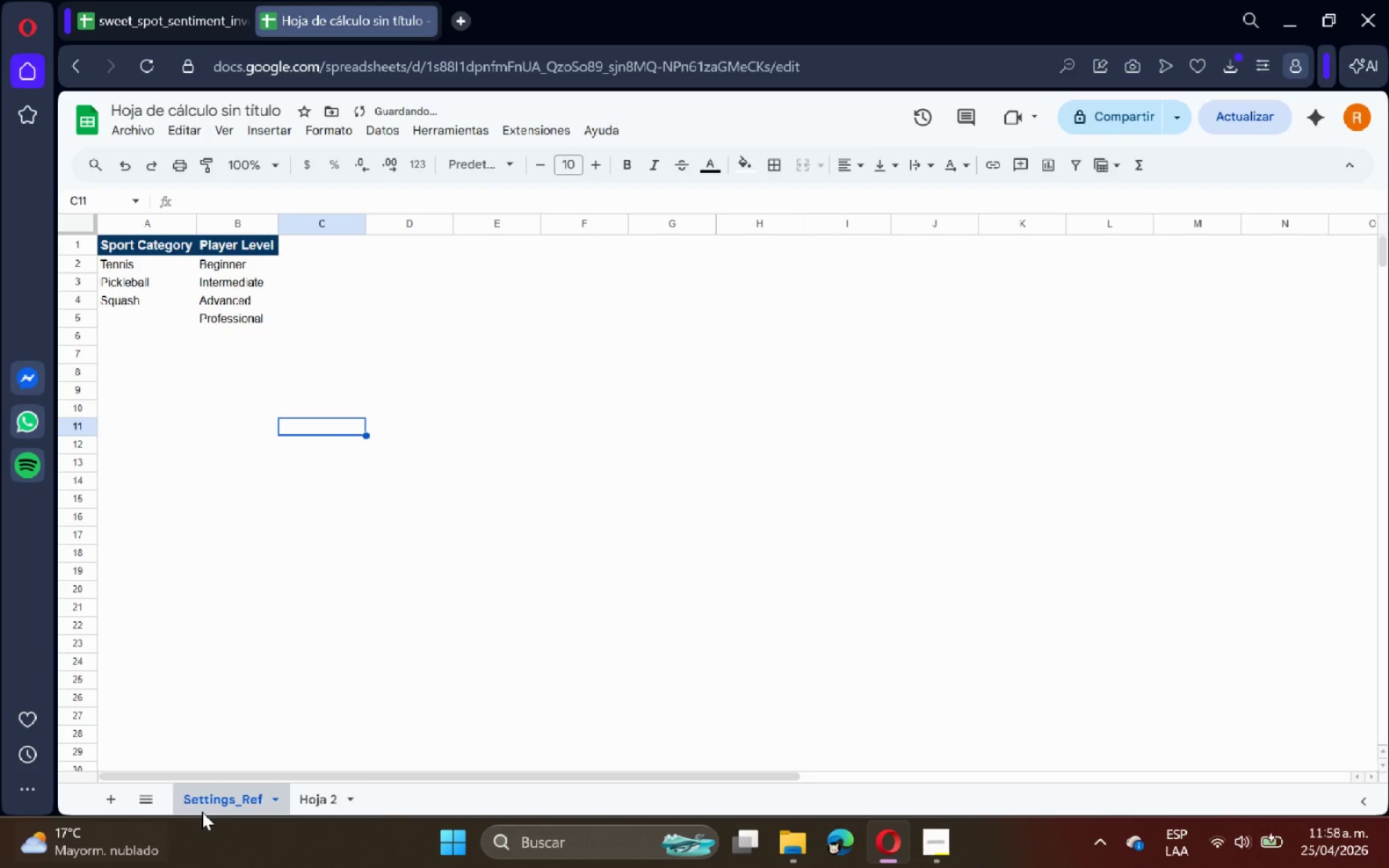 
right_click([190, 797])
 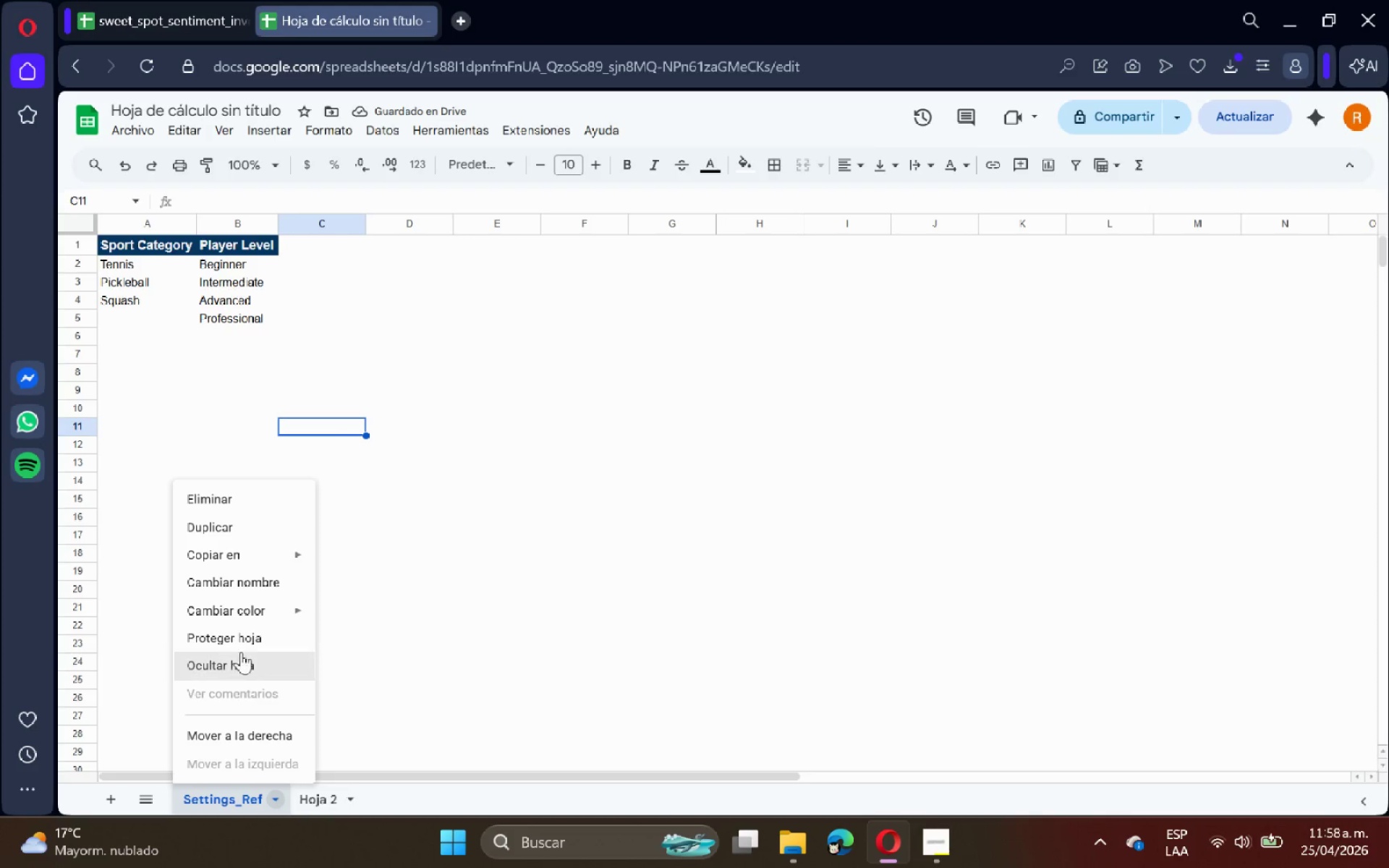 
left_click([240, 649])
 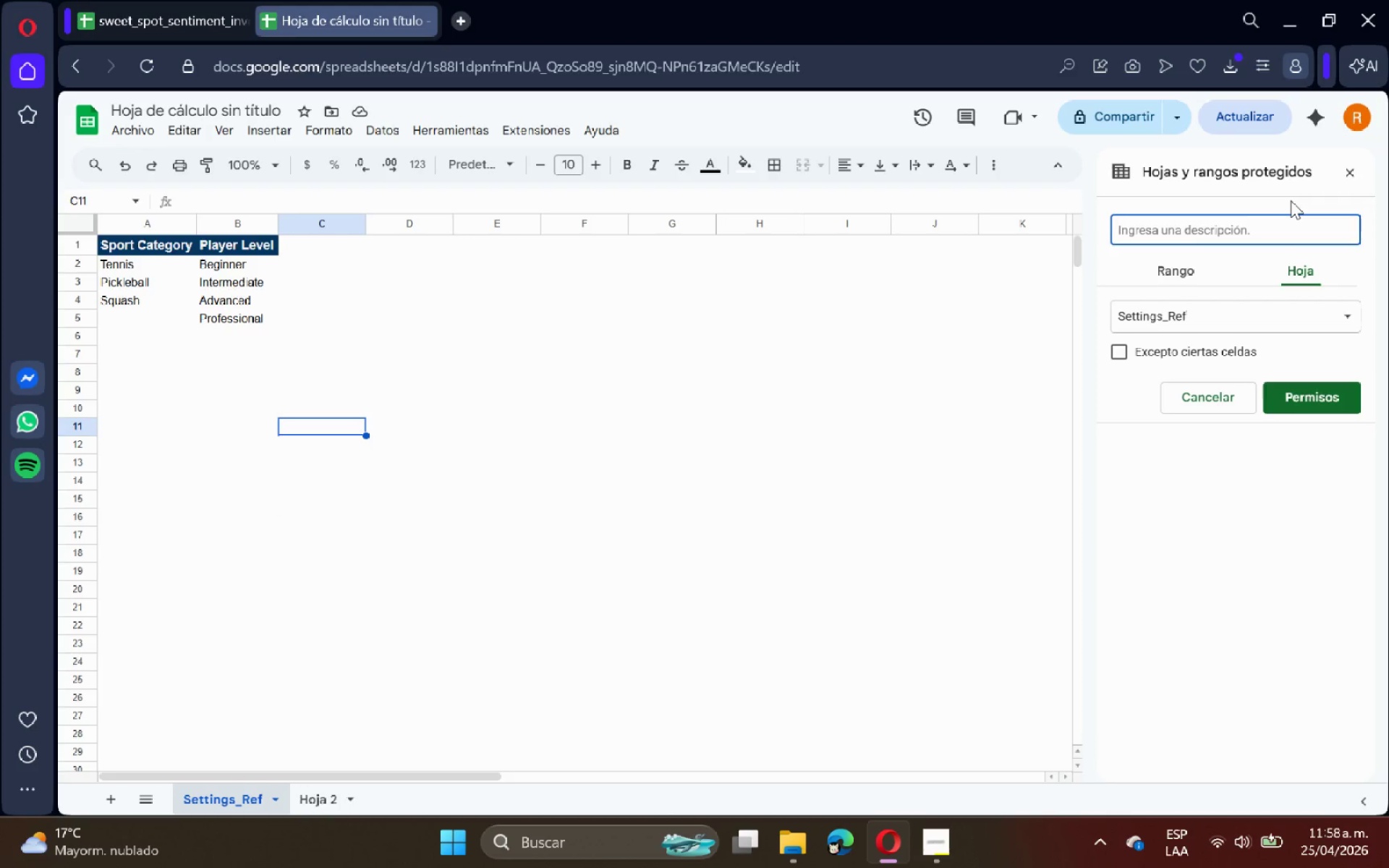 
type(Params)
 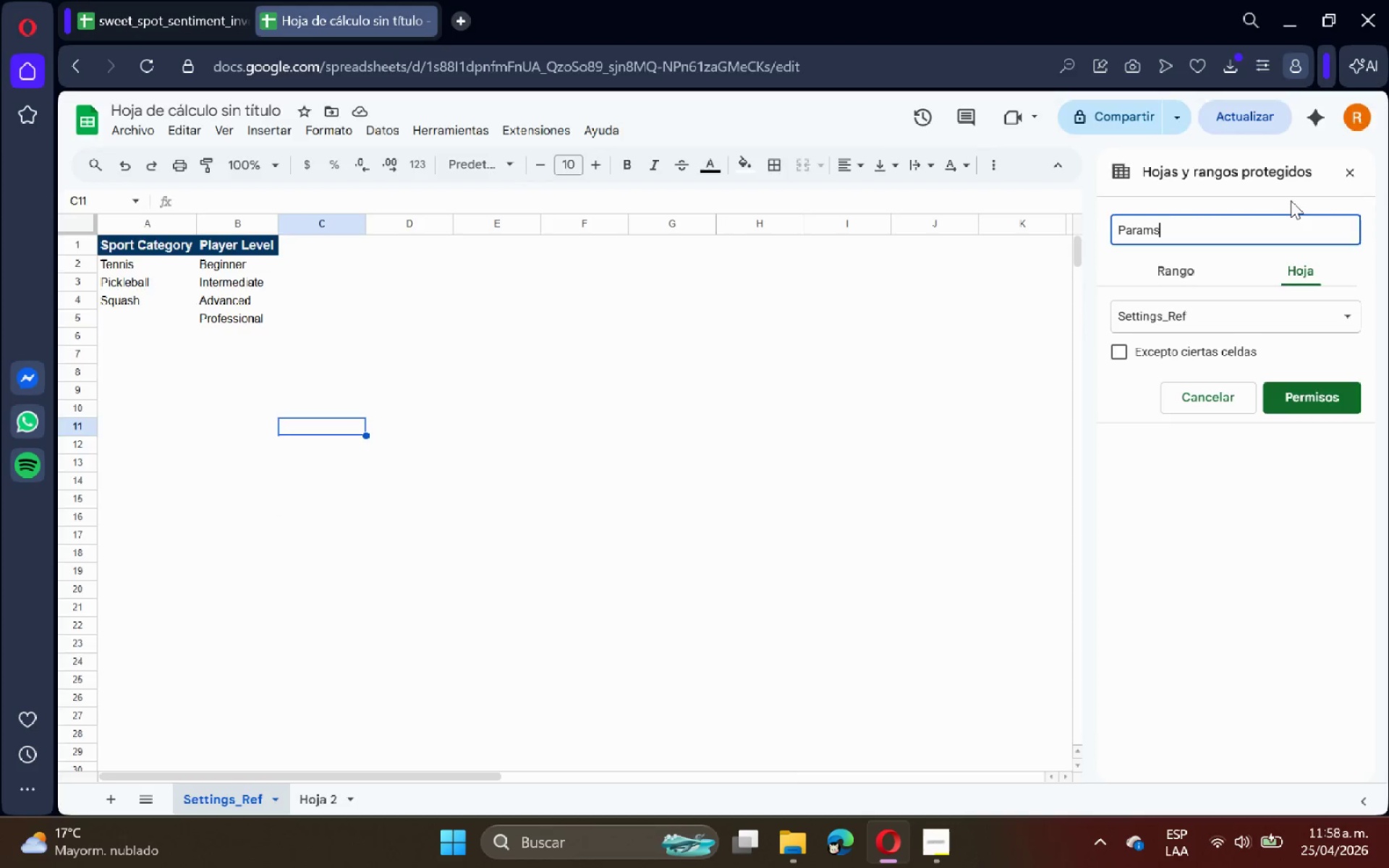 
key(Enter)
 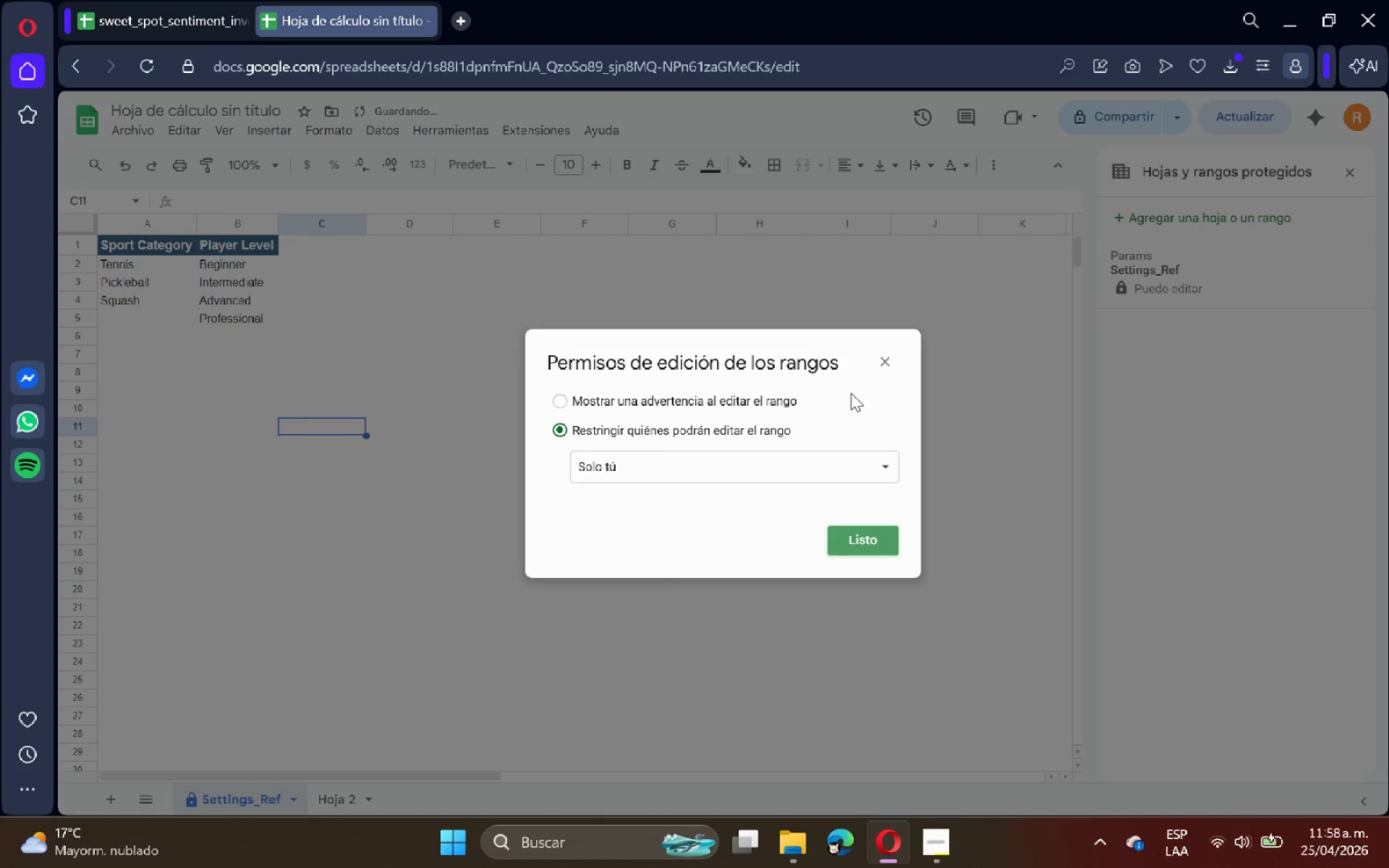 
left_click([739, 411])
 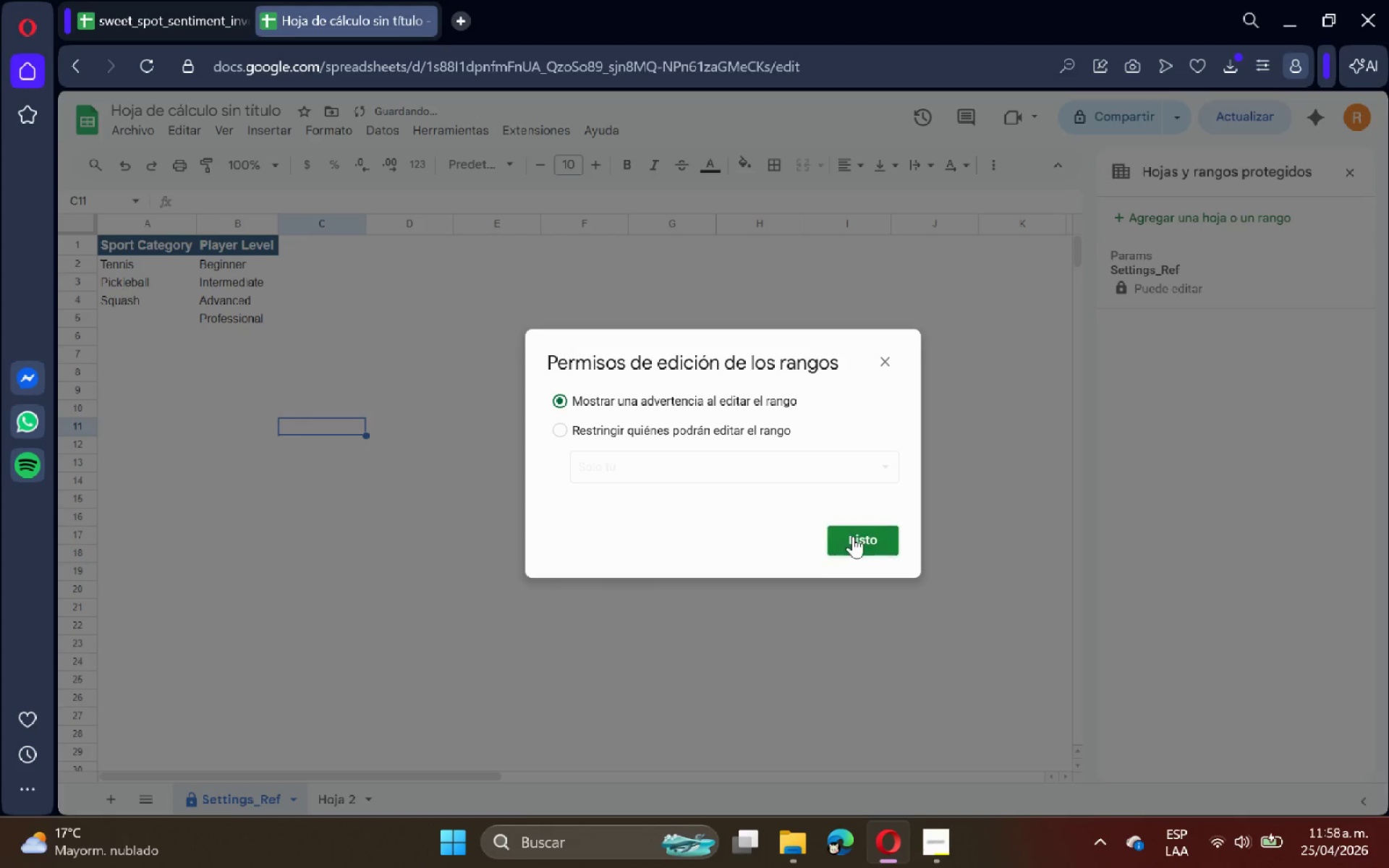 
left_click([856, 537])
 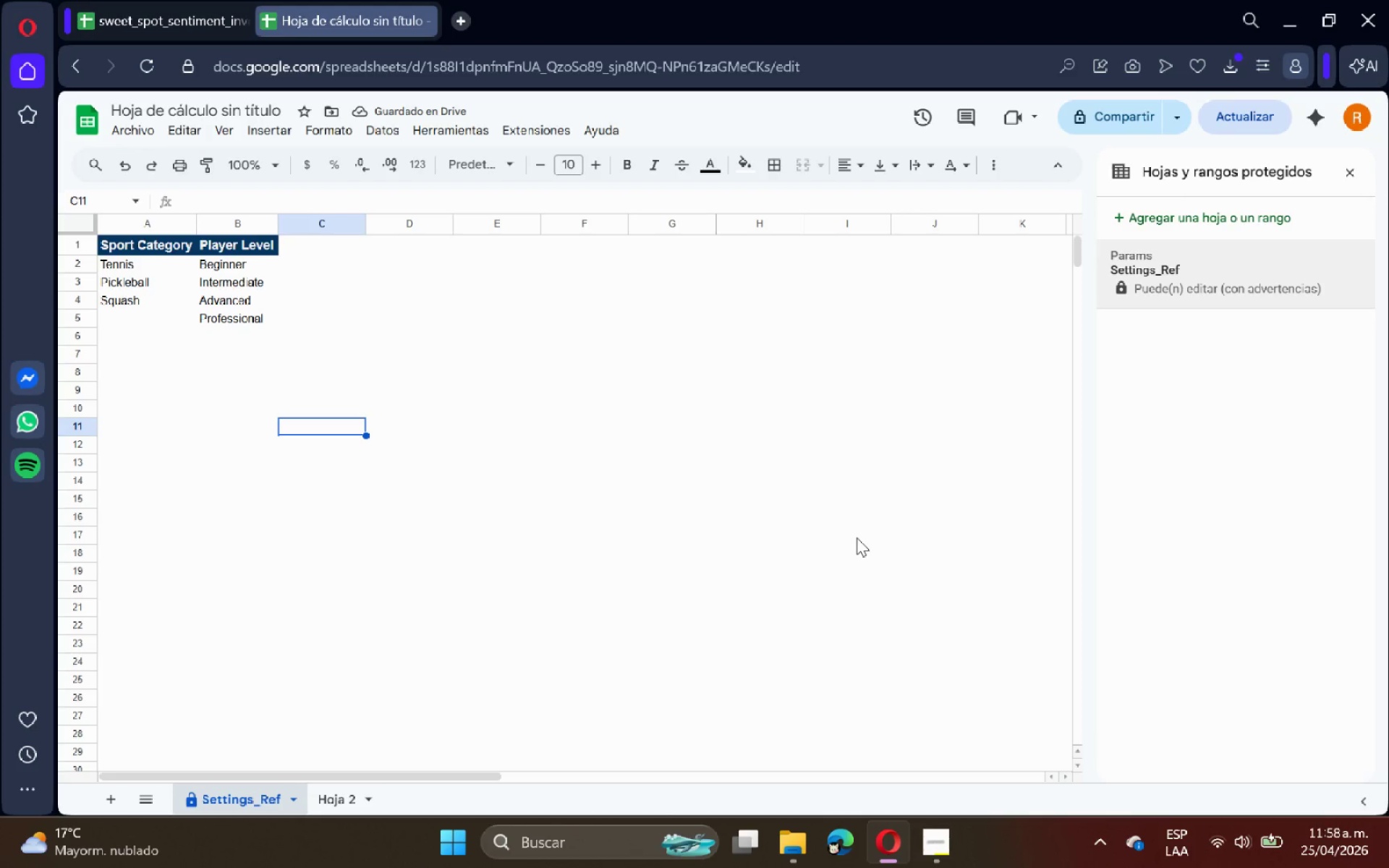 
wait(5.72)
 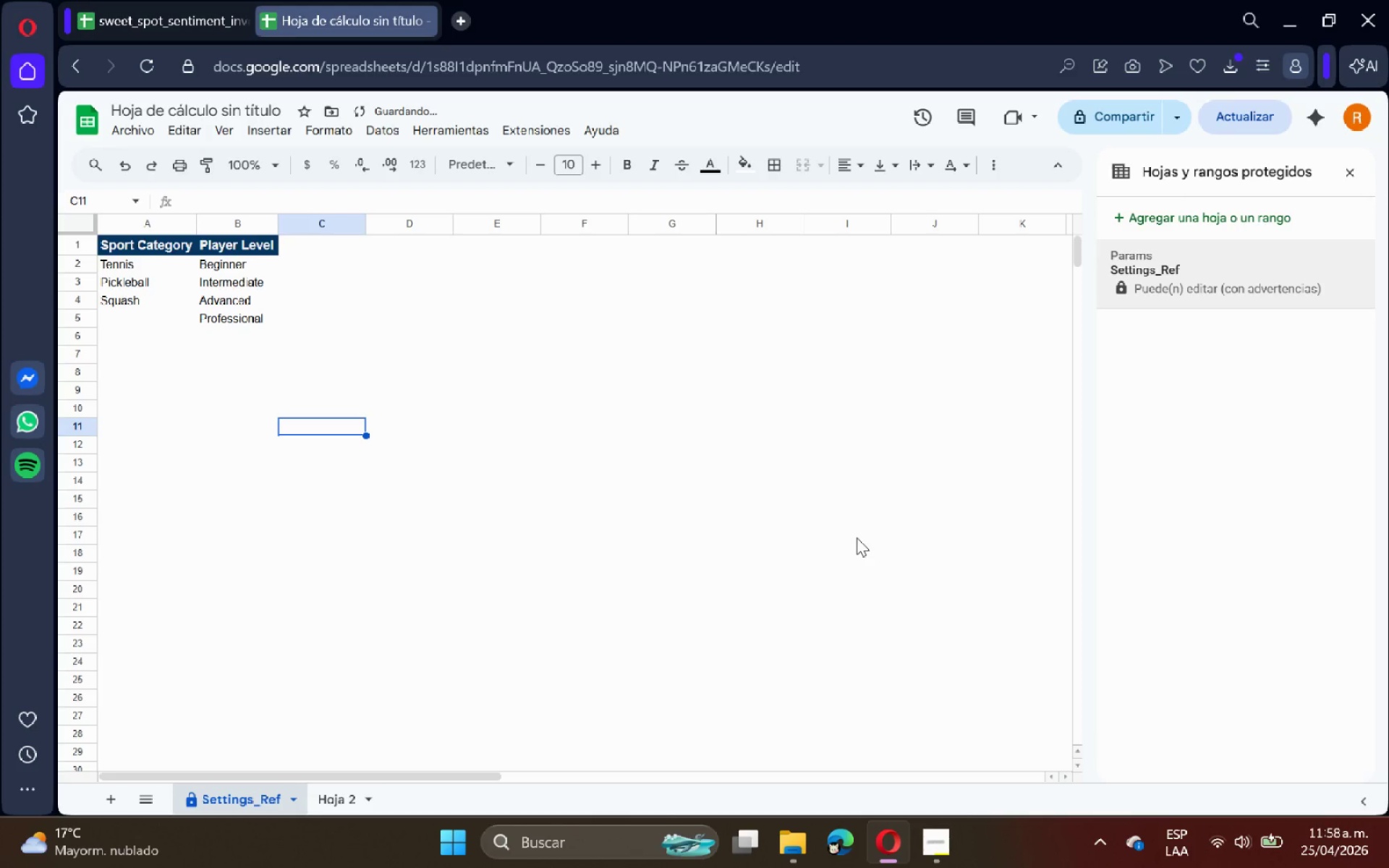 
double_click([332, 798])
 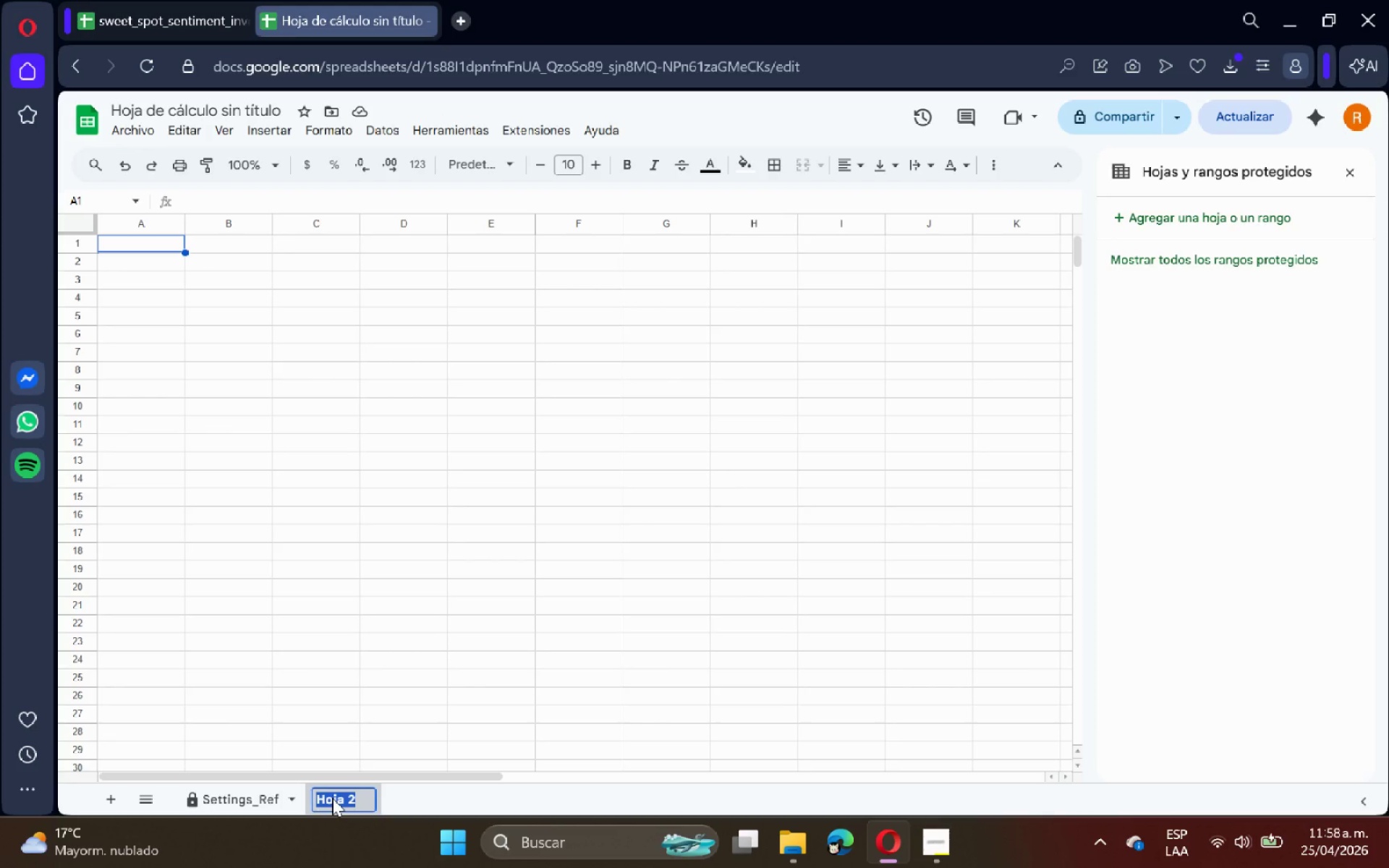 
type(Sentiment Master Log)
 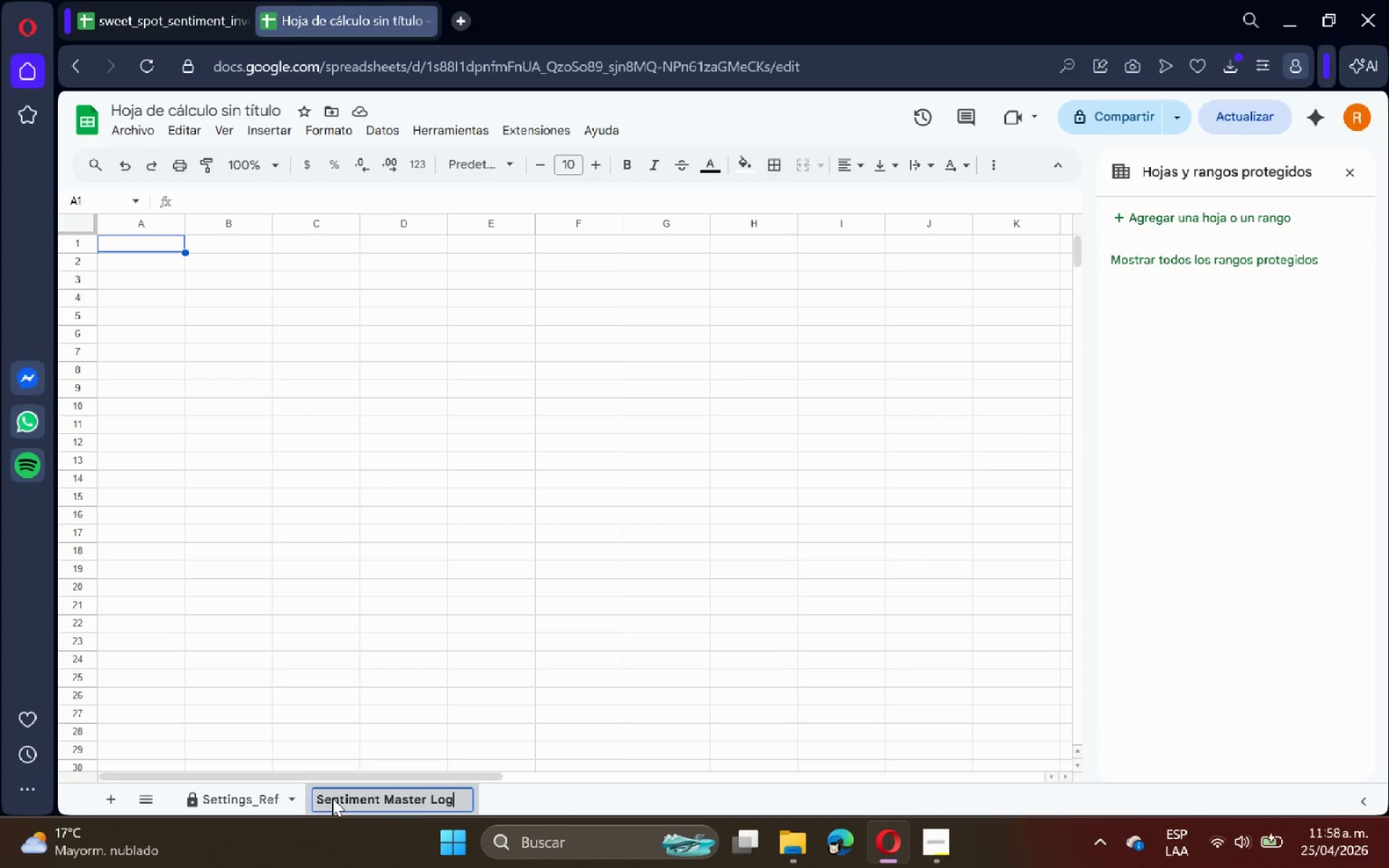 
key(Enter)
 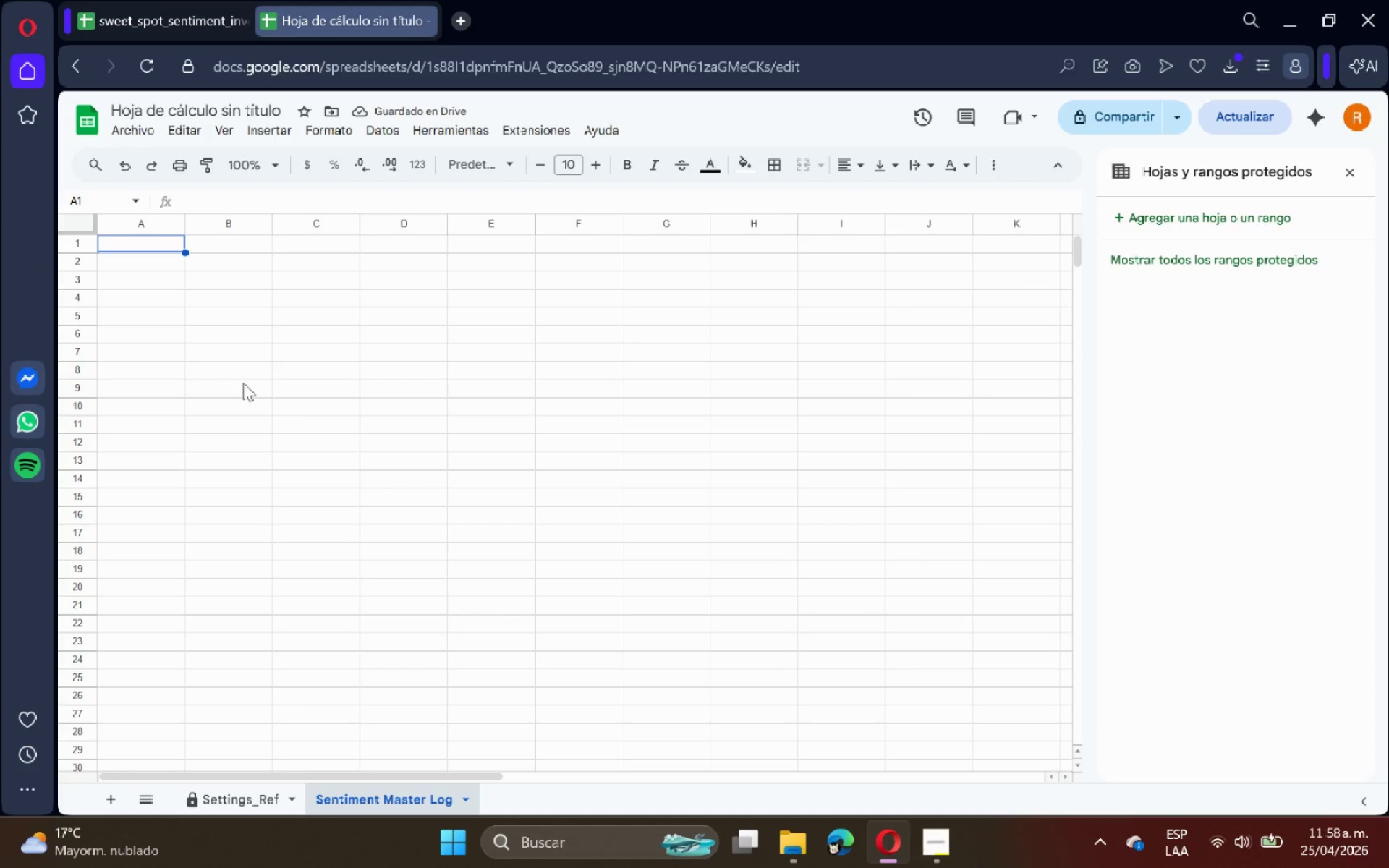 
left_click([181, 0])
 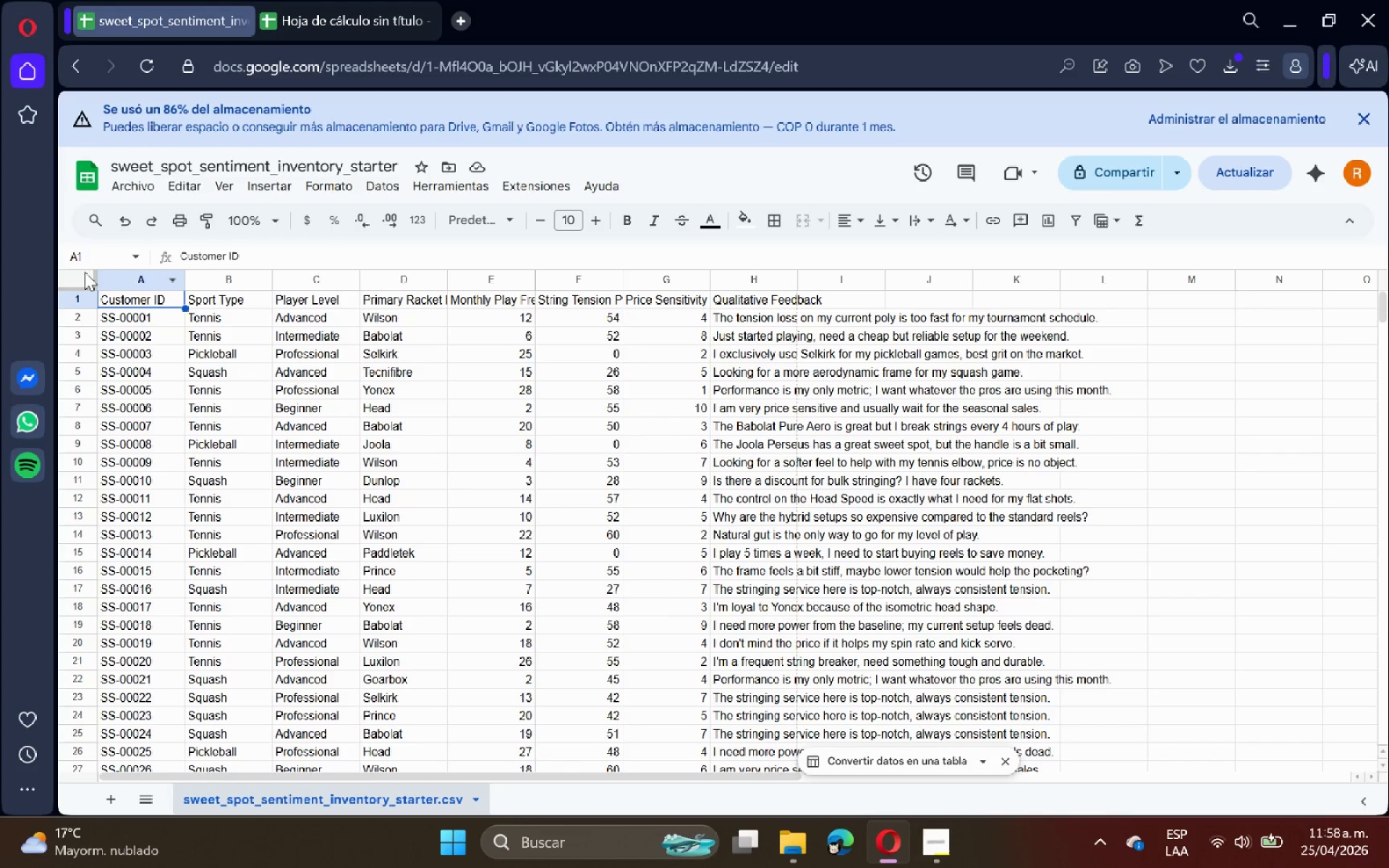 
left_click([77, 271])
 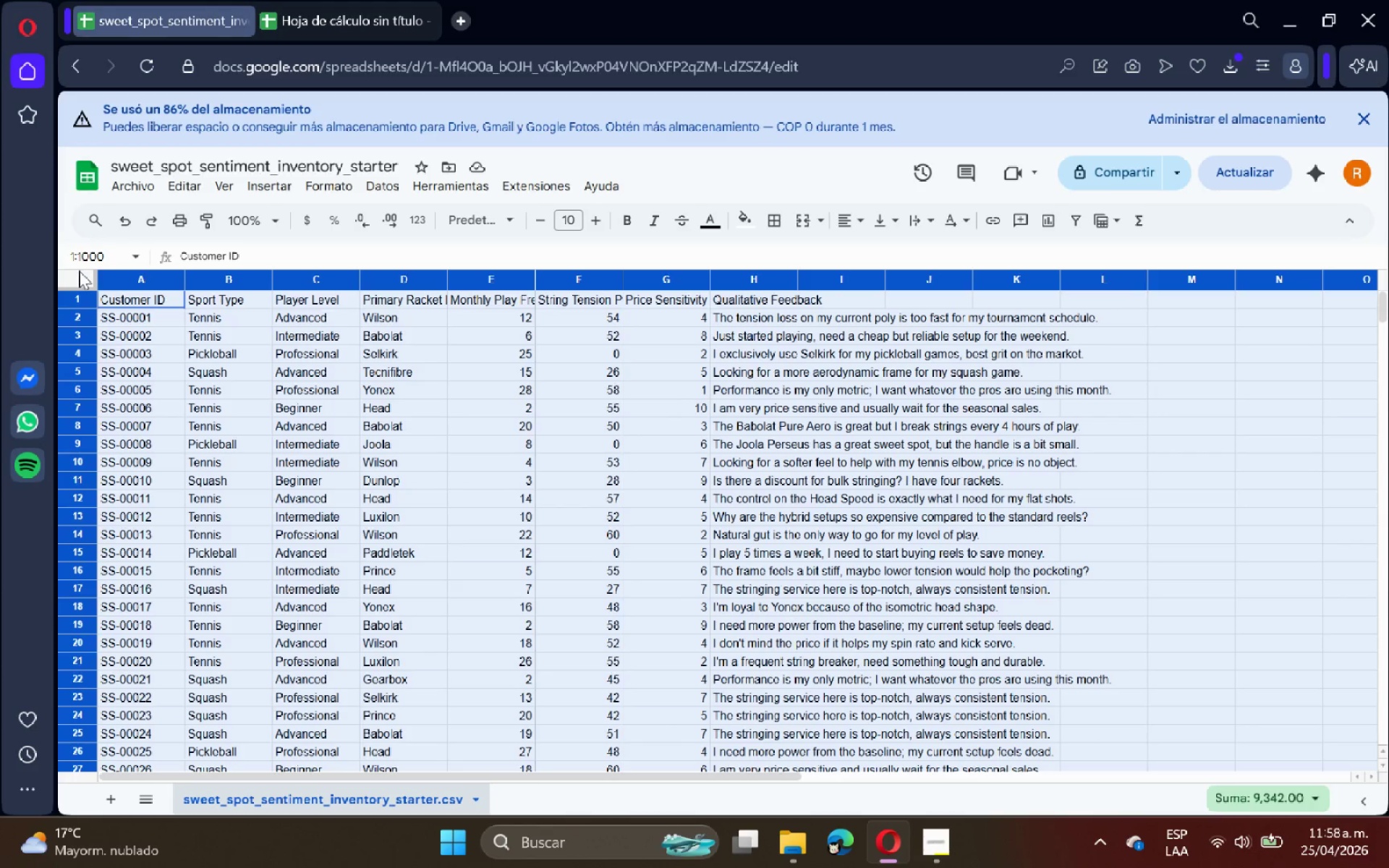 
key(Control+C)
 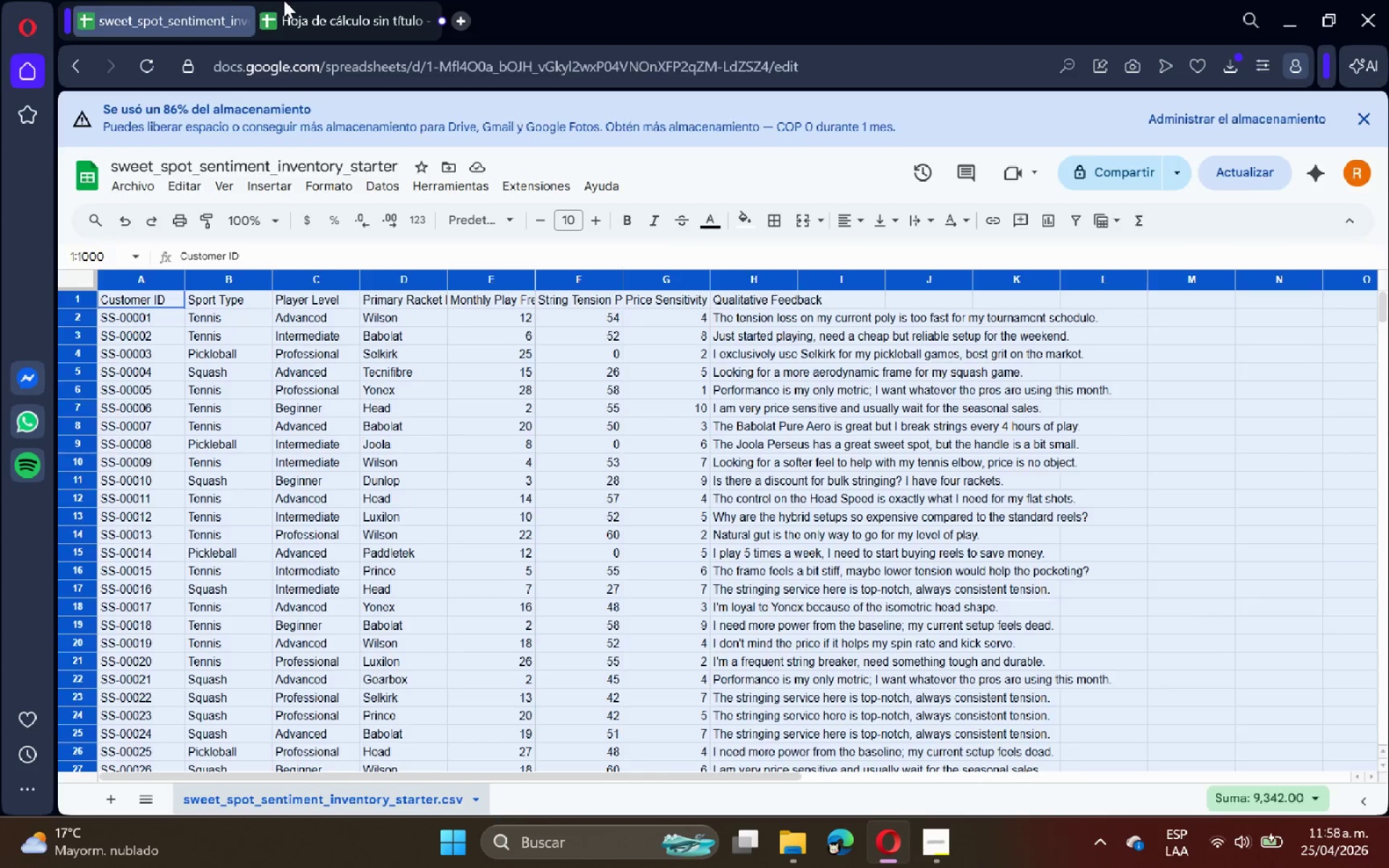 
left_click([284, 0])
 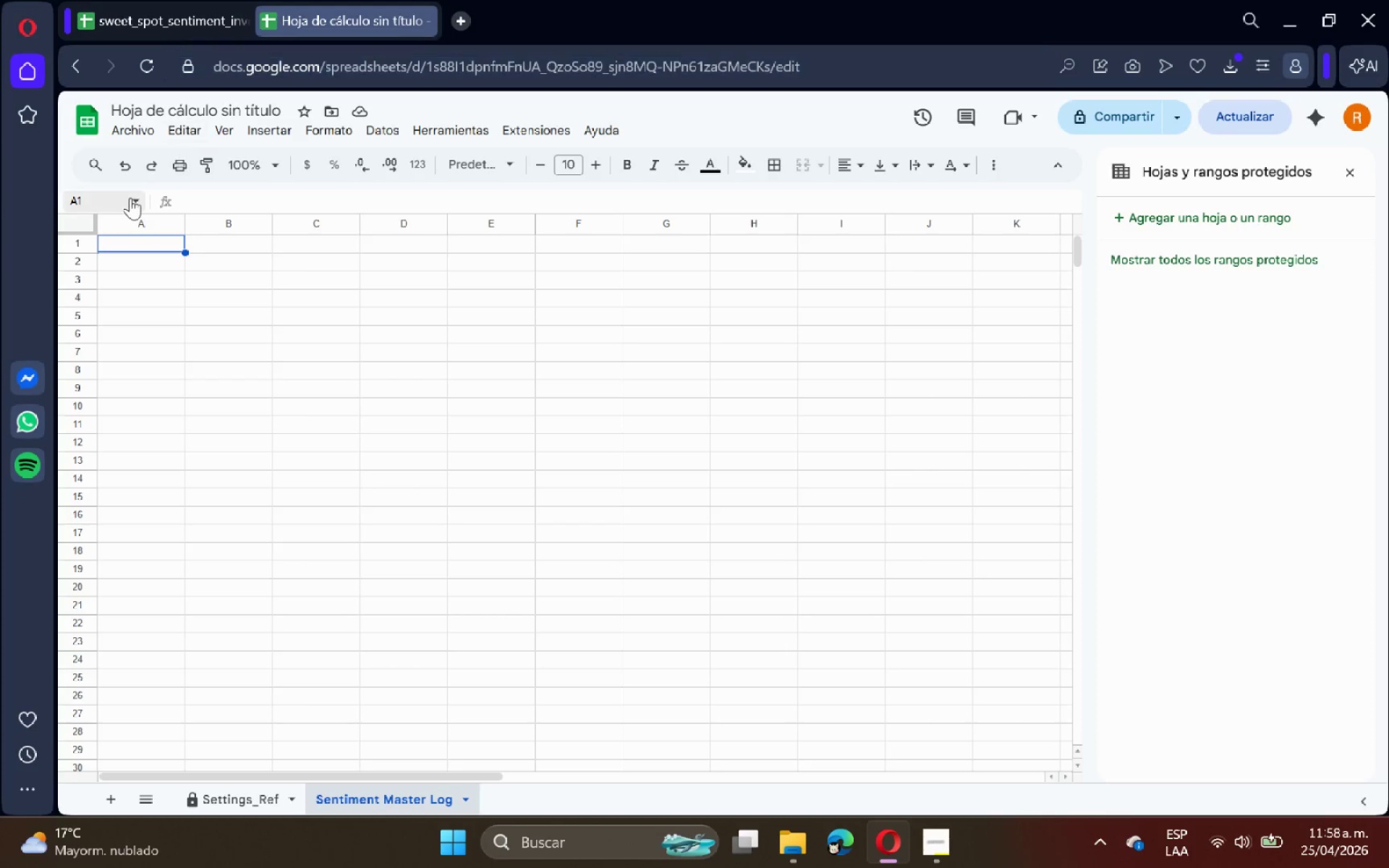 
key(Control+ControlLeft)
 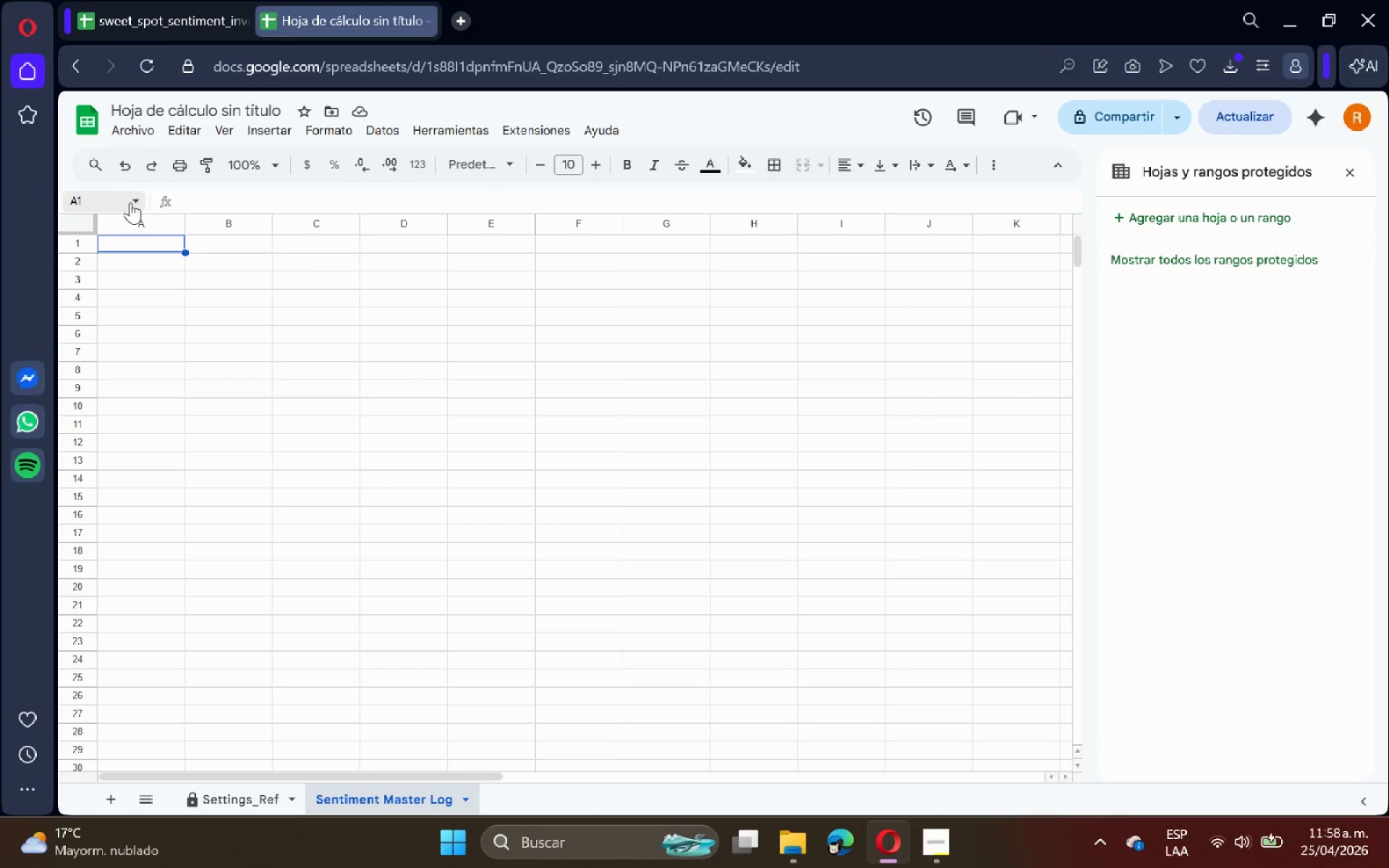 
key(Control+V)
 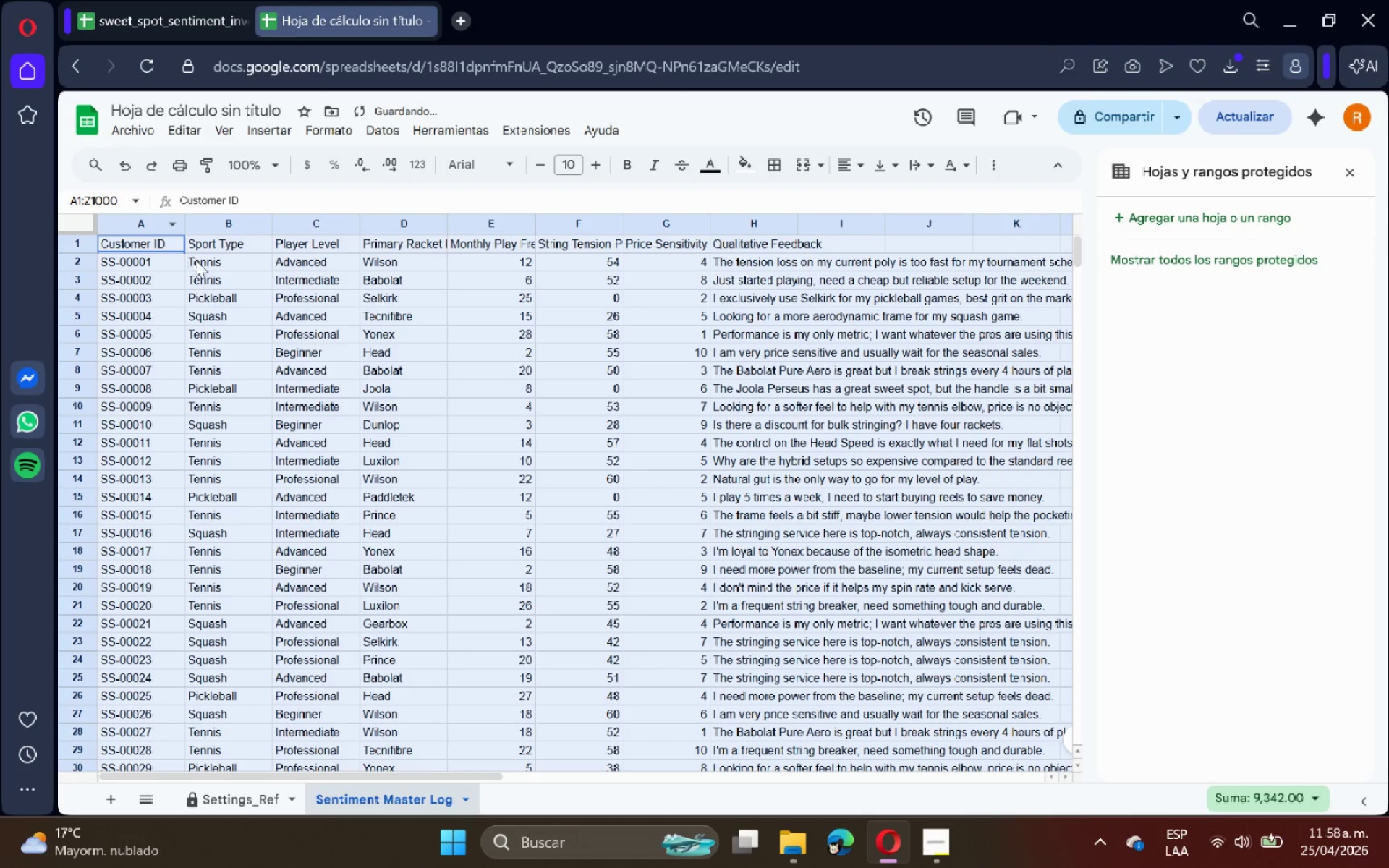 
scroll: coordinate [201, 292], scroll_direction: up, amount: 5.0
 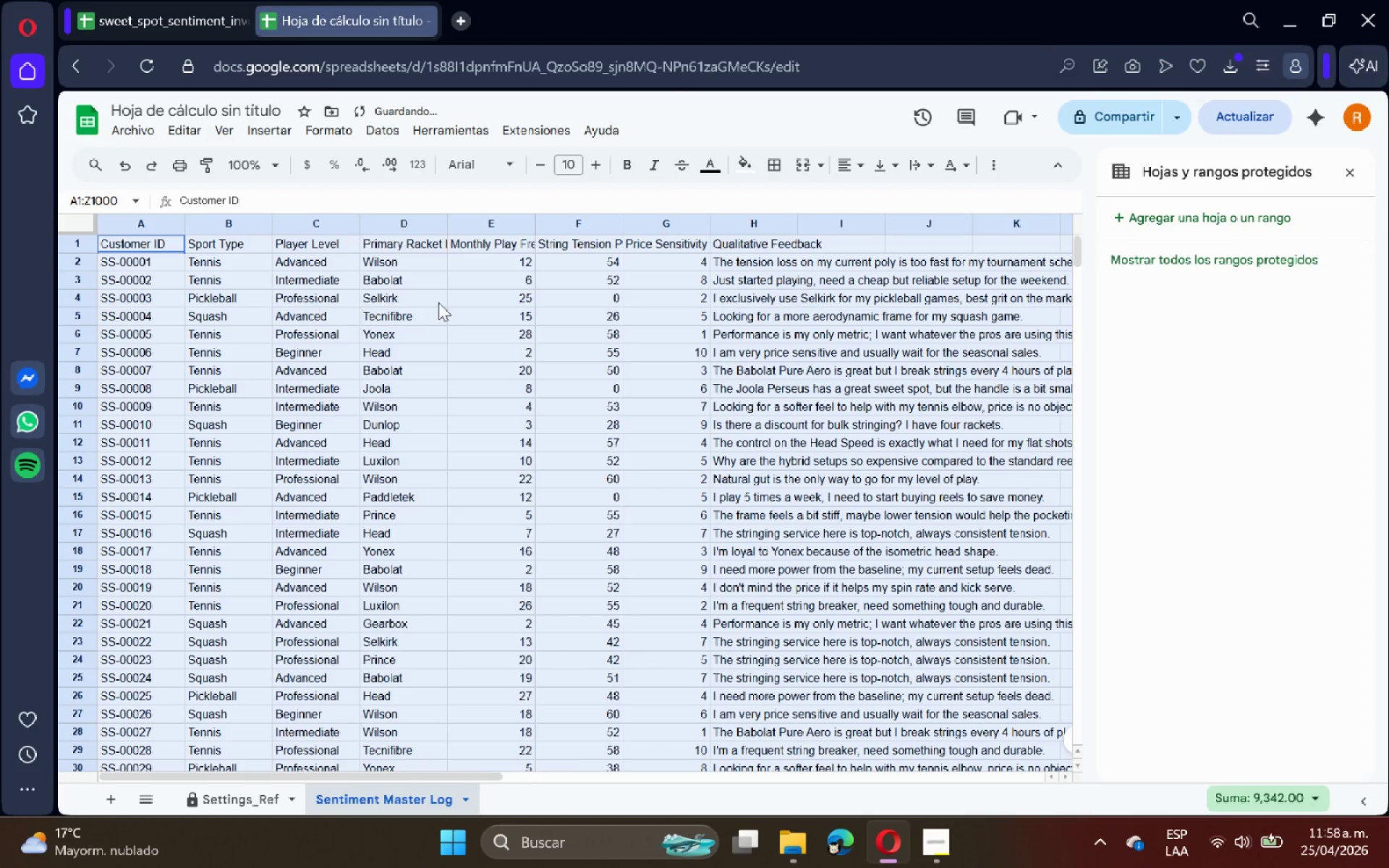 
left_click([514, 308])
 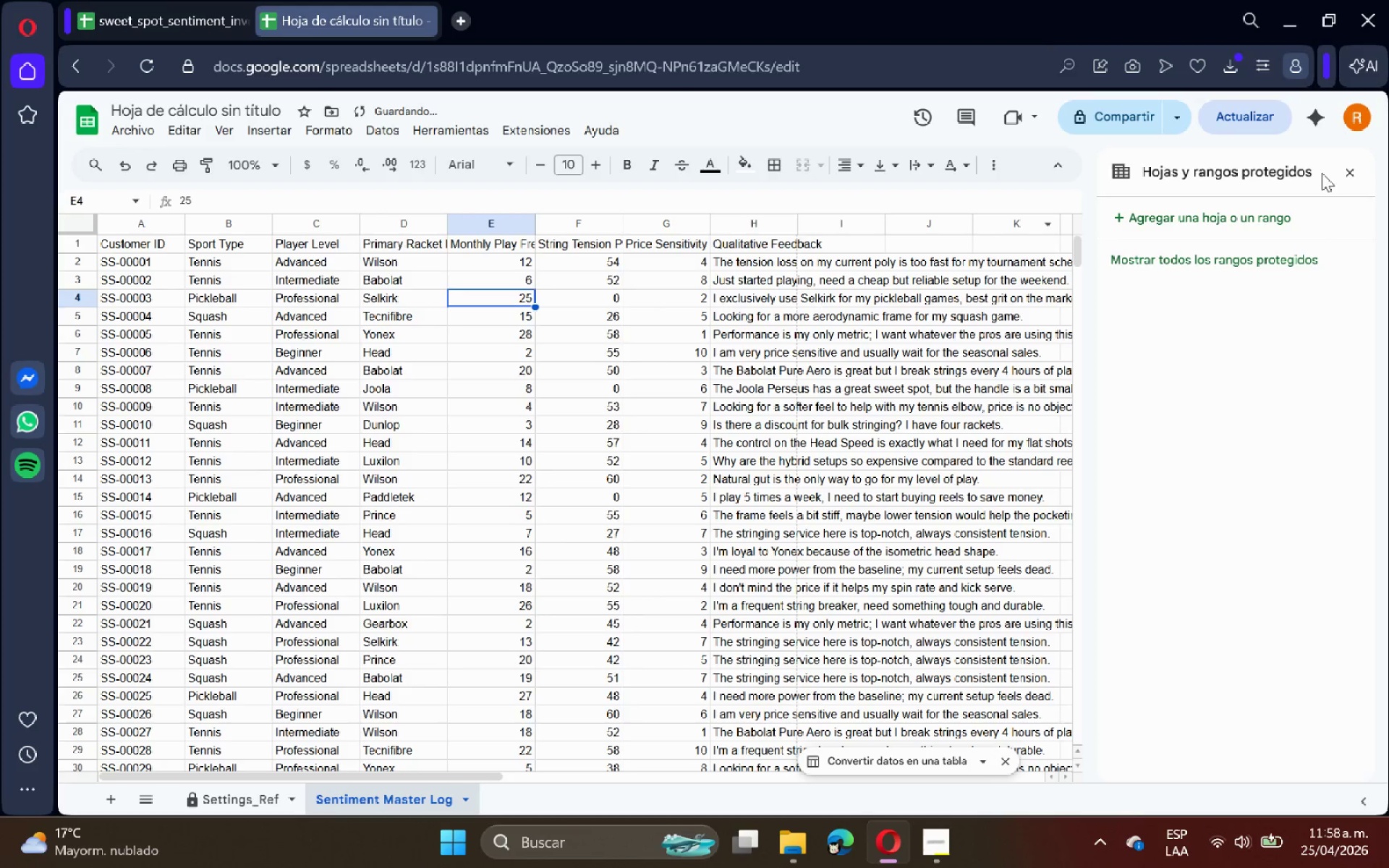 
left_click([1351, 173])
 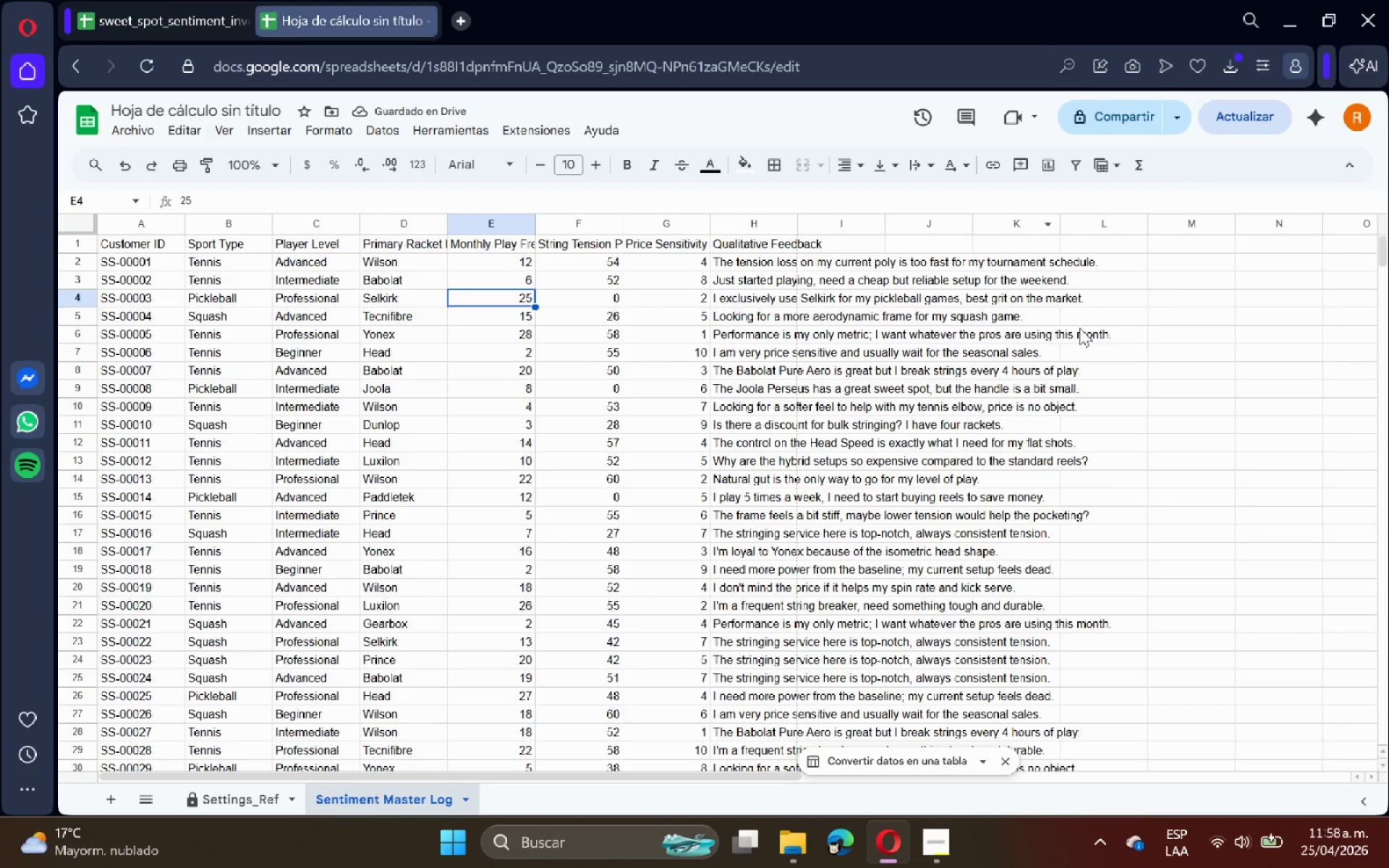 
left_click([899, 384])
 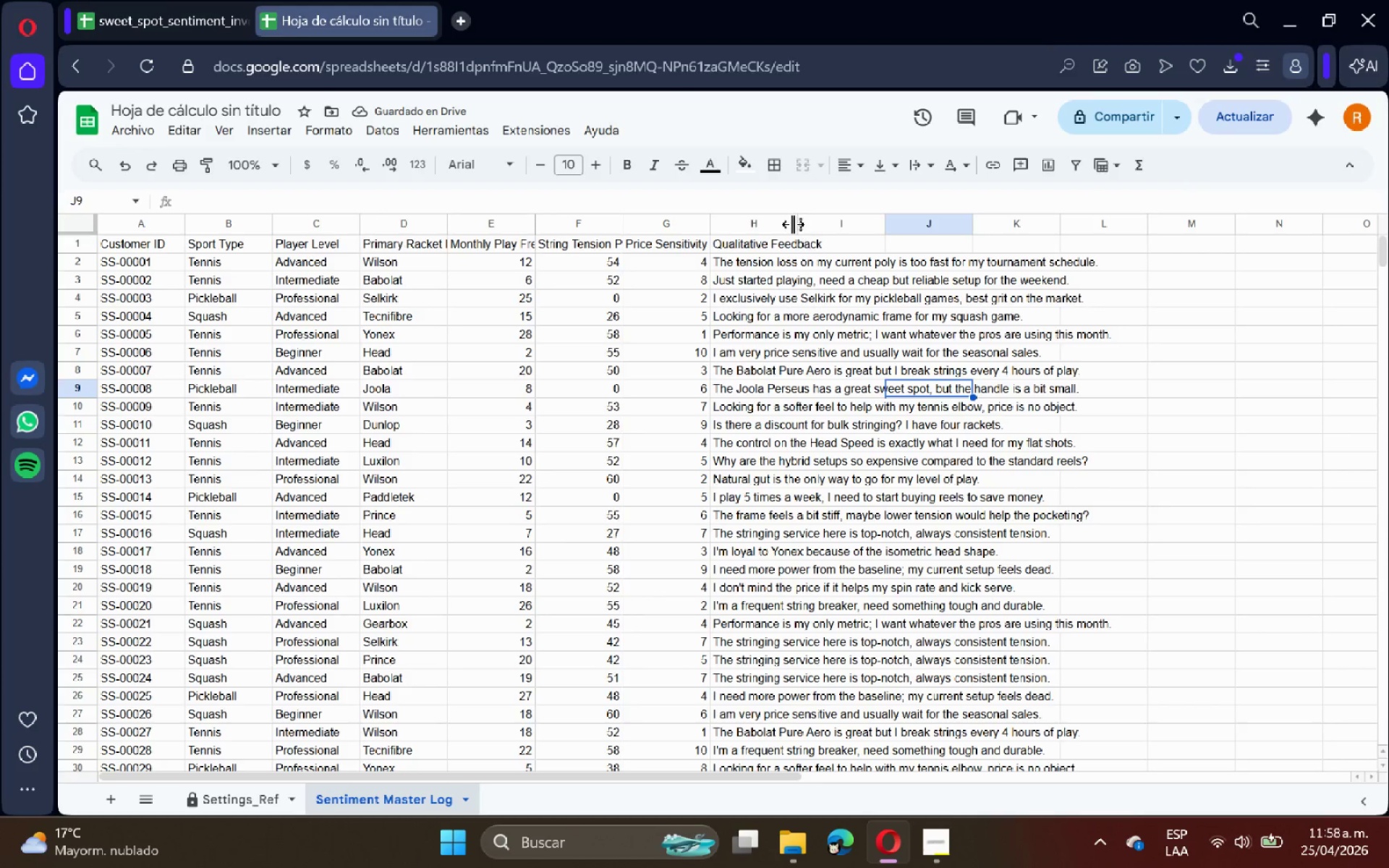 
double_click([793, 224])
 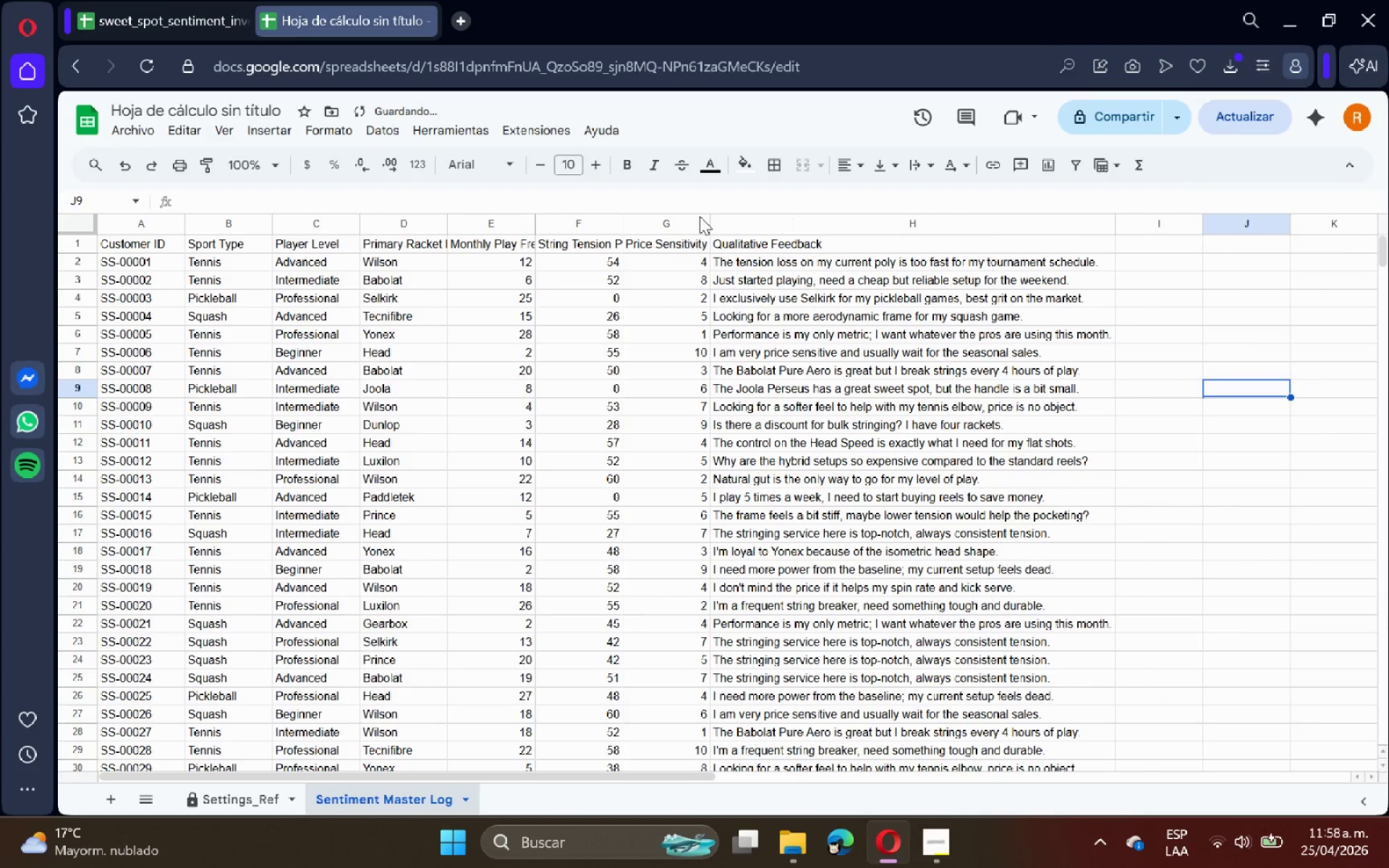 
double_click([710, 218])
 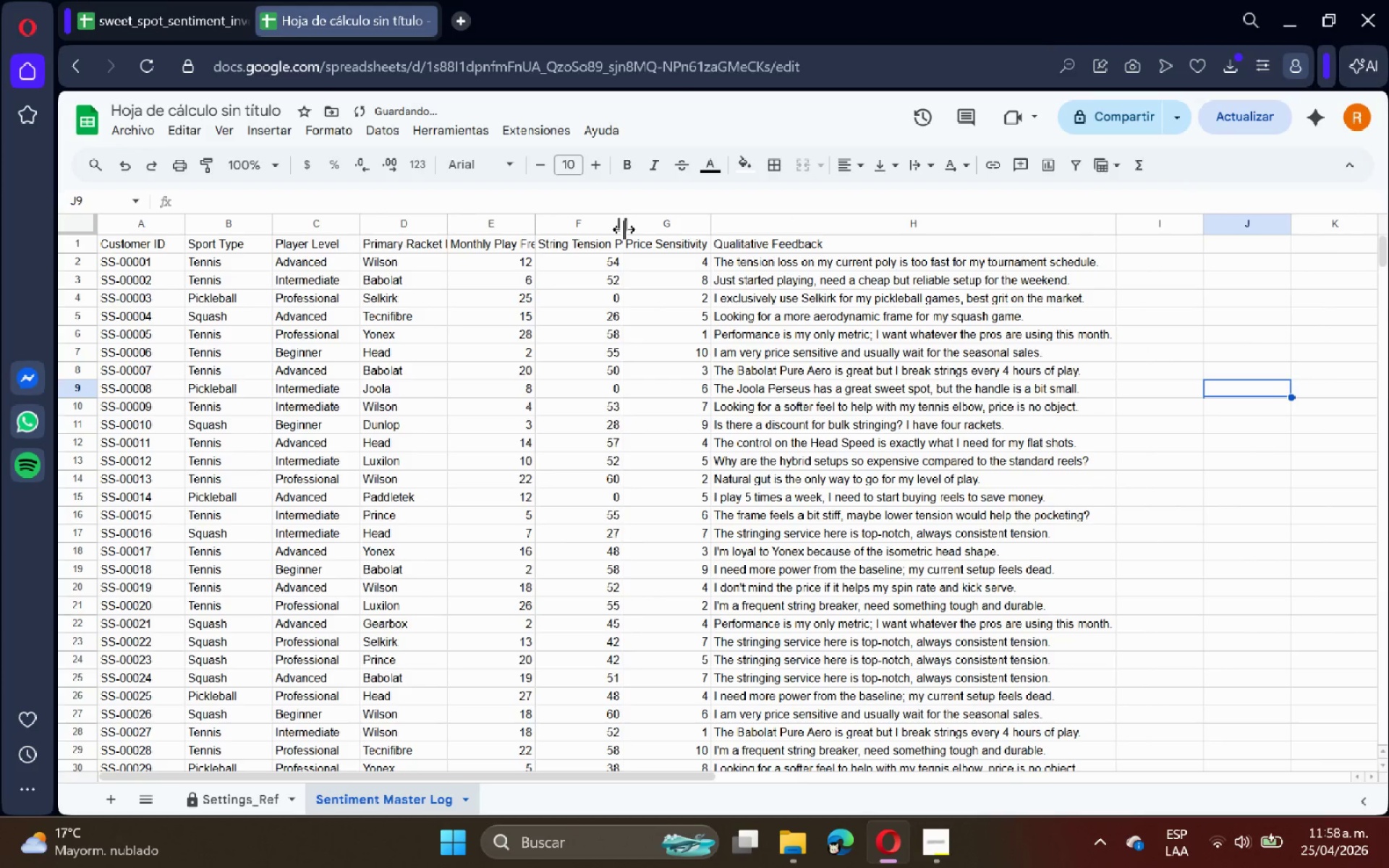 
double_click([624, 229])
 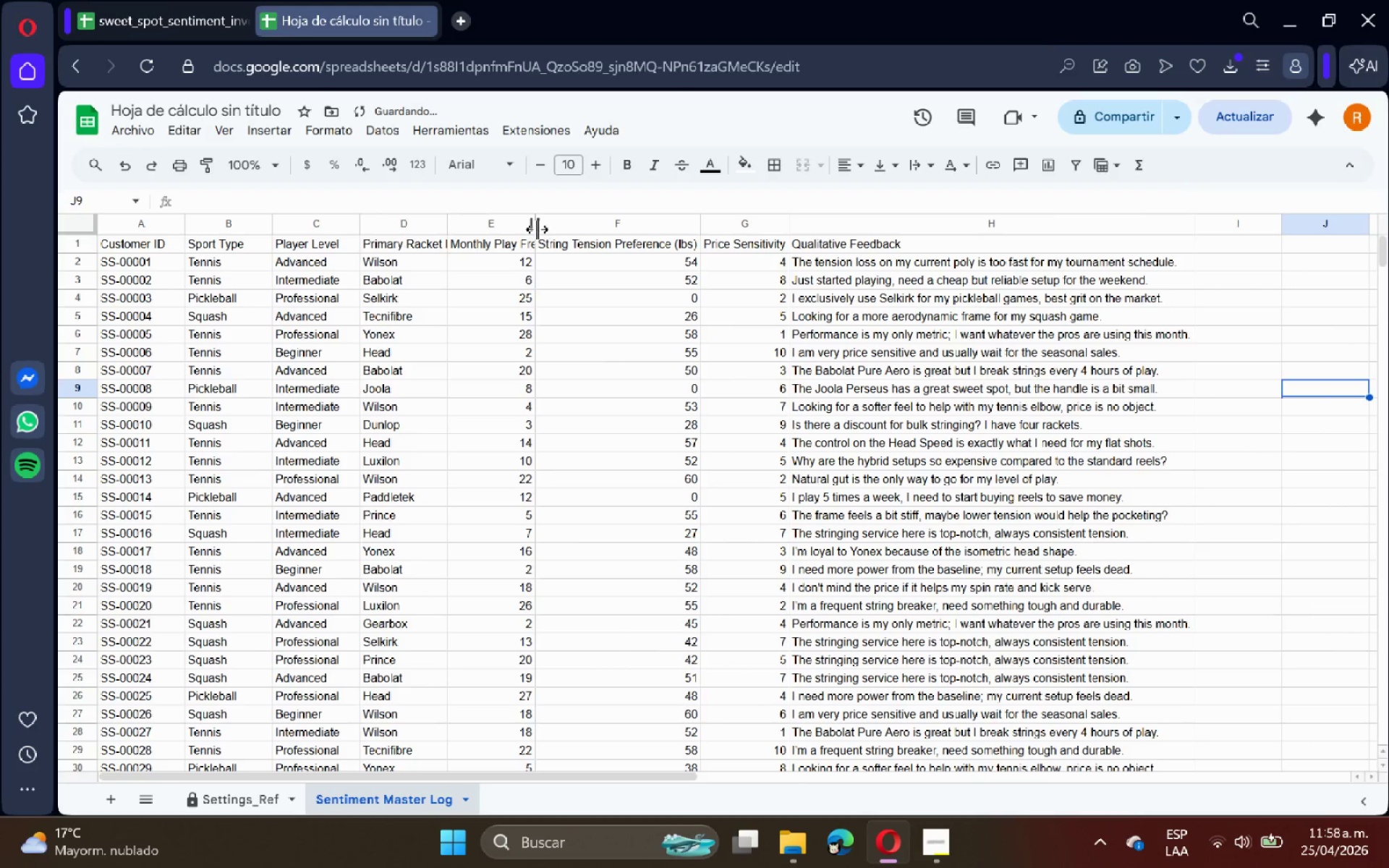 
double_click([537, 229])
 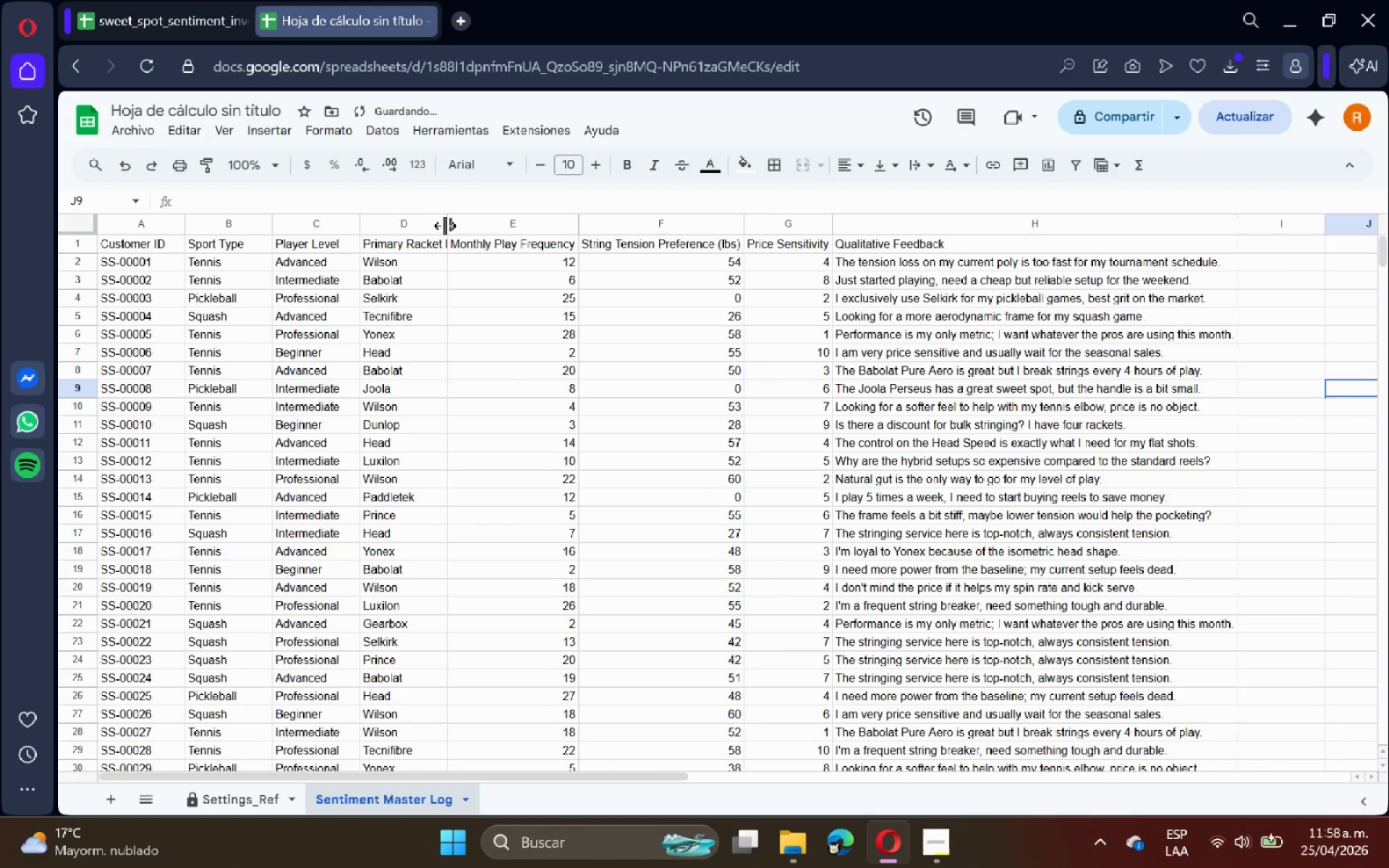 
double_click([450, 223])
 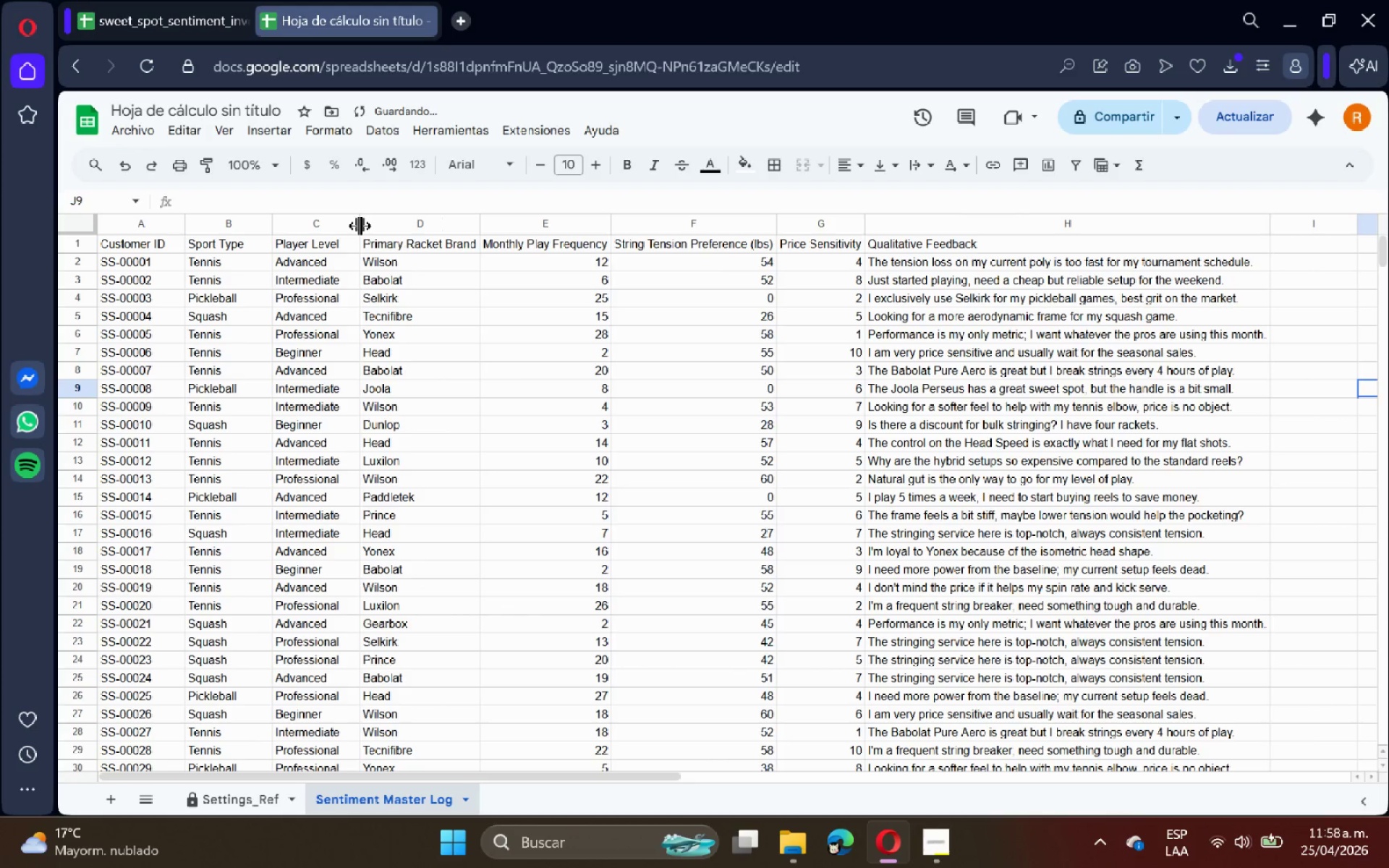 
double_click([360, 226])
 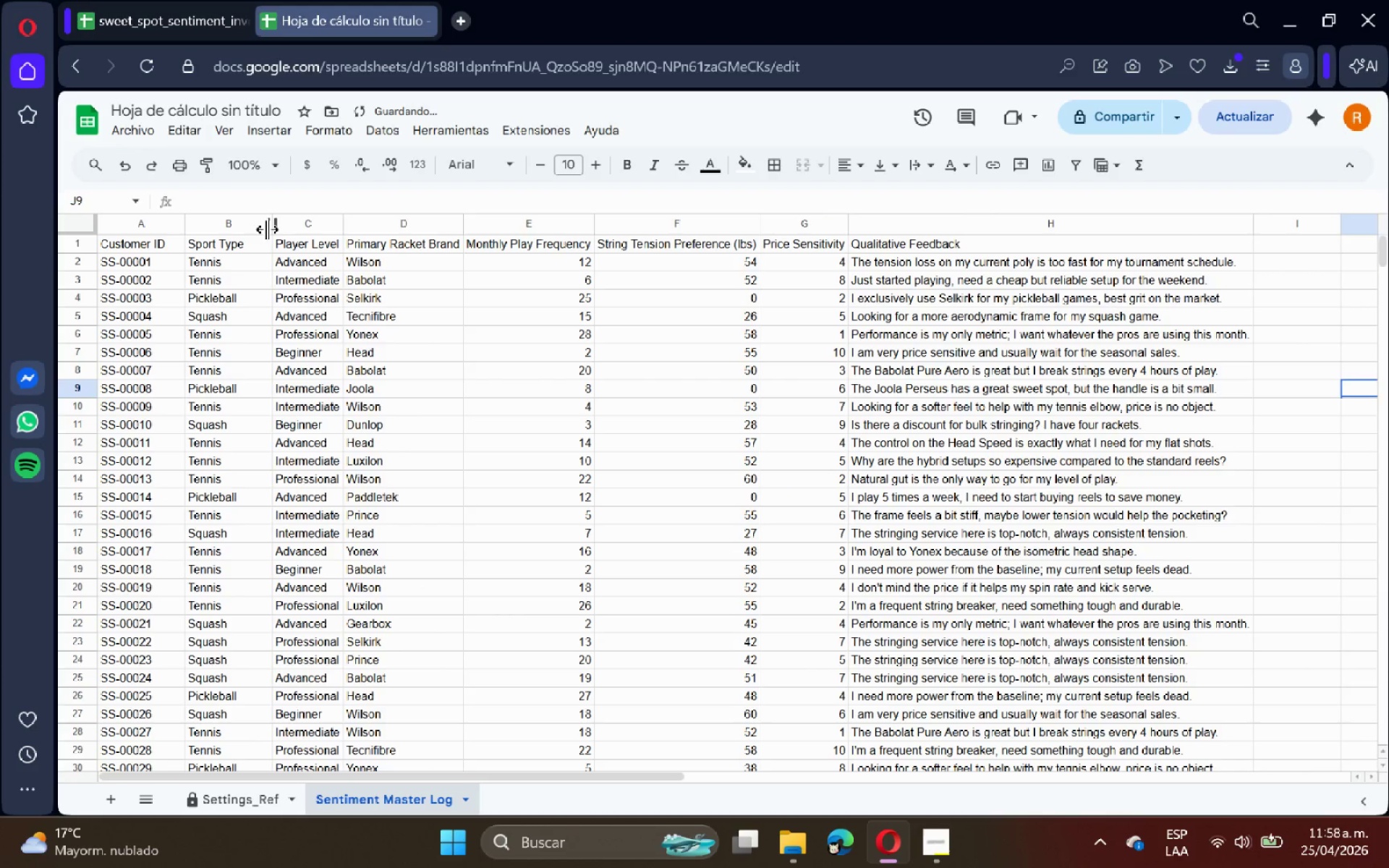 
double_click([266, 229])
 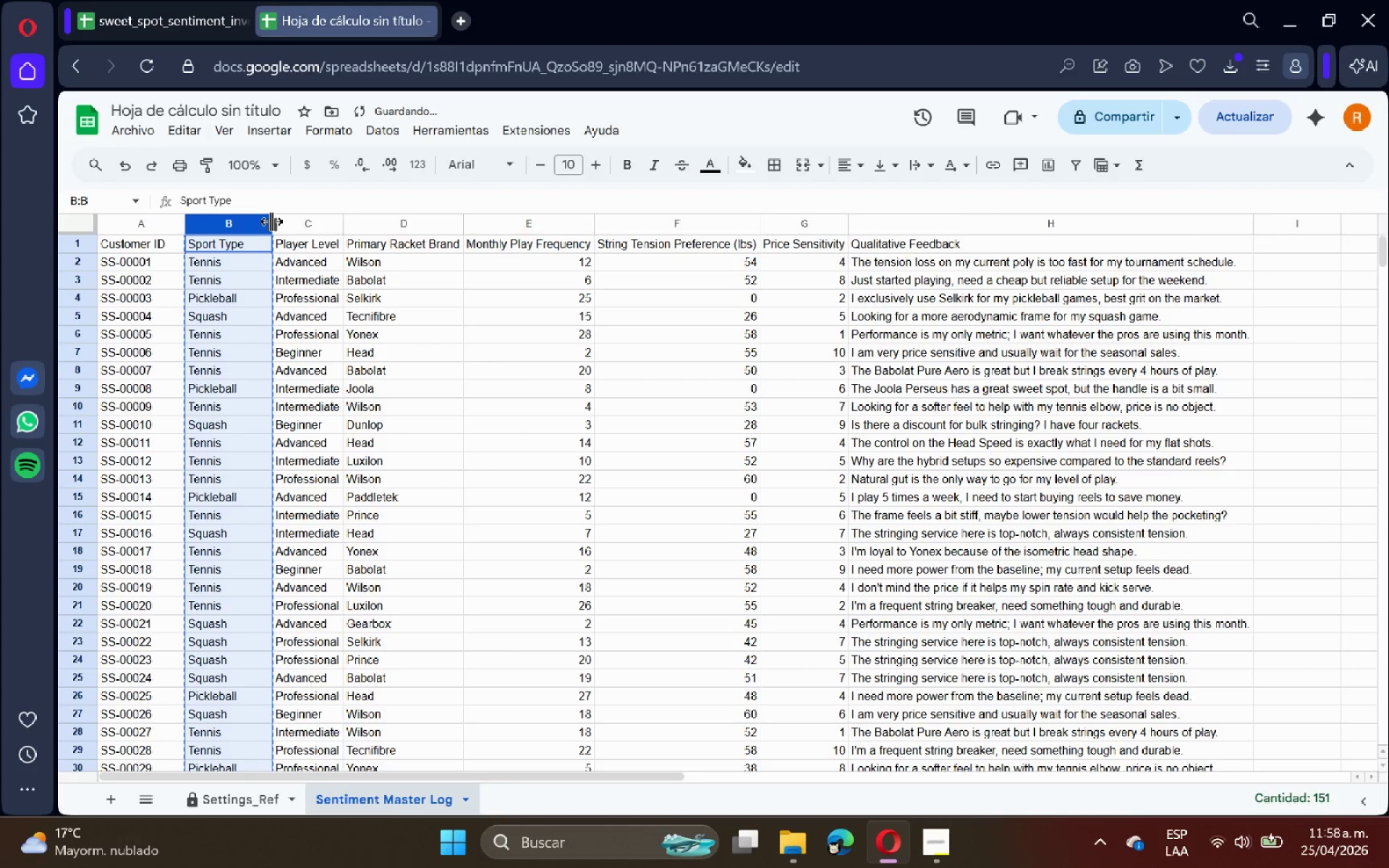 
double_click([271, 221])
 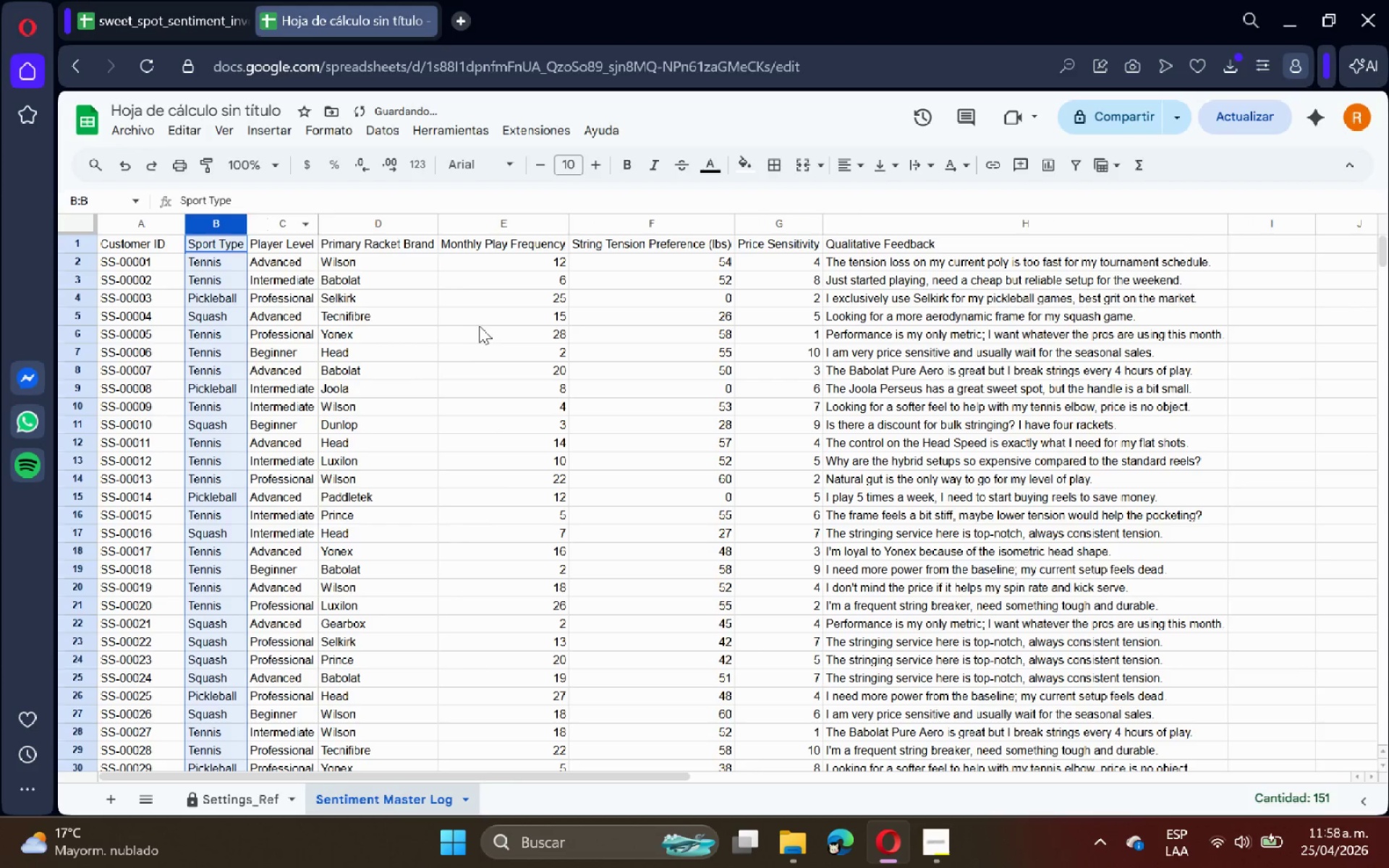 
triple_click([482, 329])
 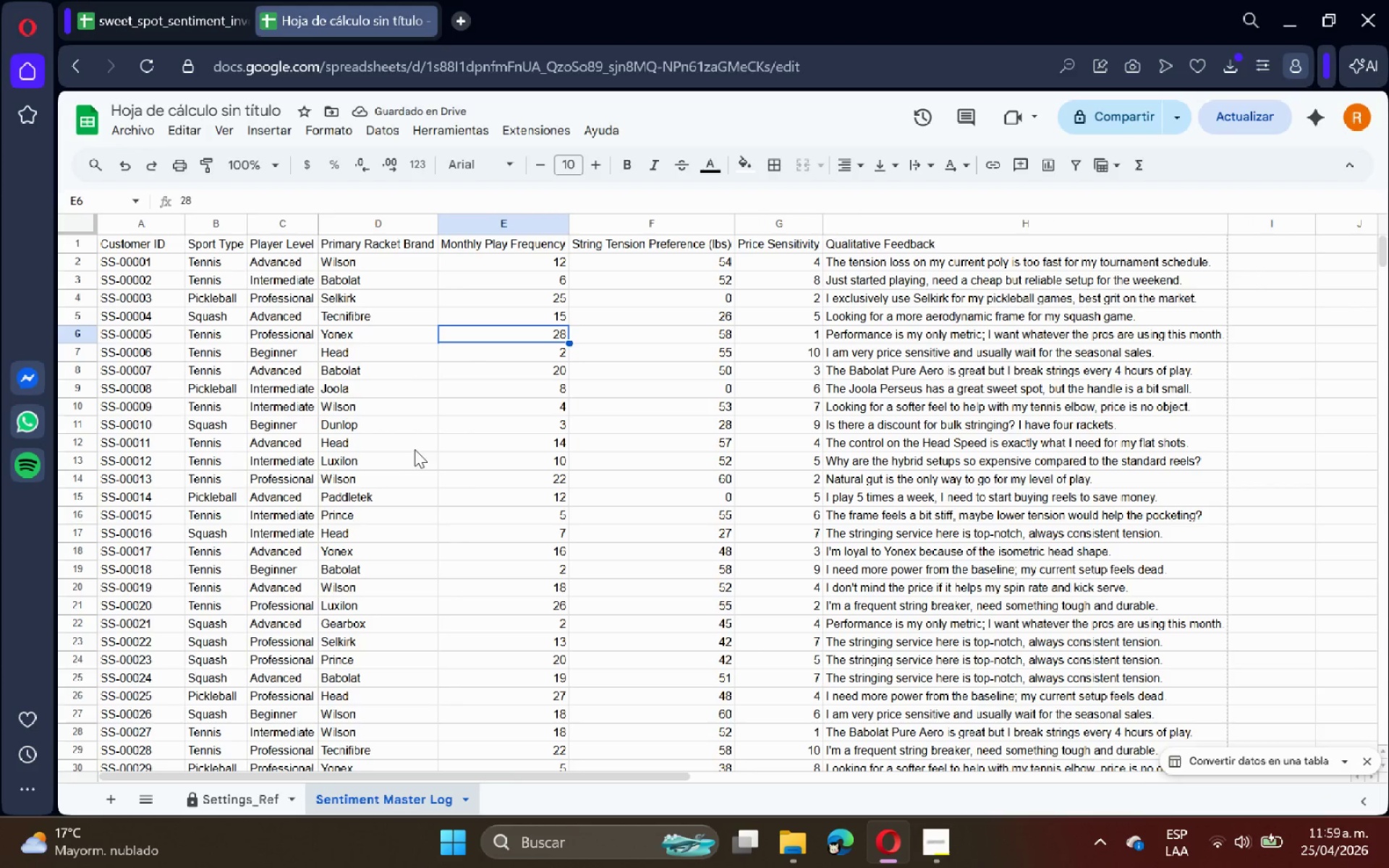 
wait(6.48)
 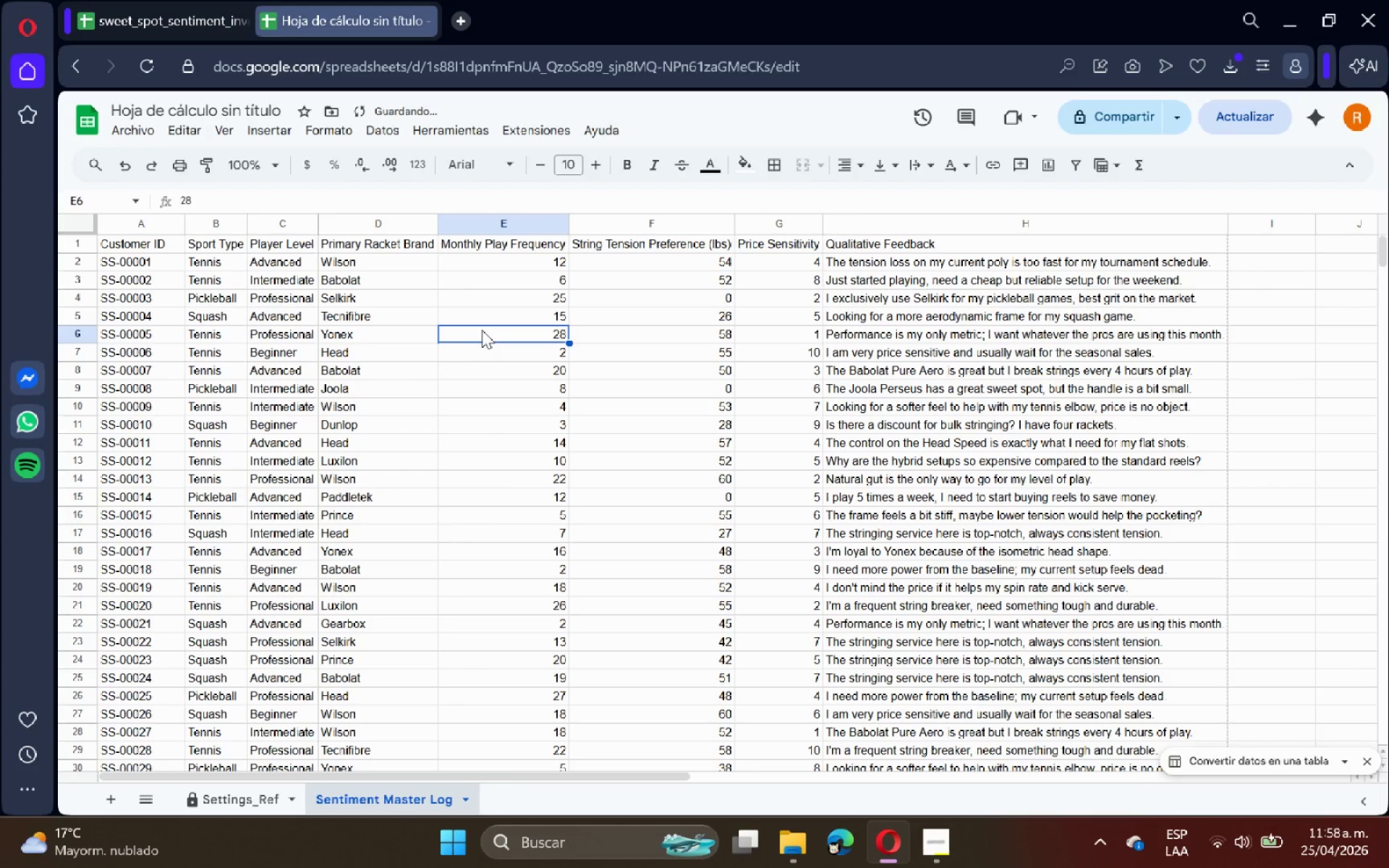 
scroll: coordinate [341, 502], scroll_direction: down, amount: 22.0
 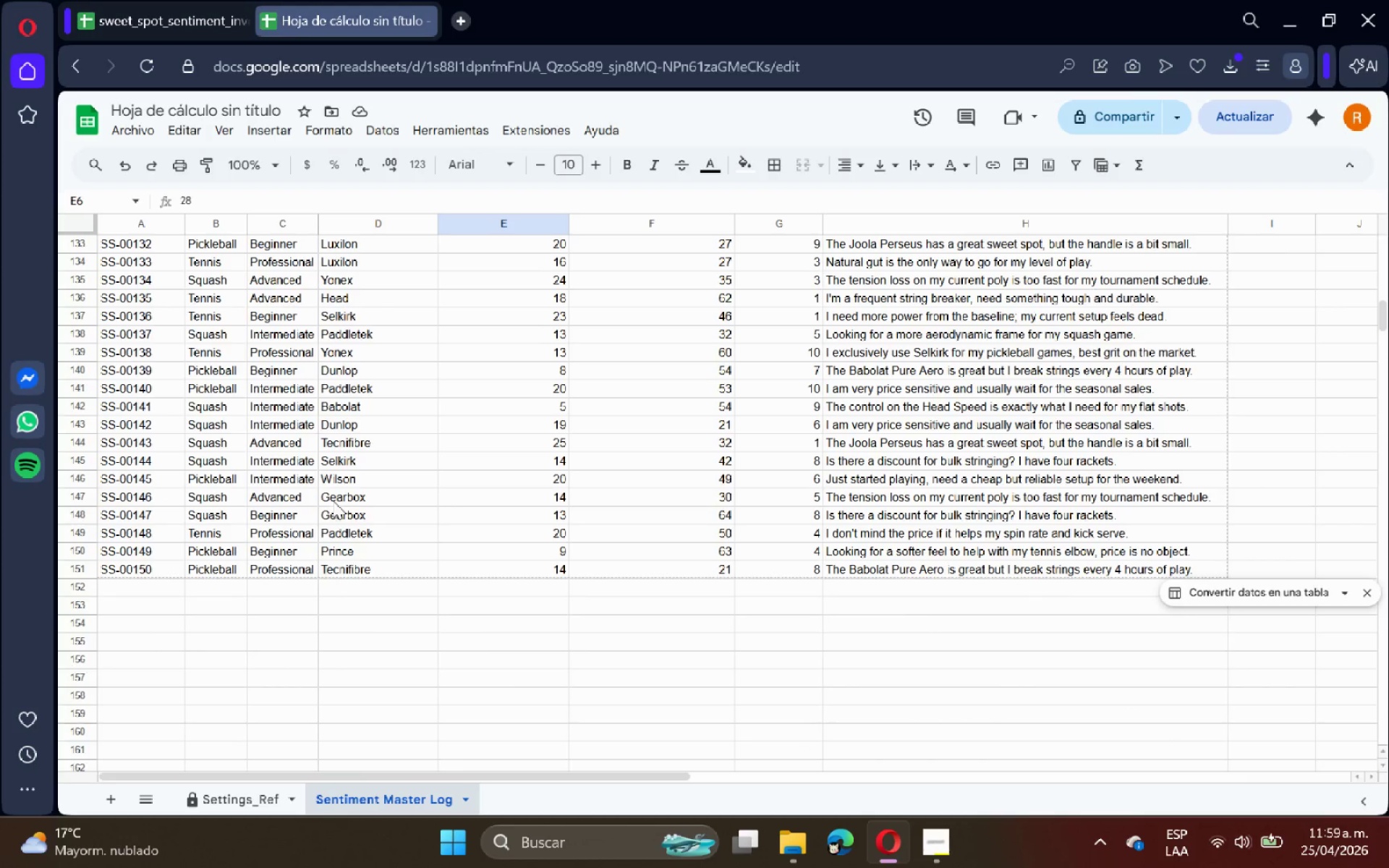 
left_click([201, 228])
 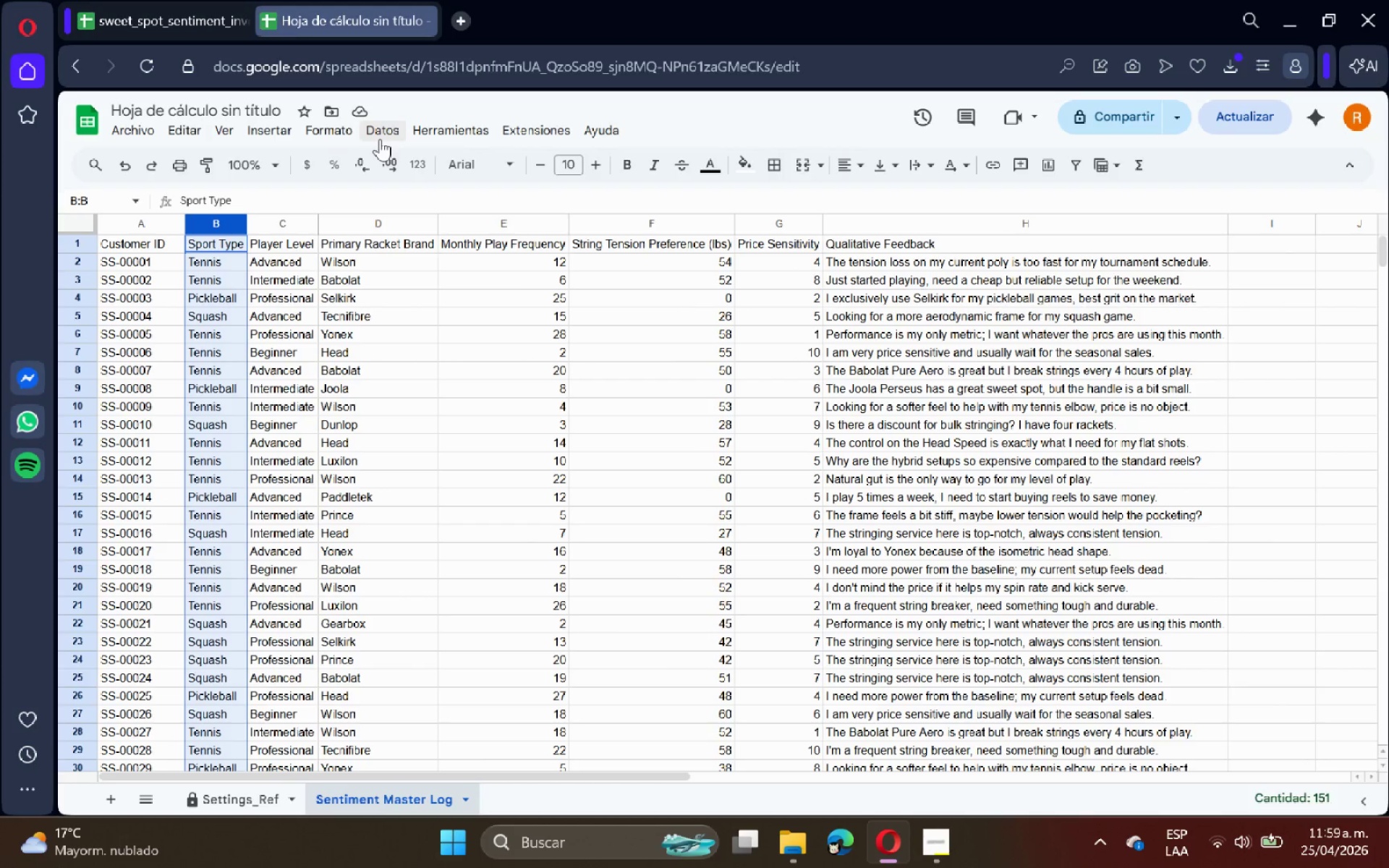 
scroll: coordinate [204, 278], scroll_direction: up, amount: 30.0
 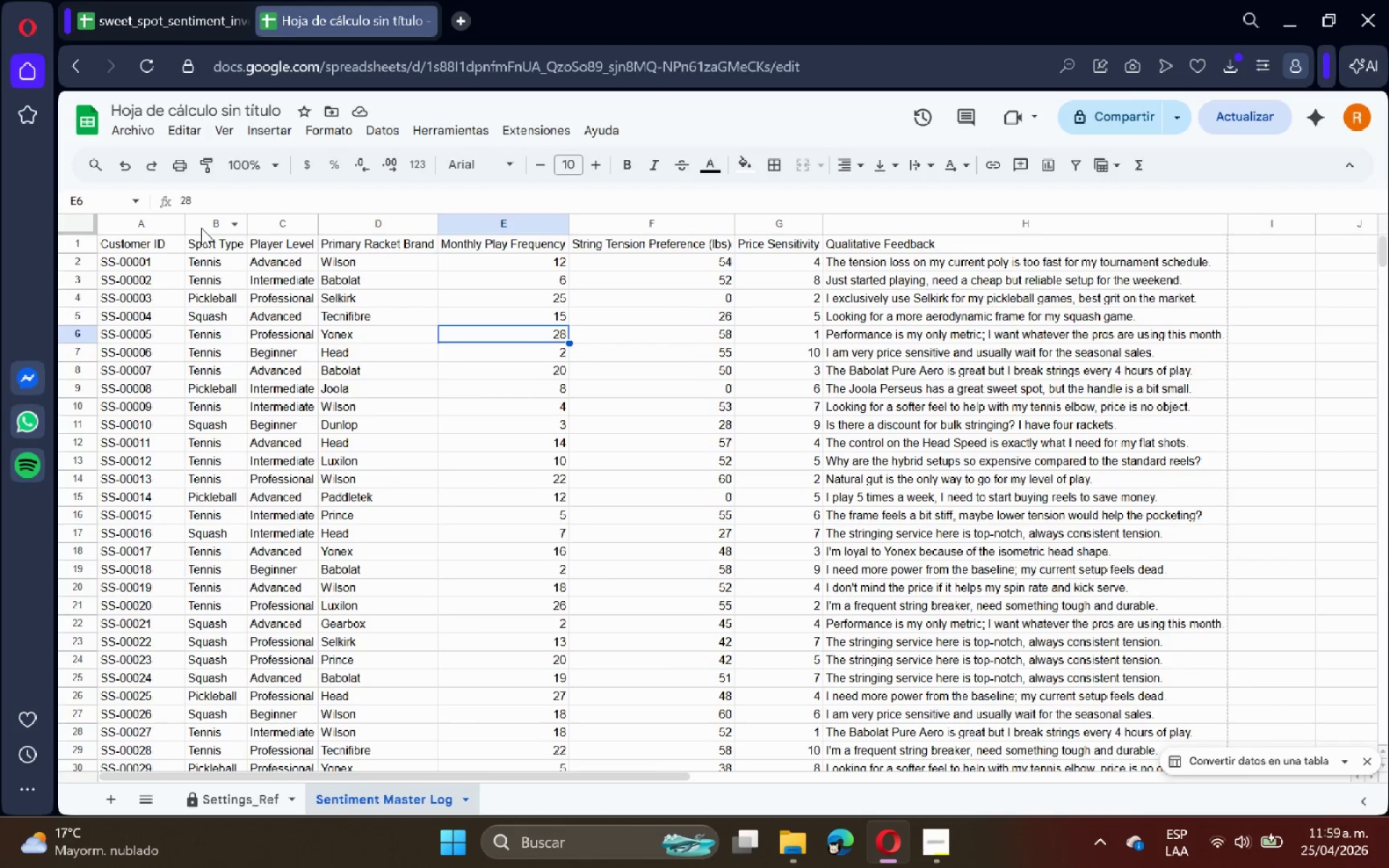 
wait(6.26)
 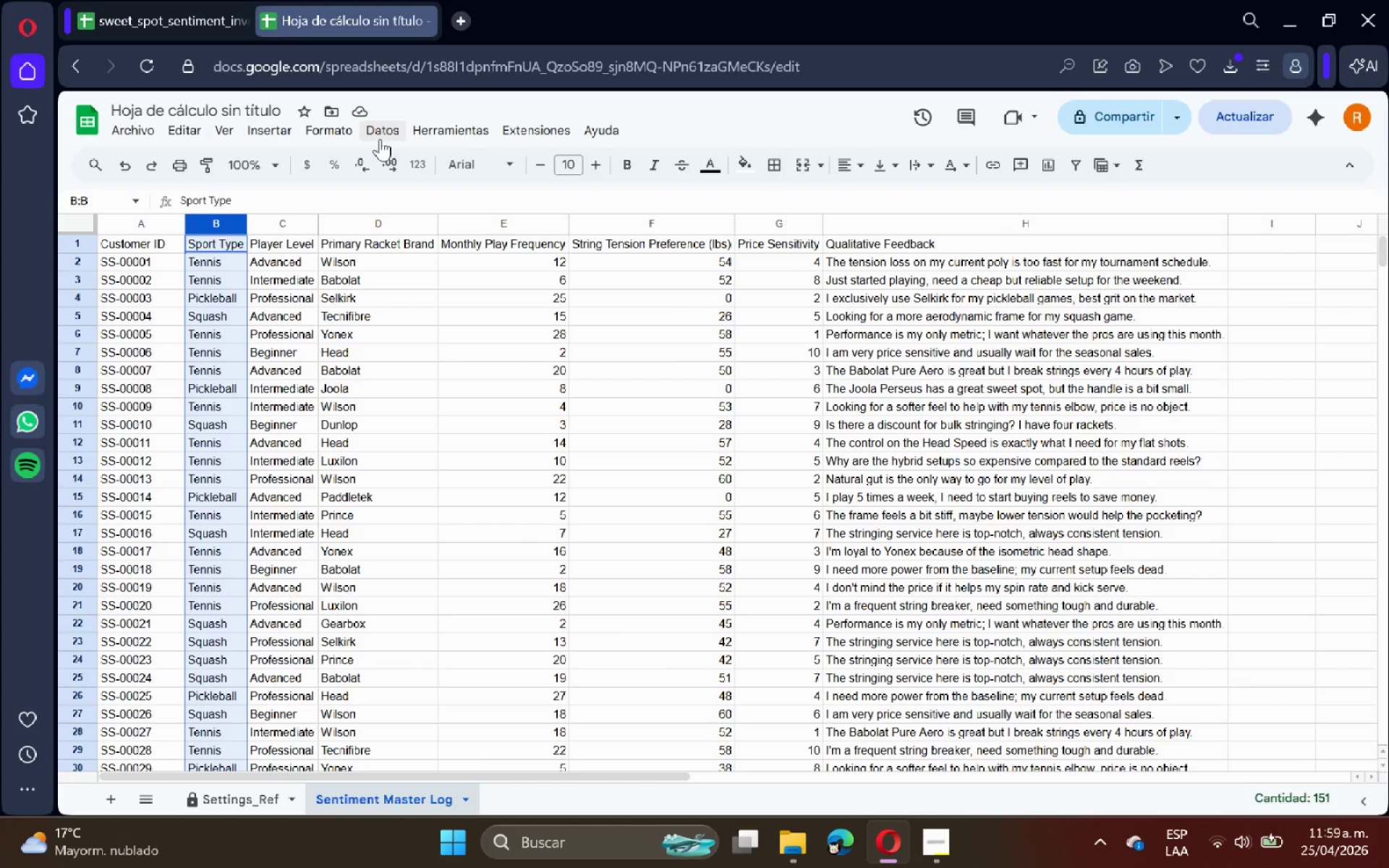 
left_click([382, 131])
 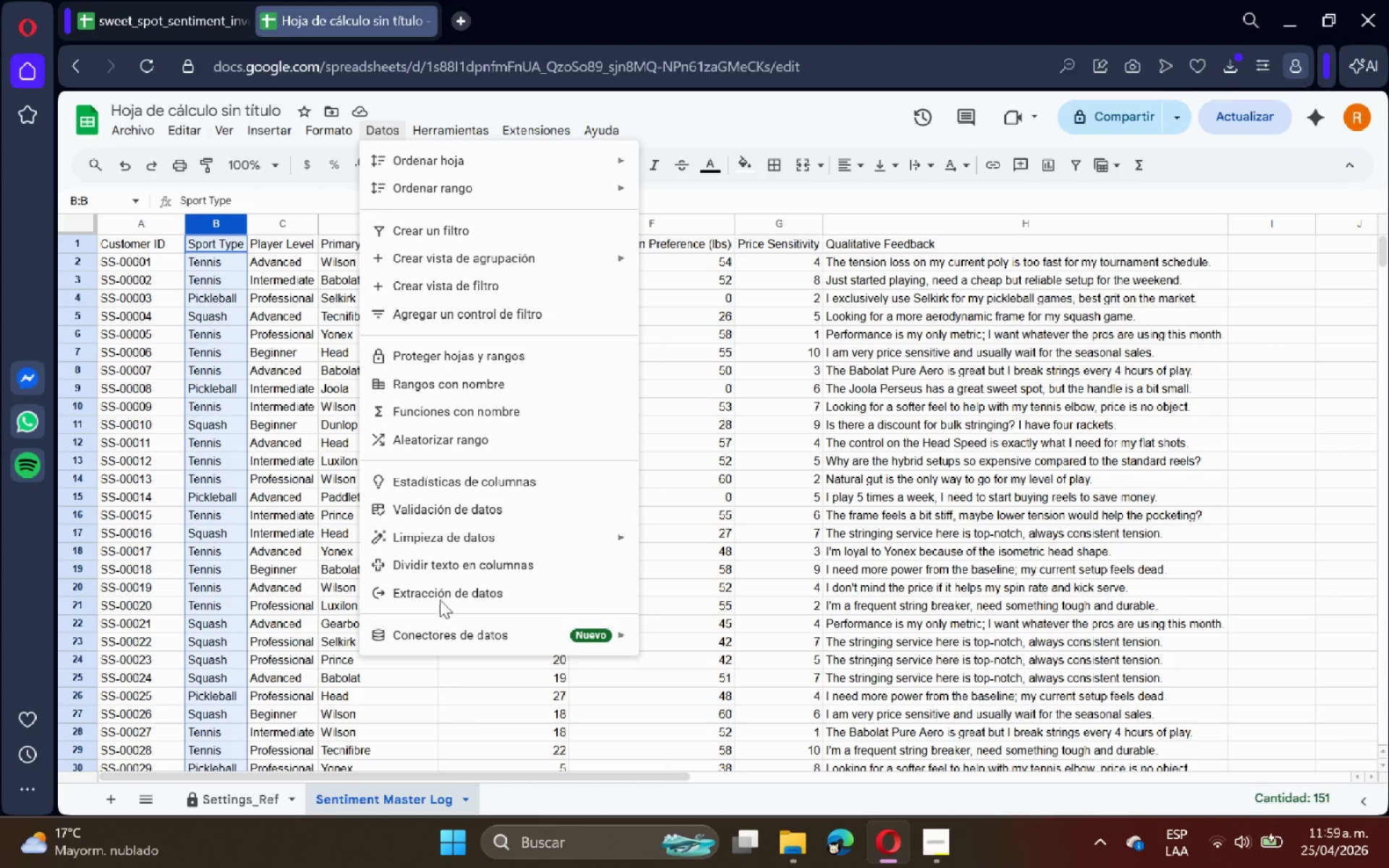 
left_click([480, 518])
 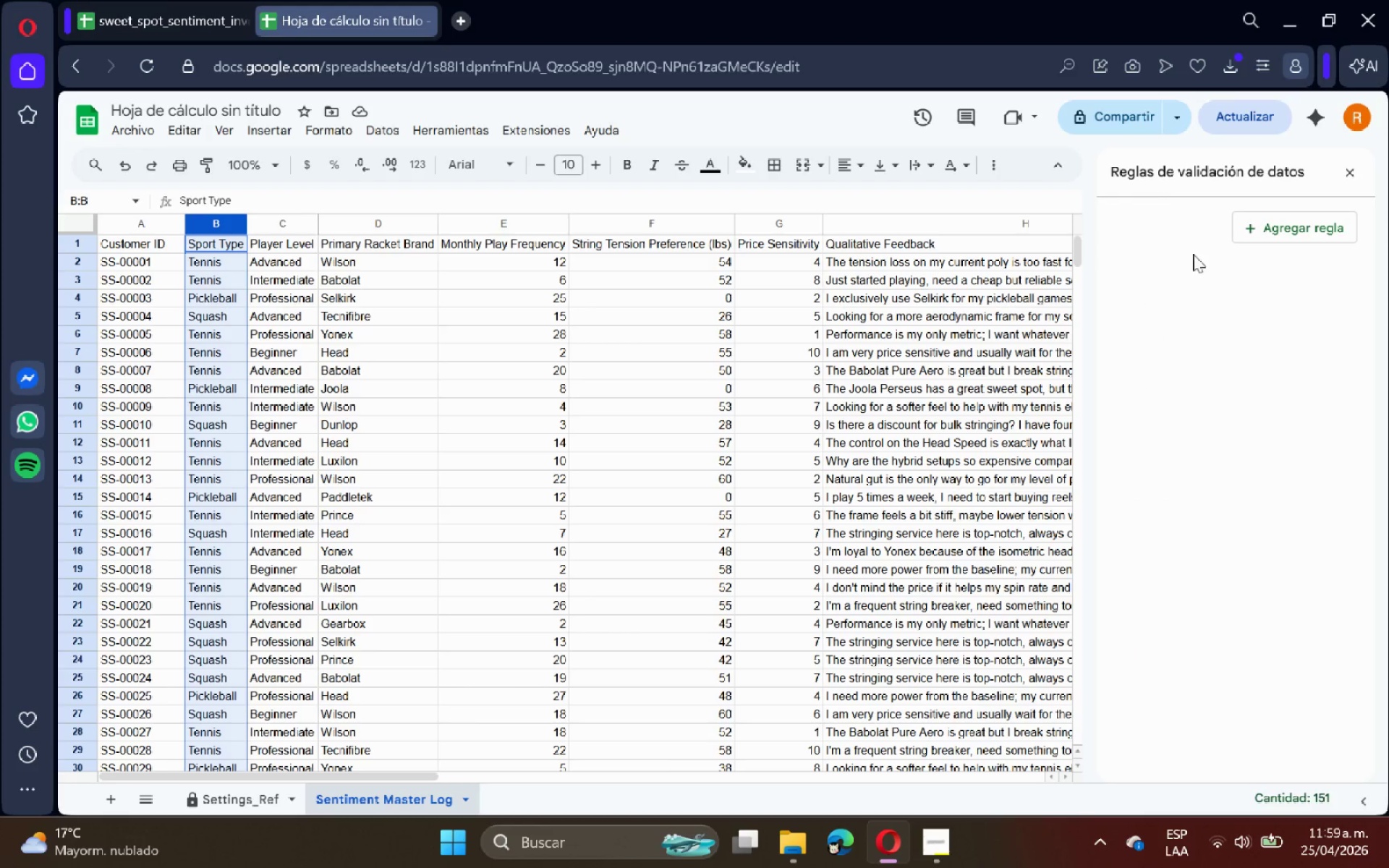 
left_click([1257, 233])
 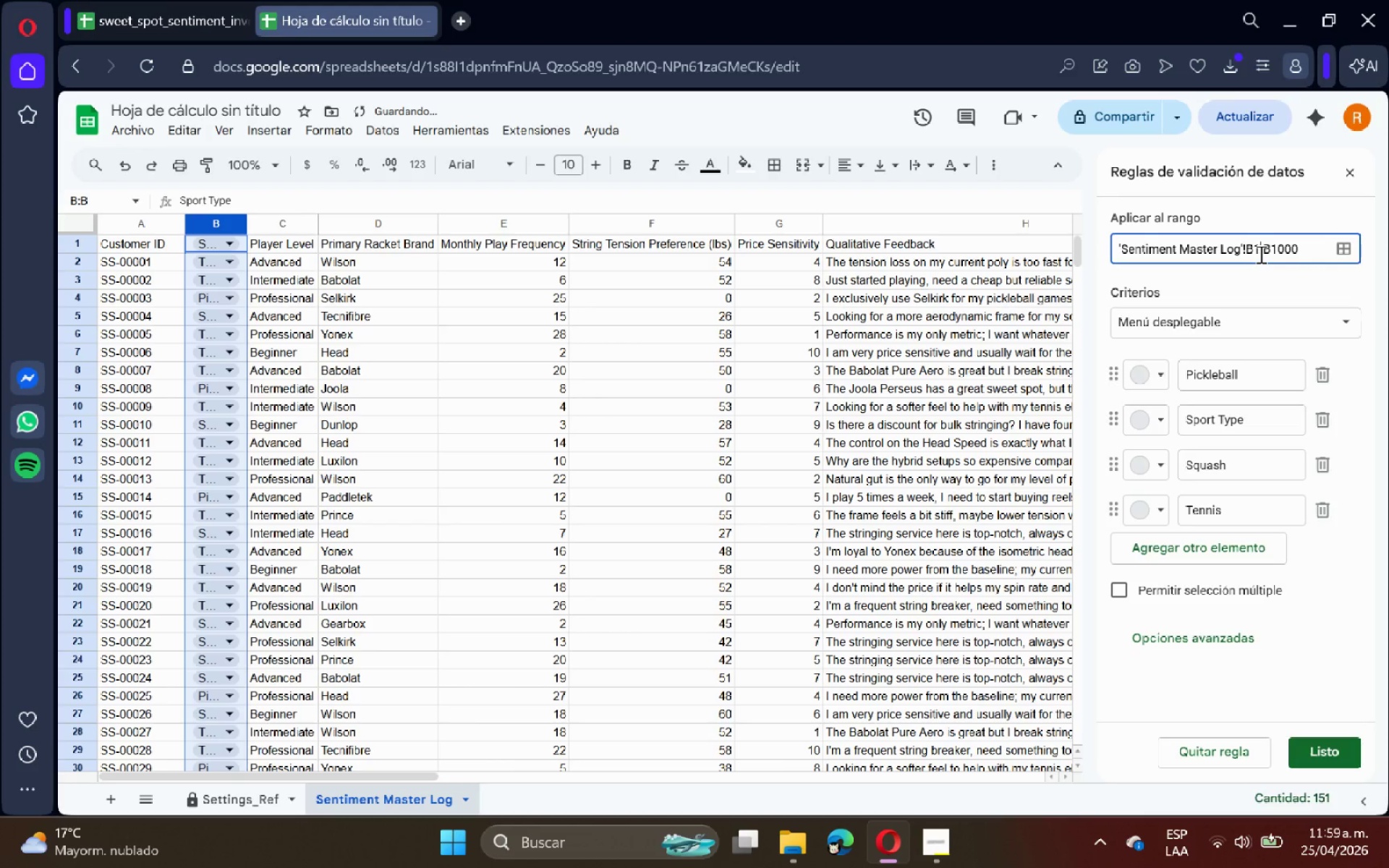 
key(Backspace)
 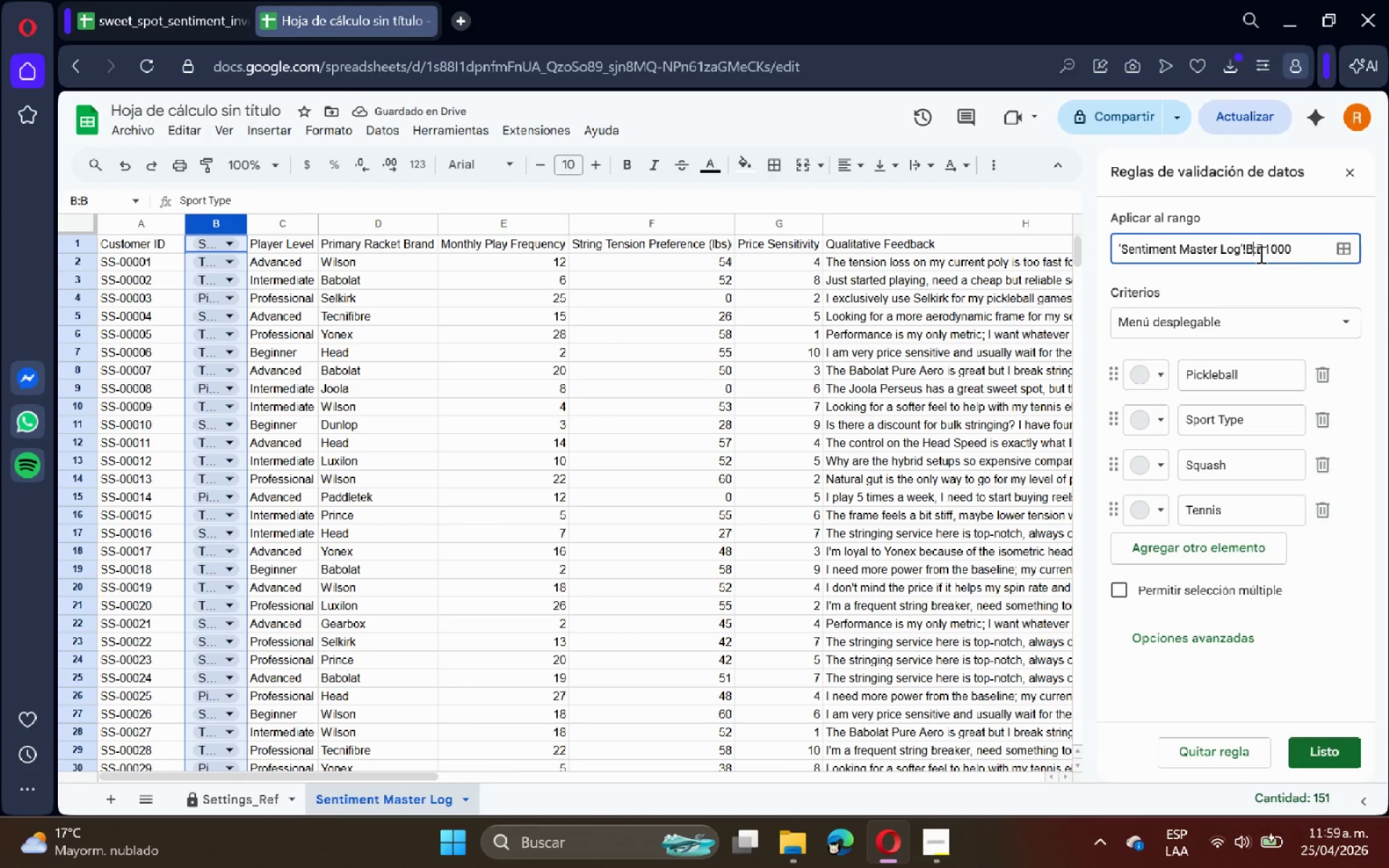 
key(2)
 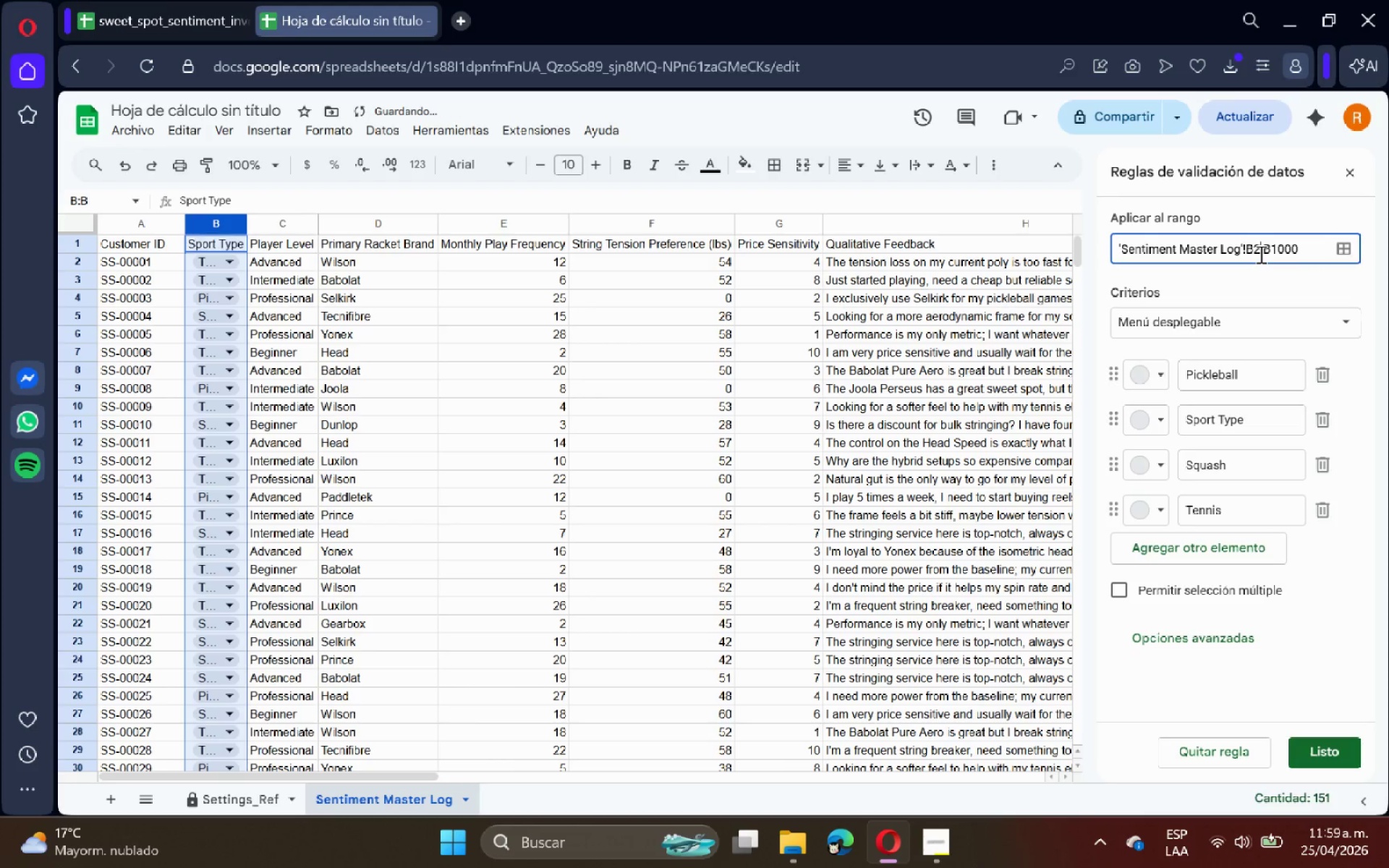 
key(Enter)
 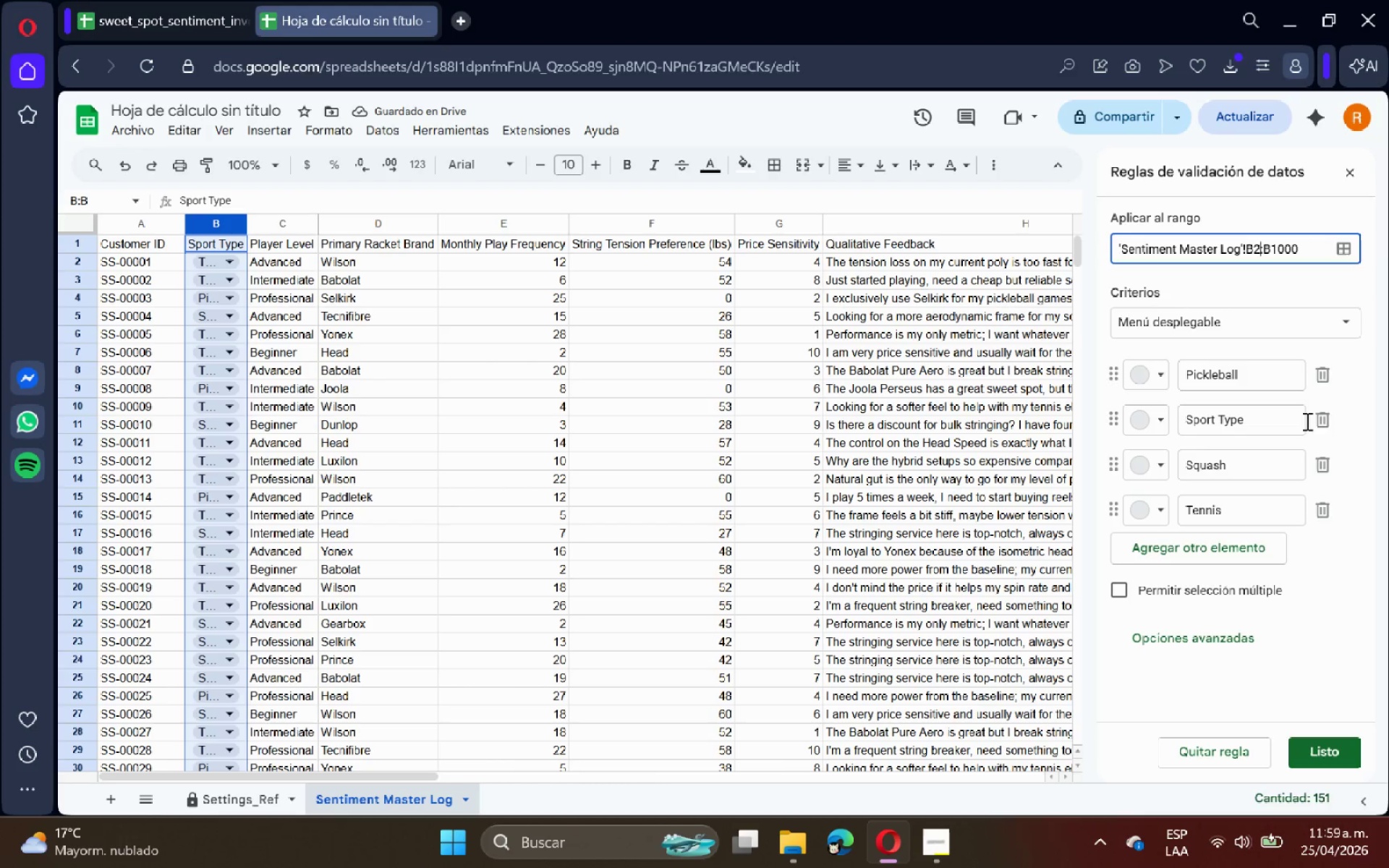 
double_click([1275, 319])
 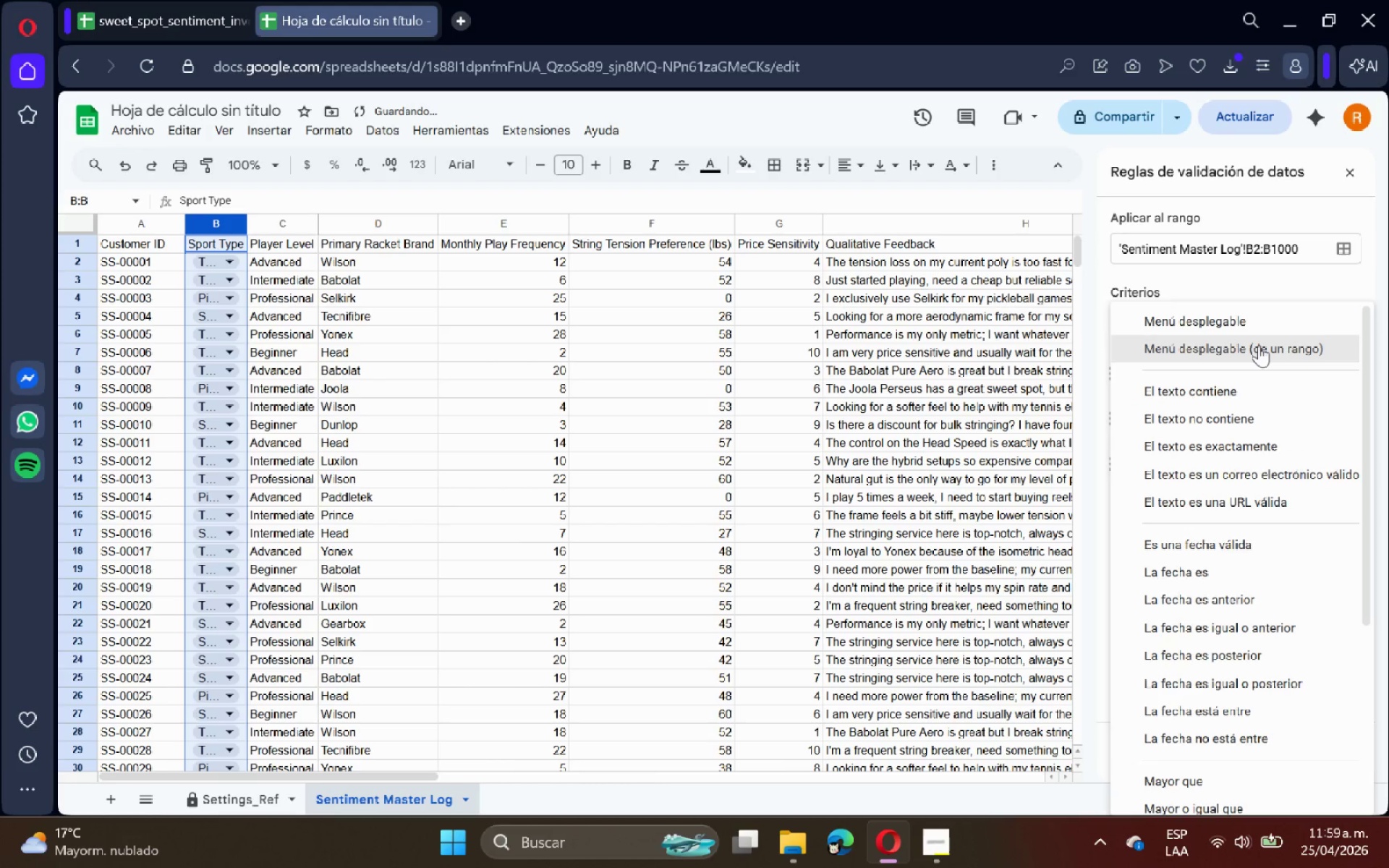 
left_click([1259, 345])
 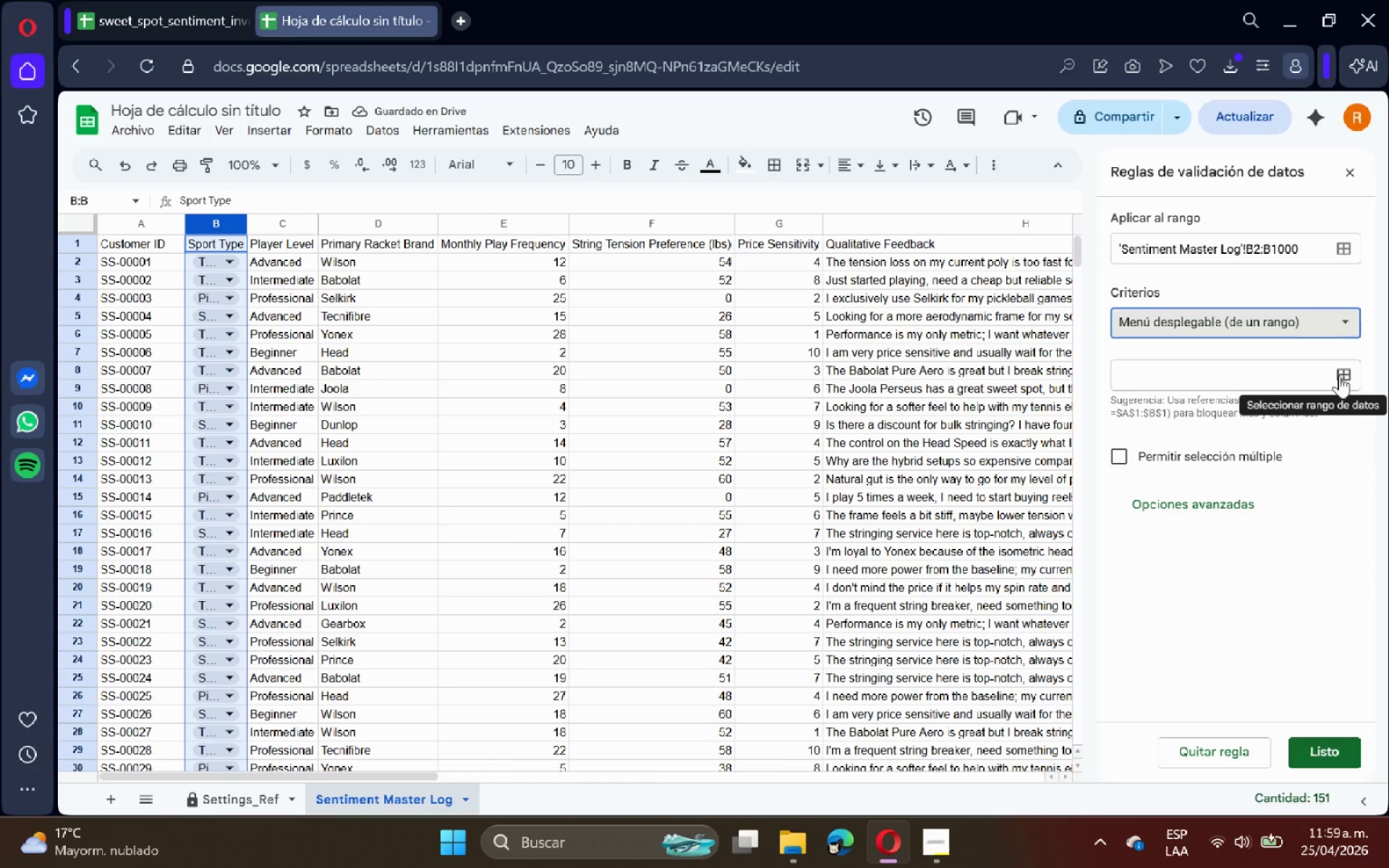 
left_click([1339, 374])
 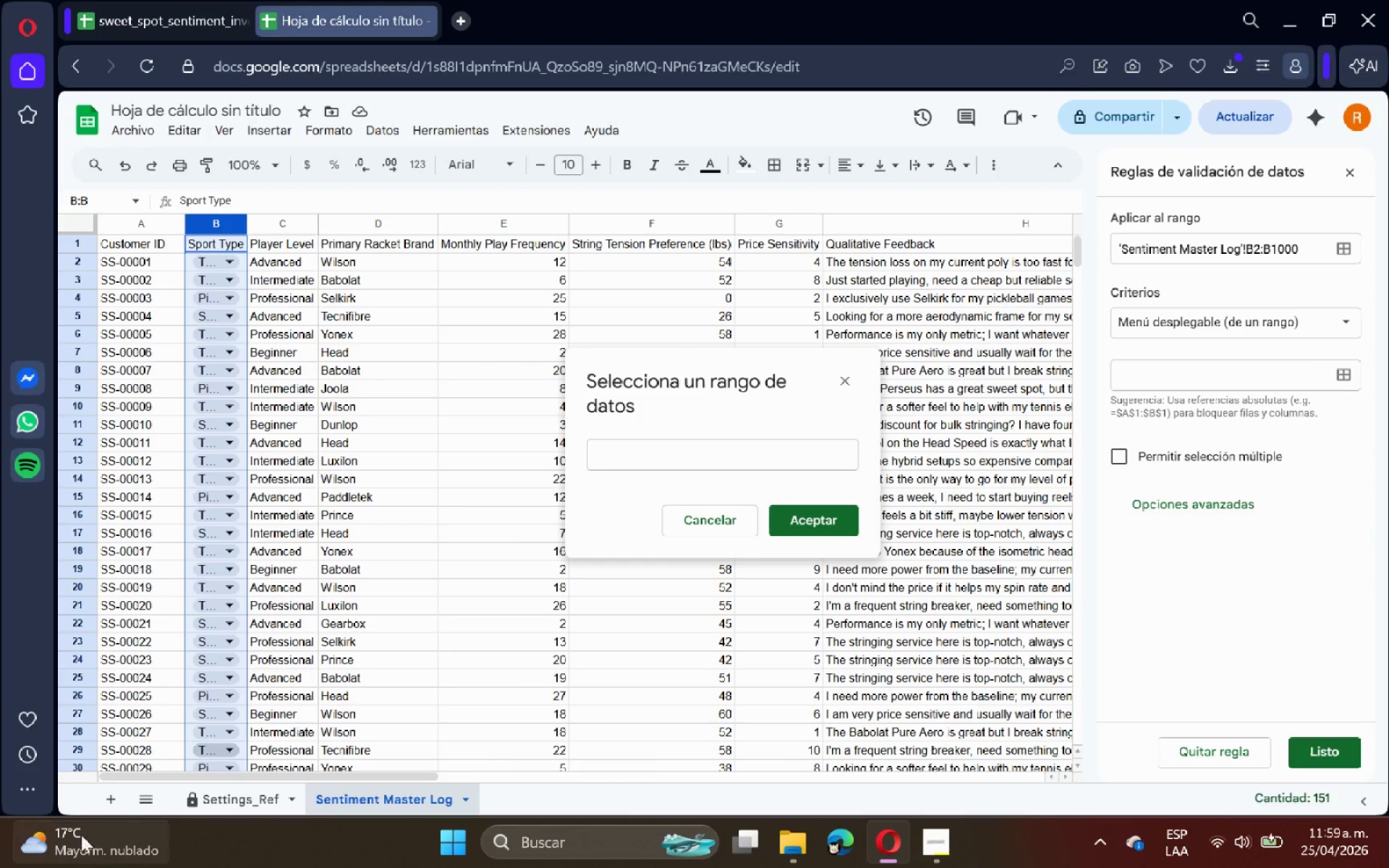 
left_click([227, 799])
 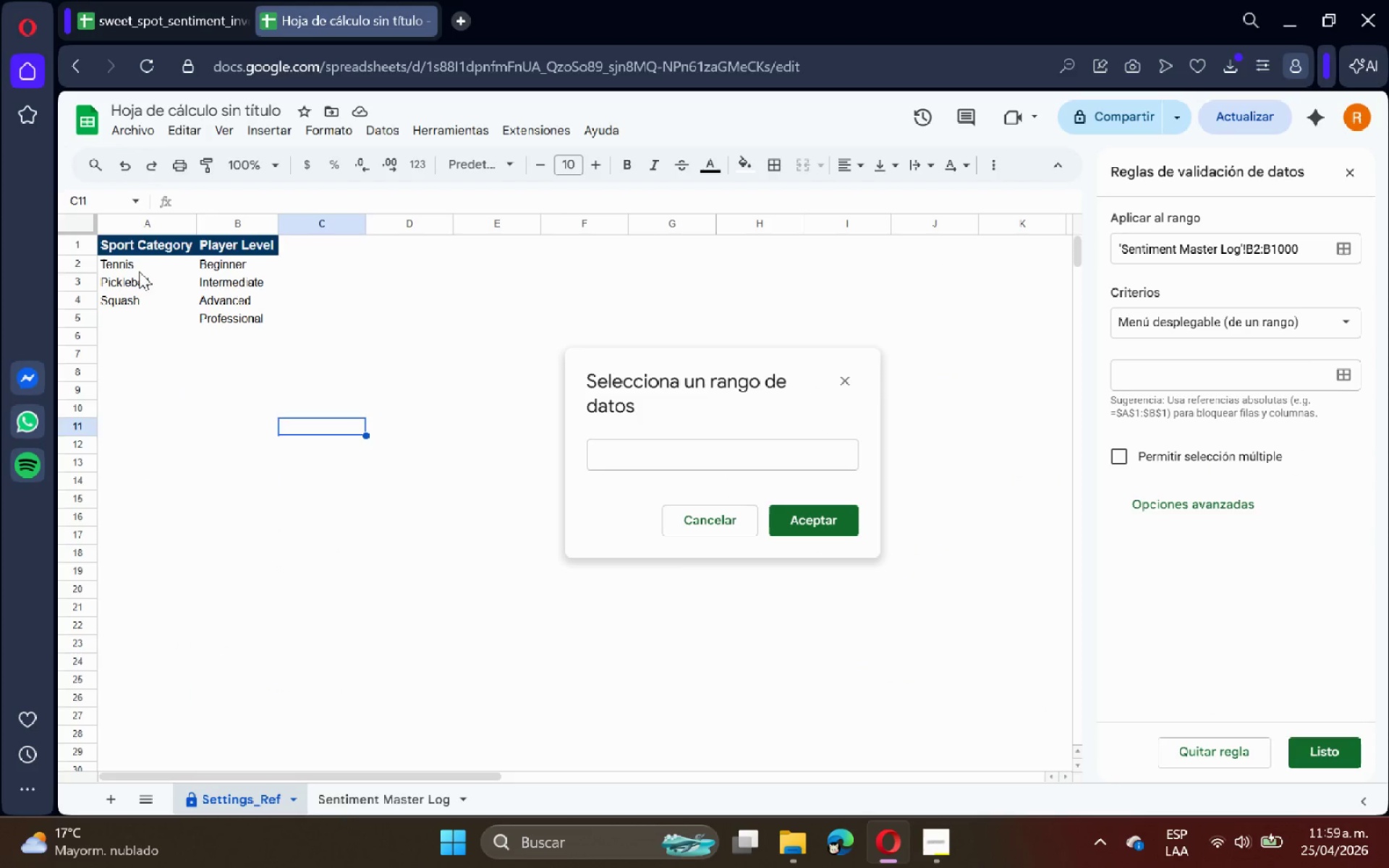 
left_click_drag(start_coordinate=[137, 265], to_coordinate=[134, 293])
 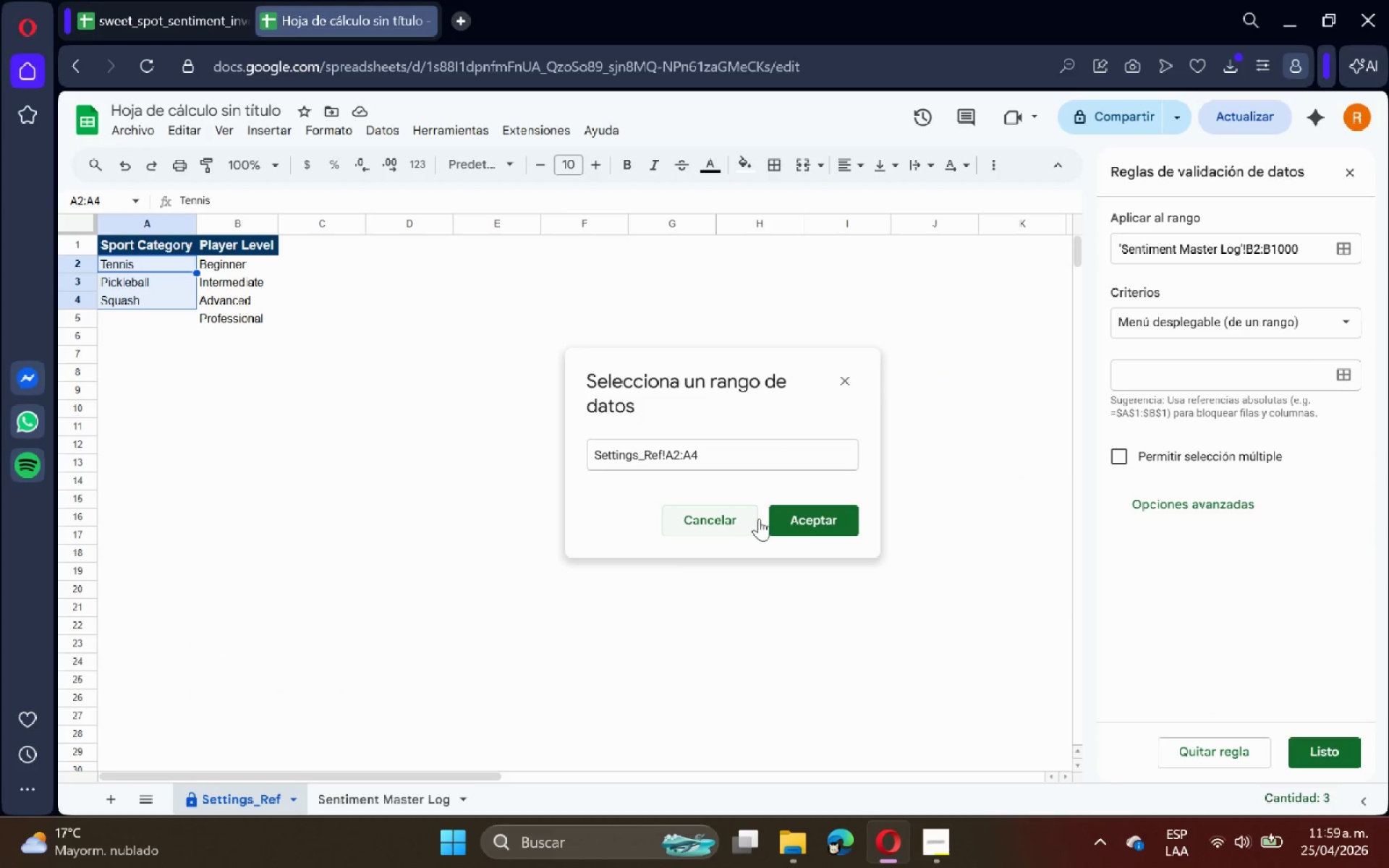 
left_click([797, 514])
 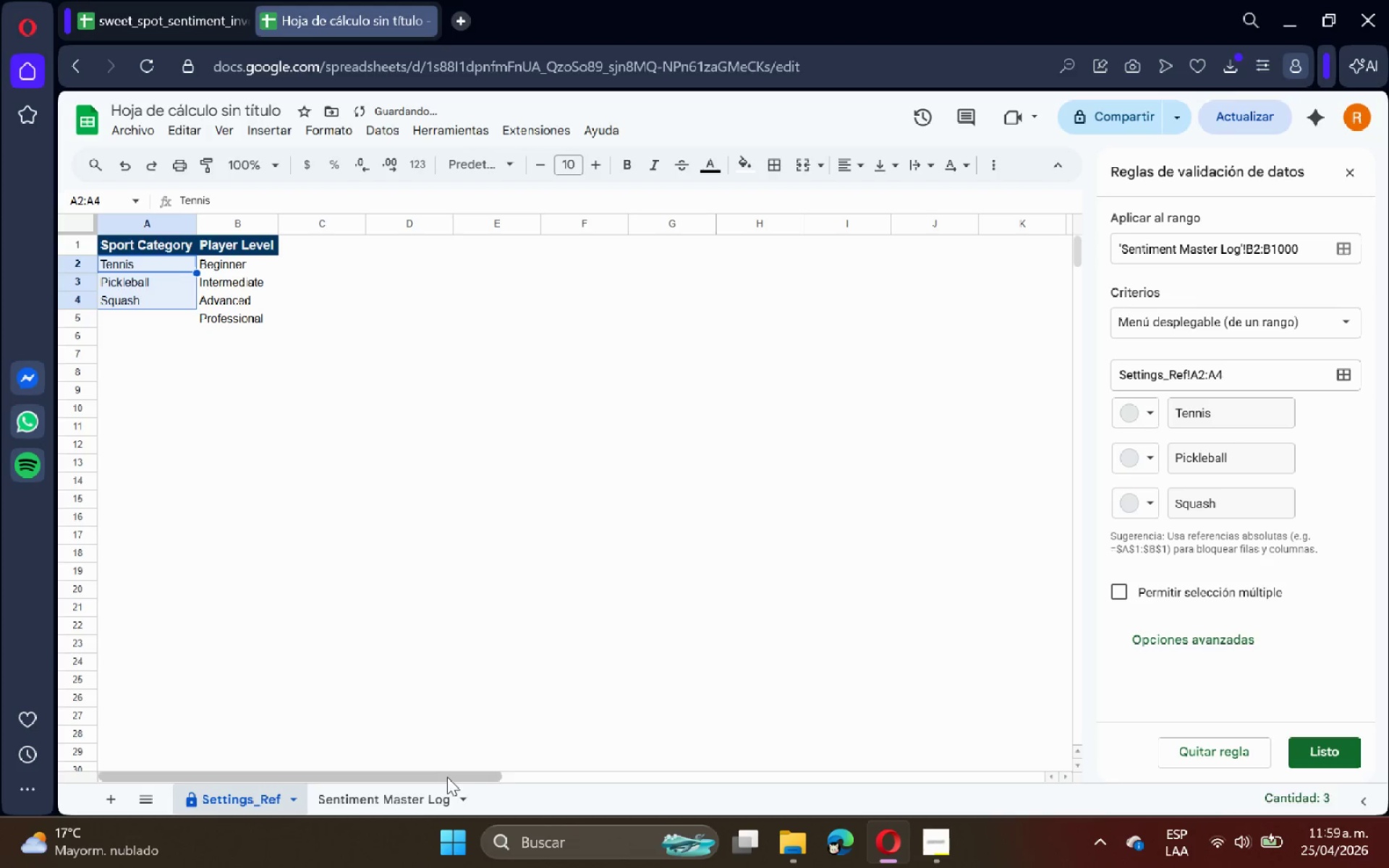 
left_click([370, 799])
 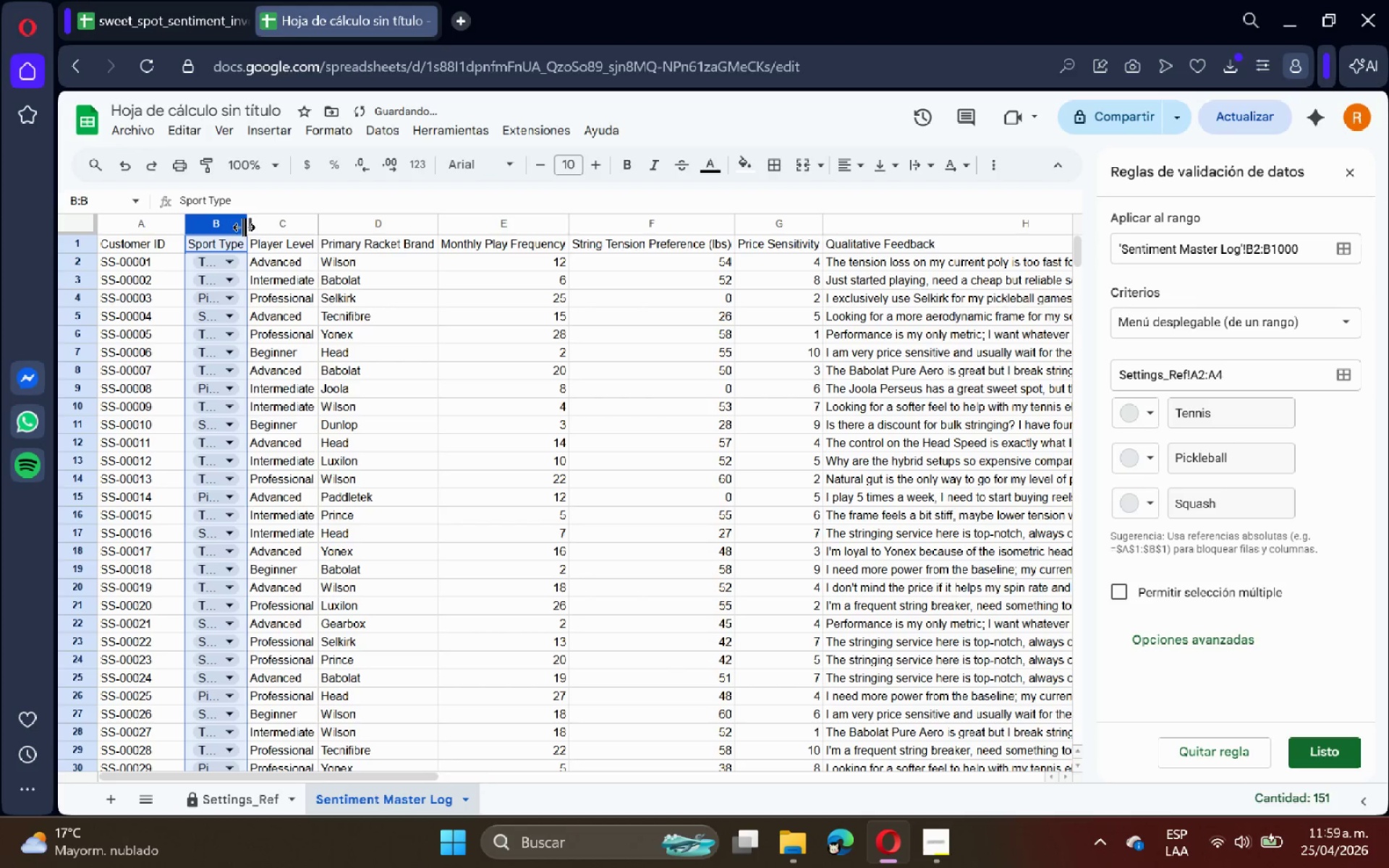 
left_click_drag(start_coordinate=[244, 227], to_coordinate=[239, 233])
 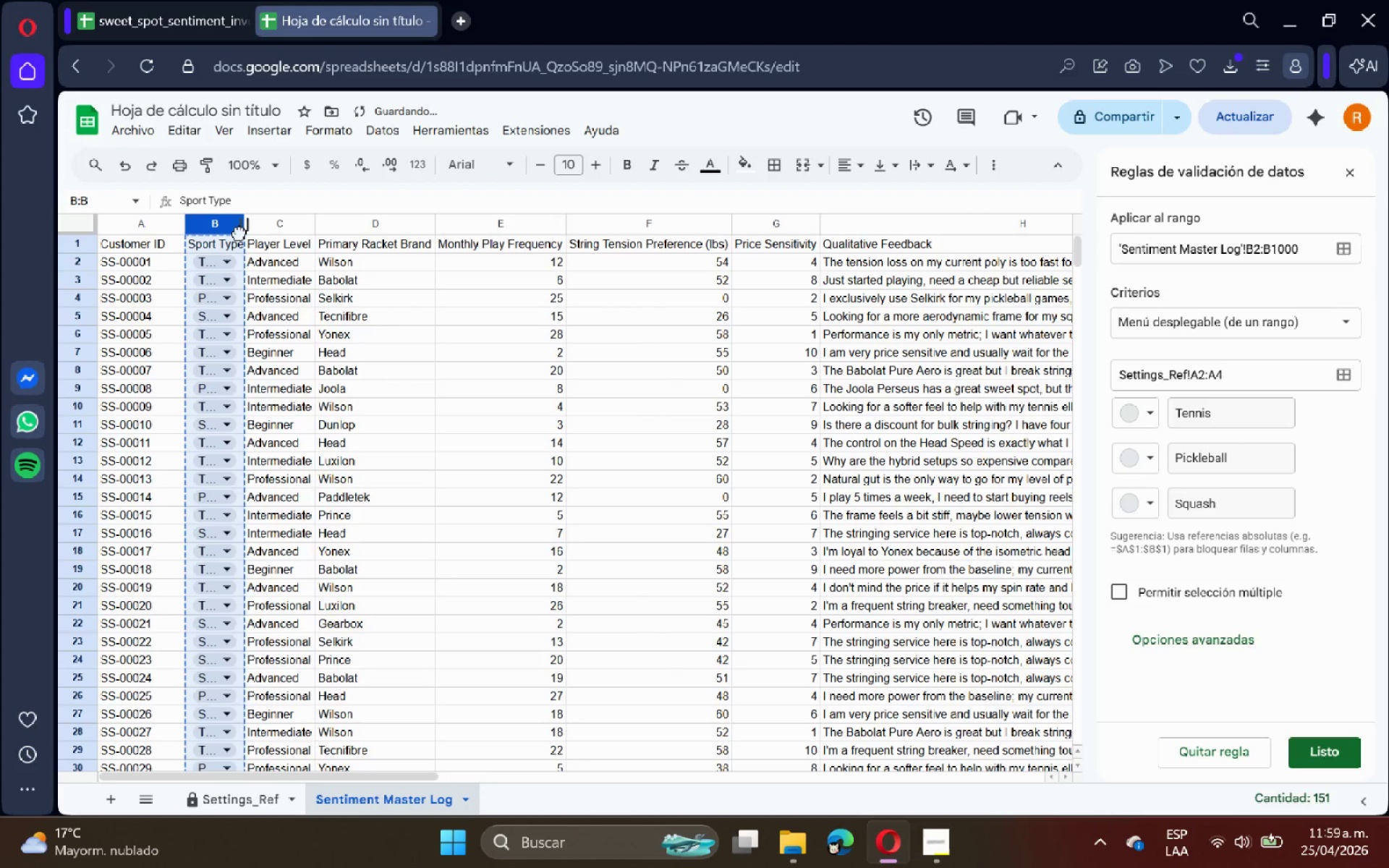 
double_click([239, 233])
 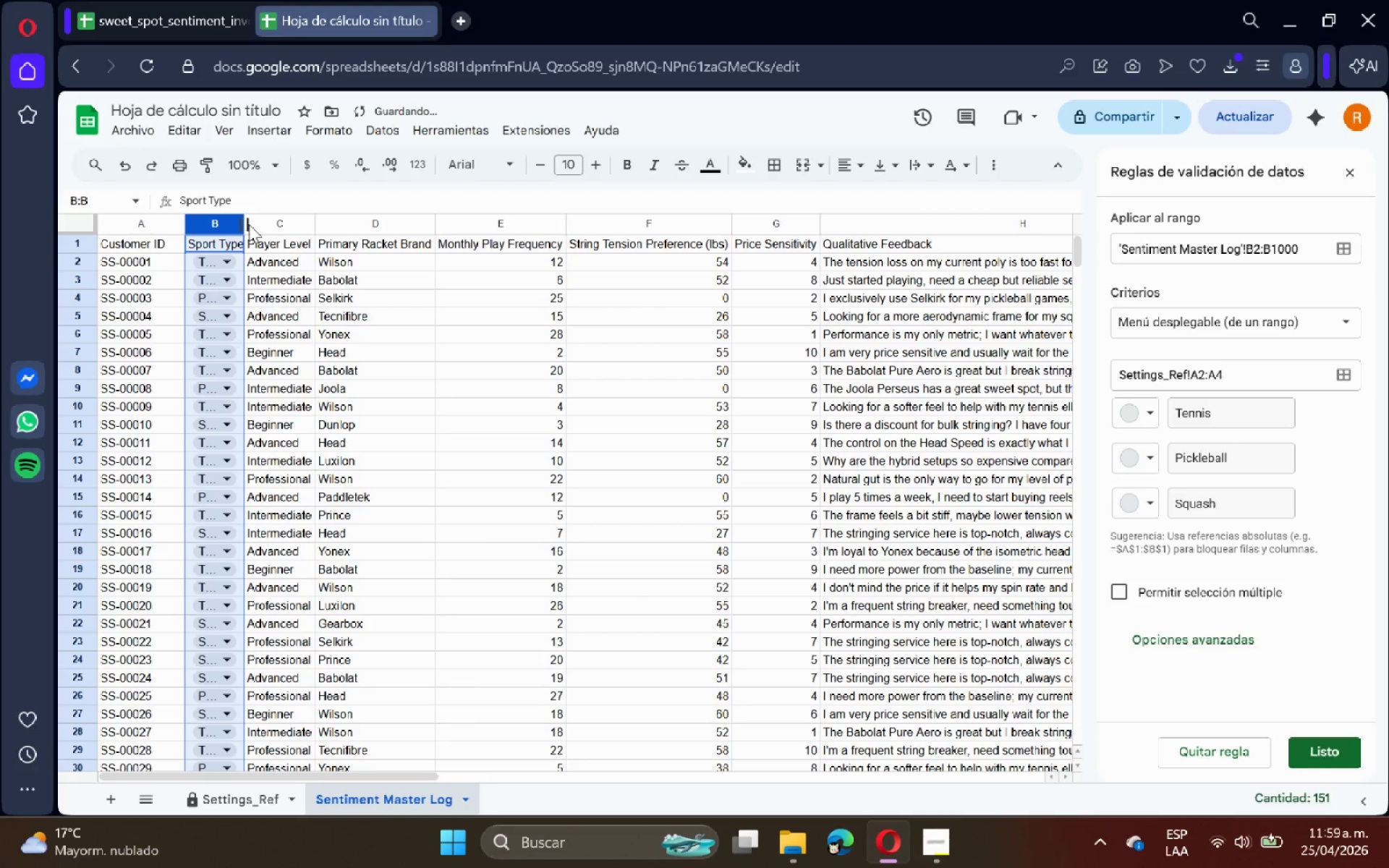 
left_click([249, 224])
 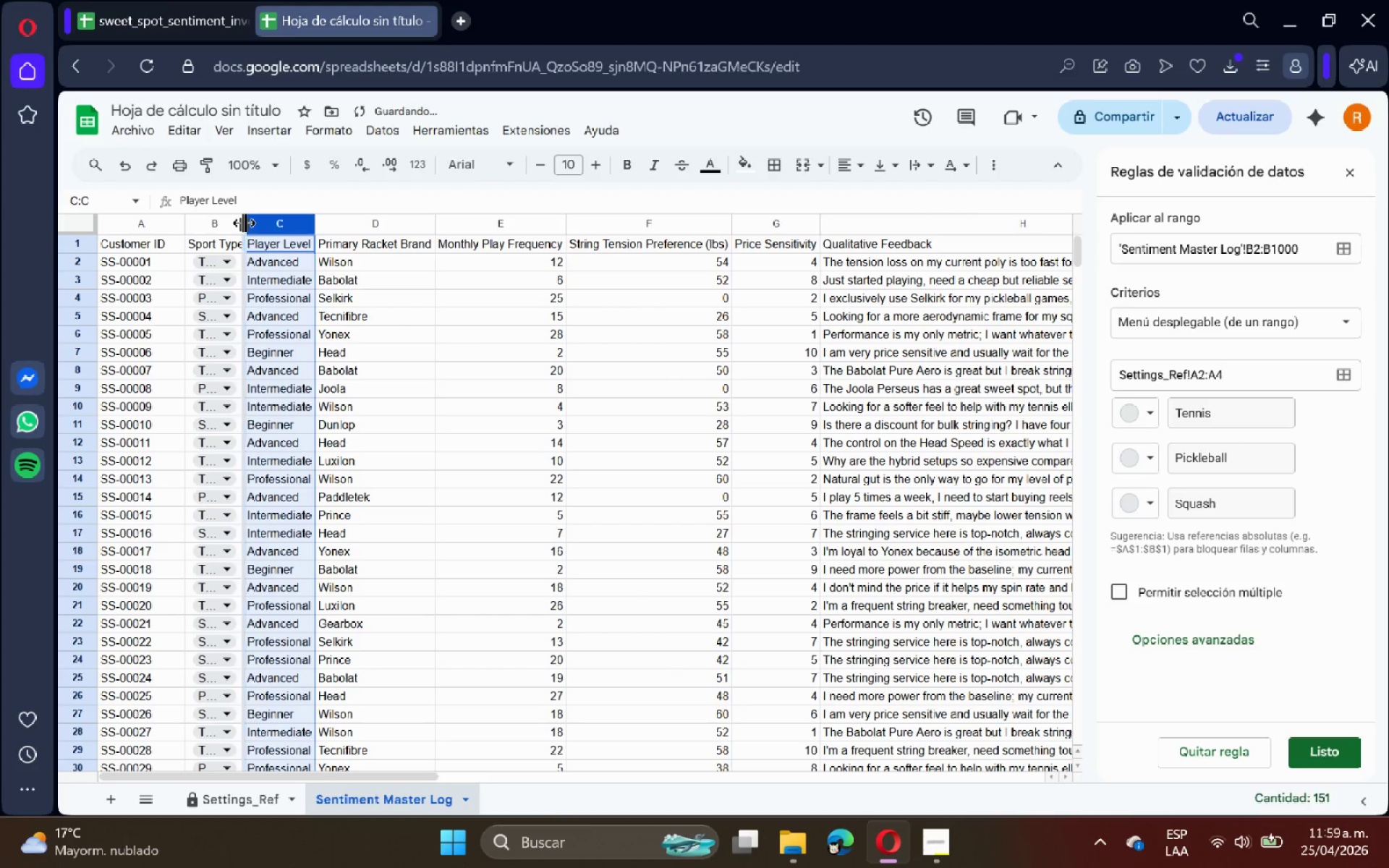 
double_click([244, 223])
 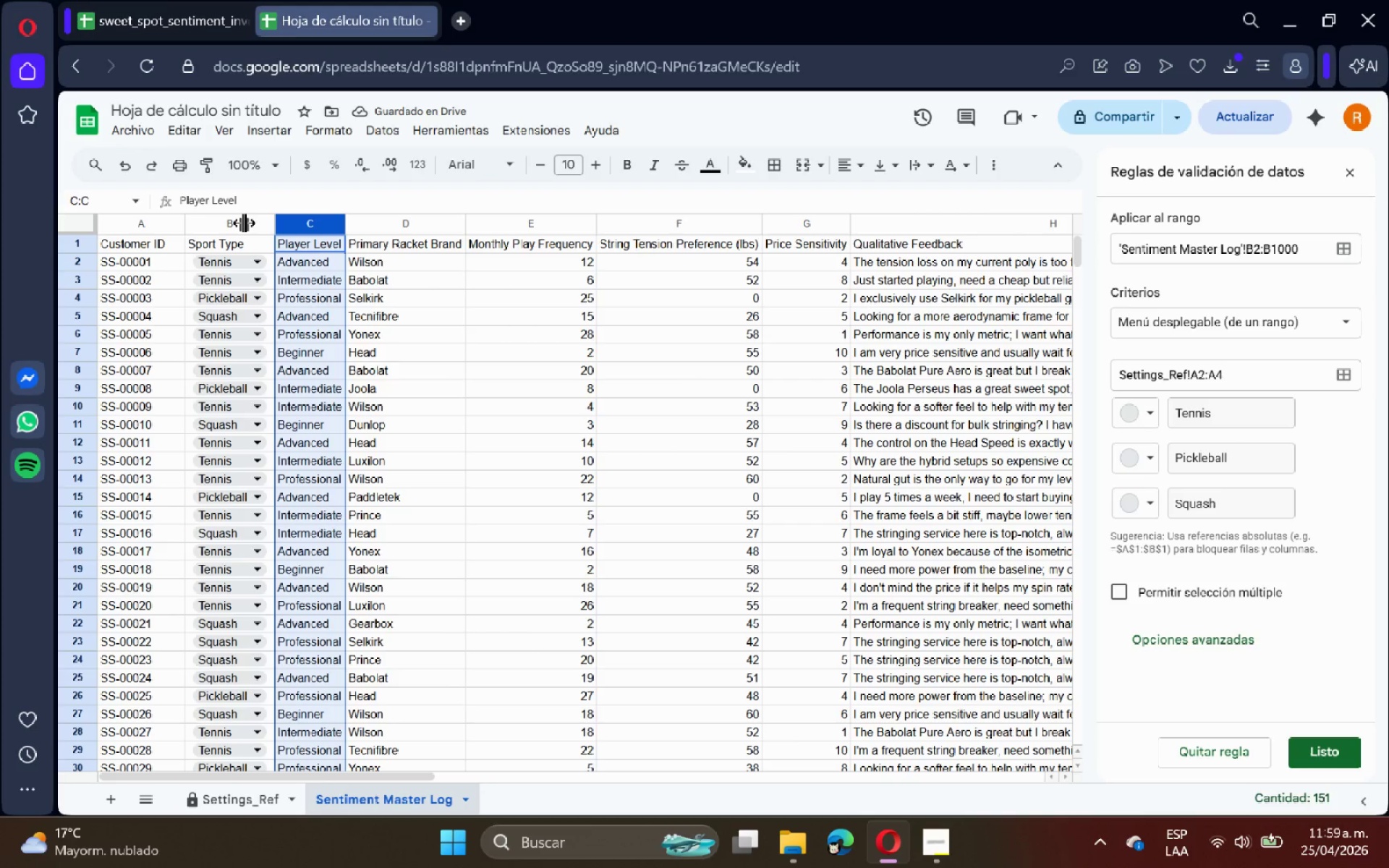 
left_click([415, 407])
 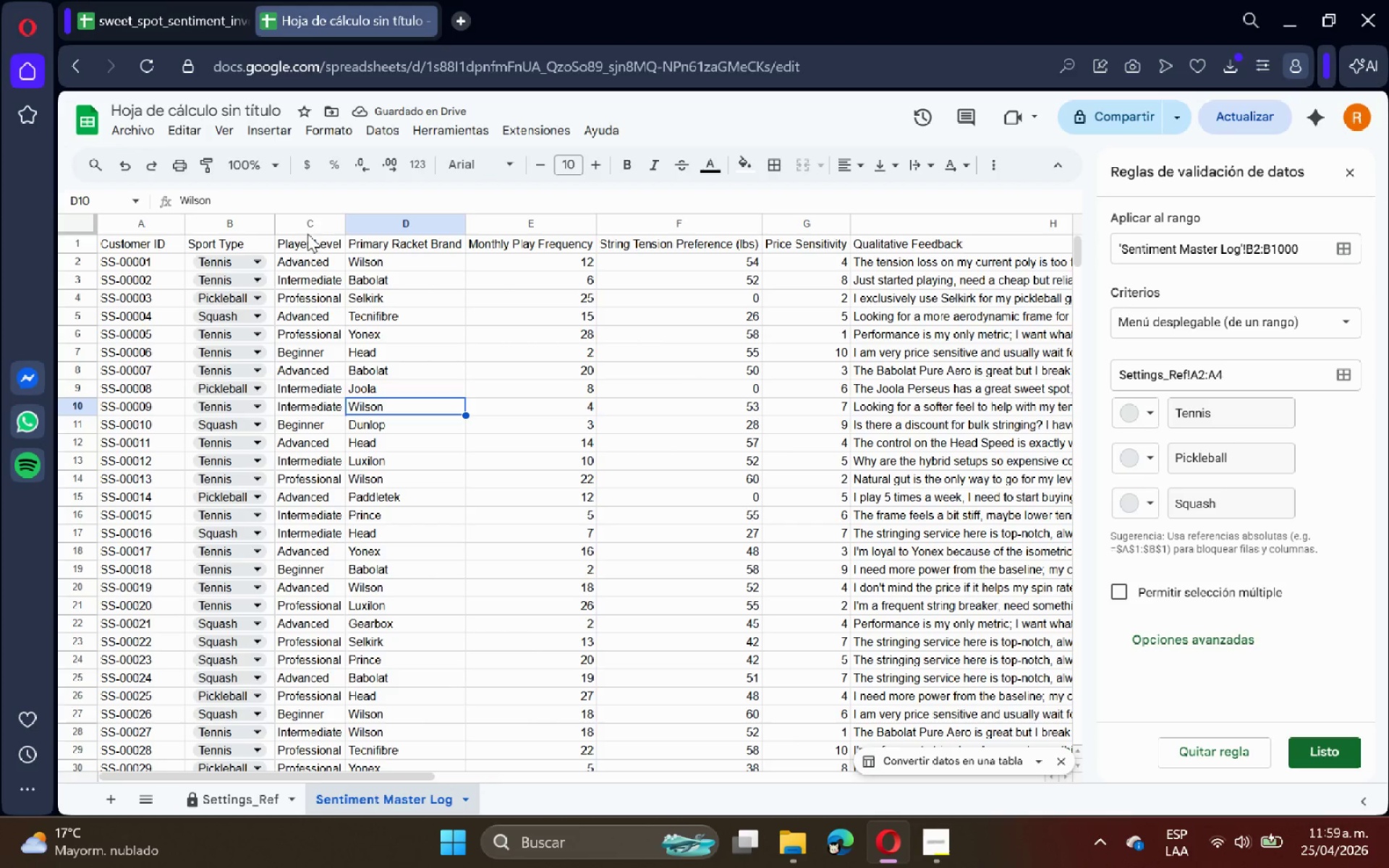 
left_click([297, 225])
 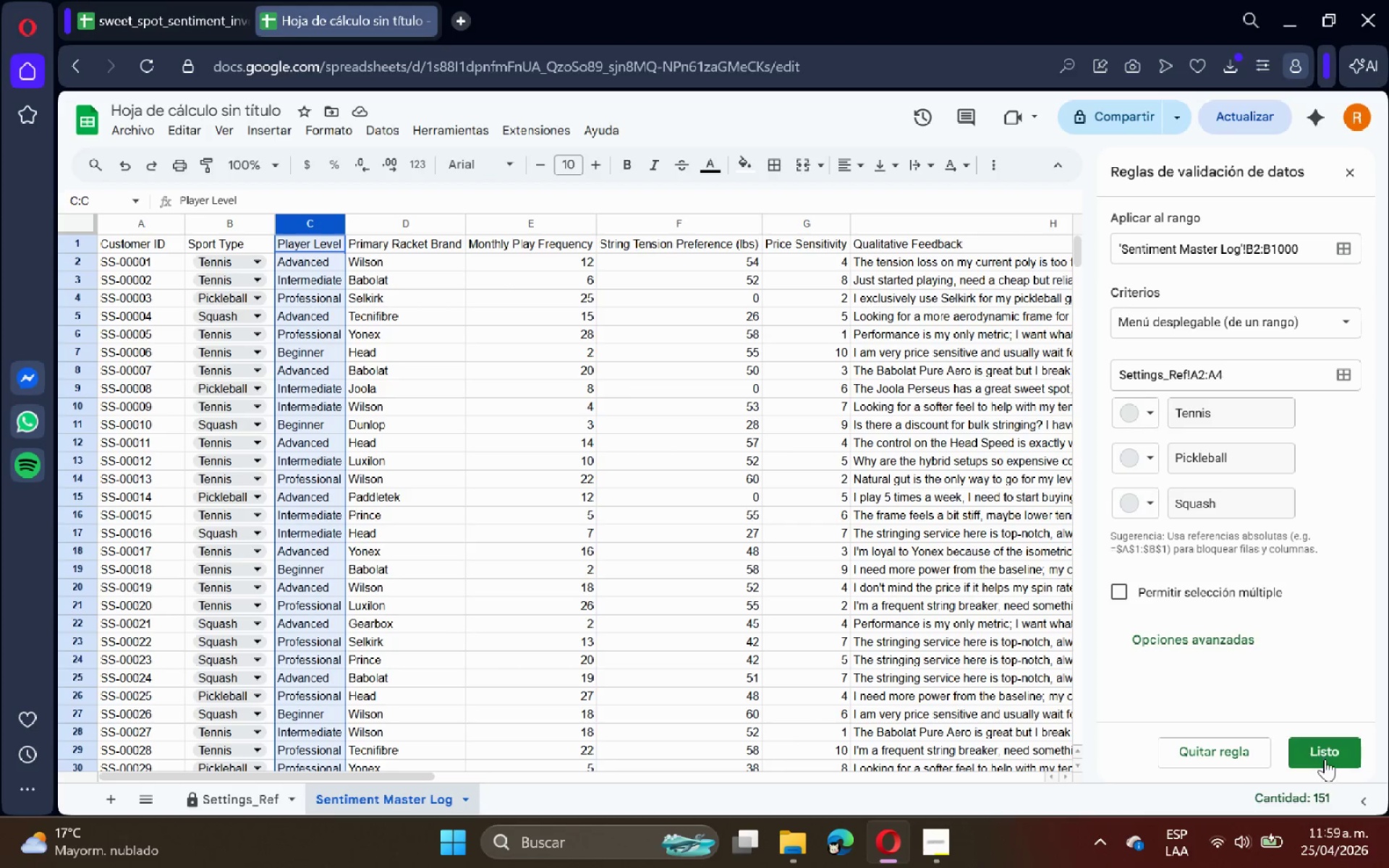 
left_click([1325, 759])
 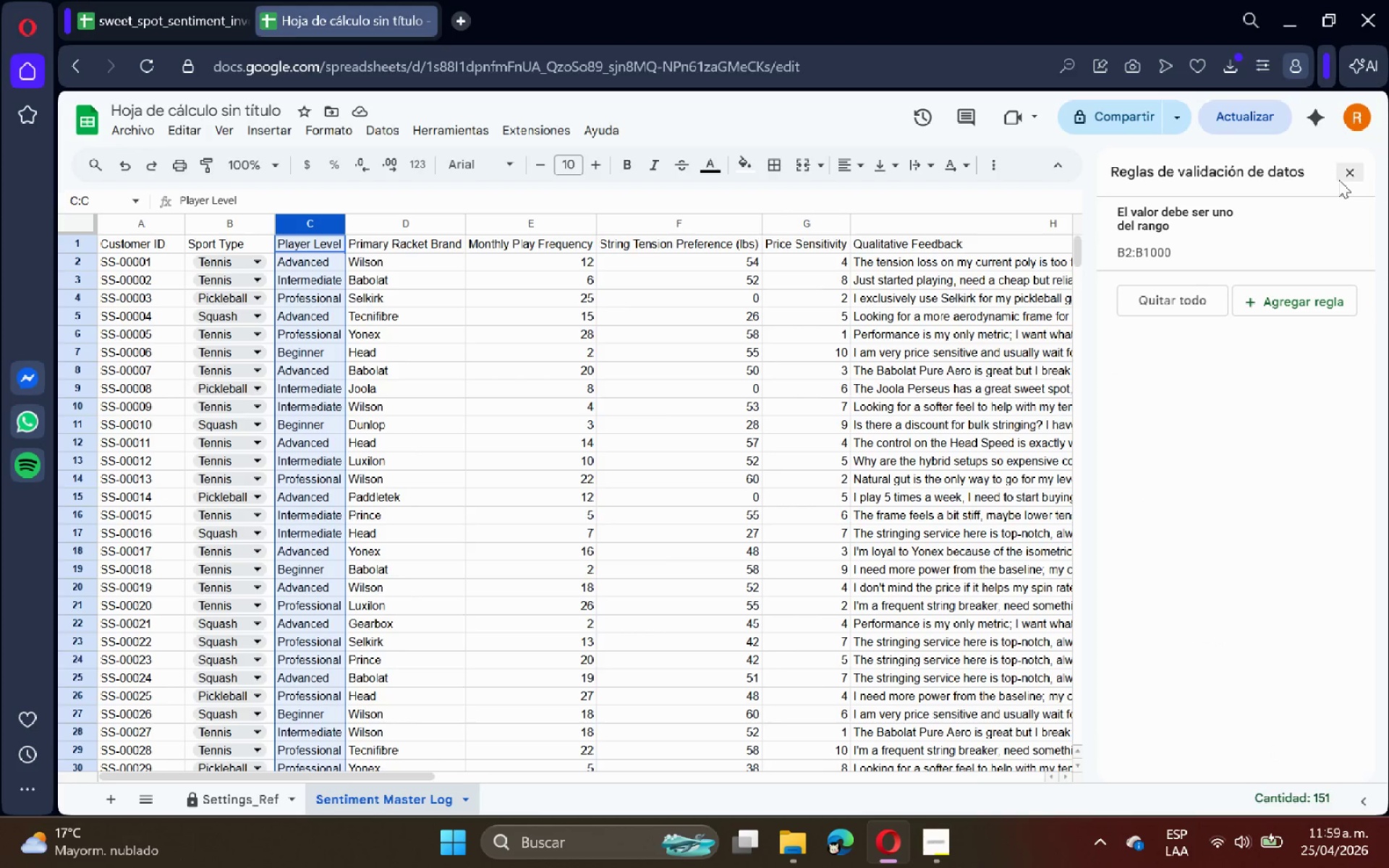 
left_click([1342, 177])
 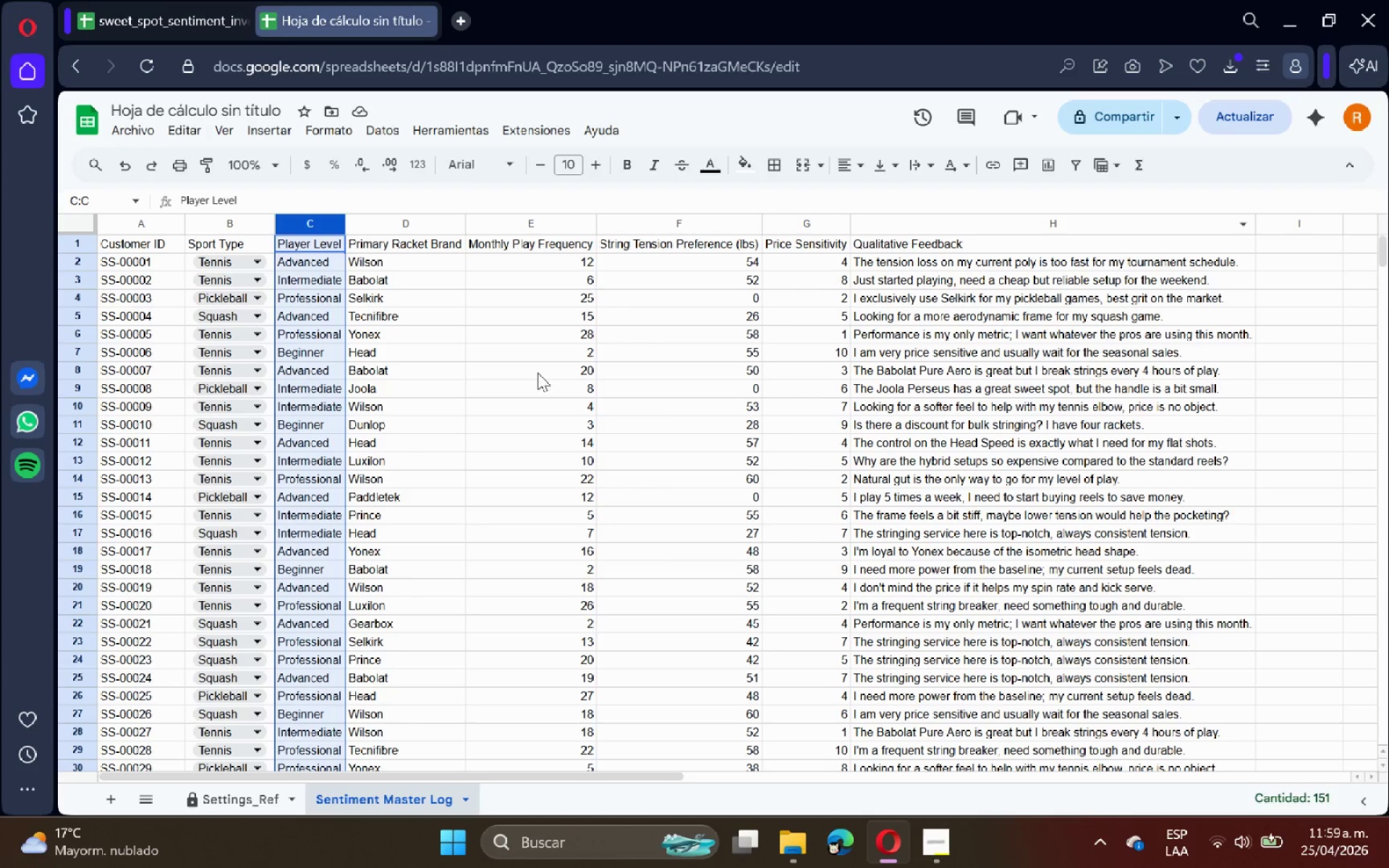 
left_click([538, 373])
 